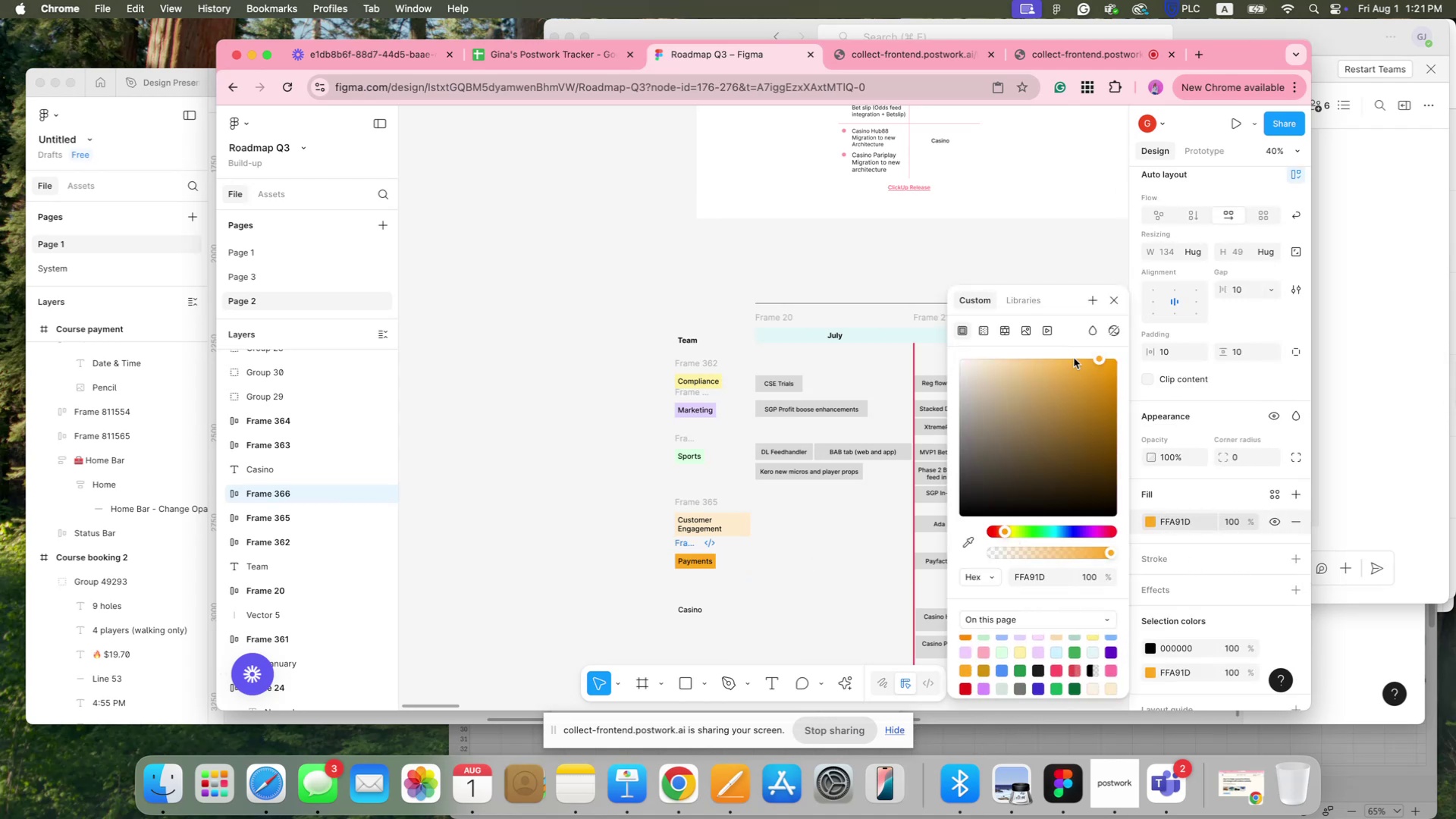 
left_click_drag(start_coordinate=[1087, 350], to_coordinate=[1079, 341])
 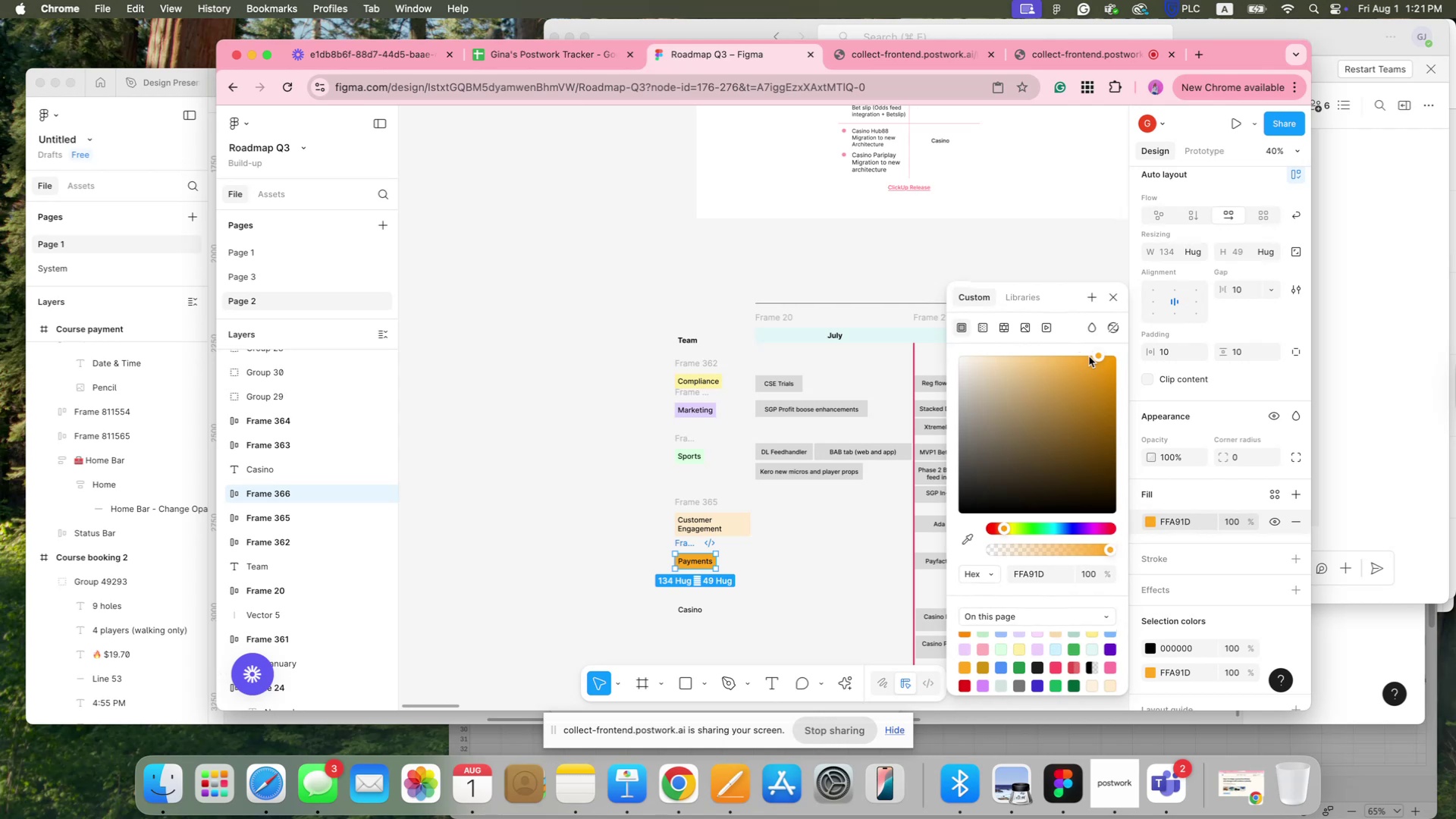 
left_click_drag(start_coordinate=[1094, 358], to_coordinate=[1050, 356])
 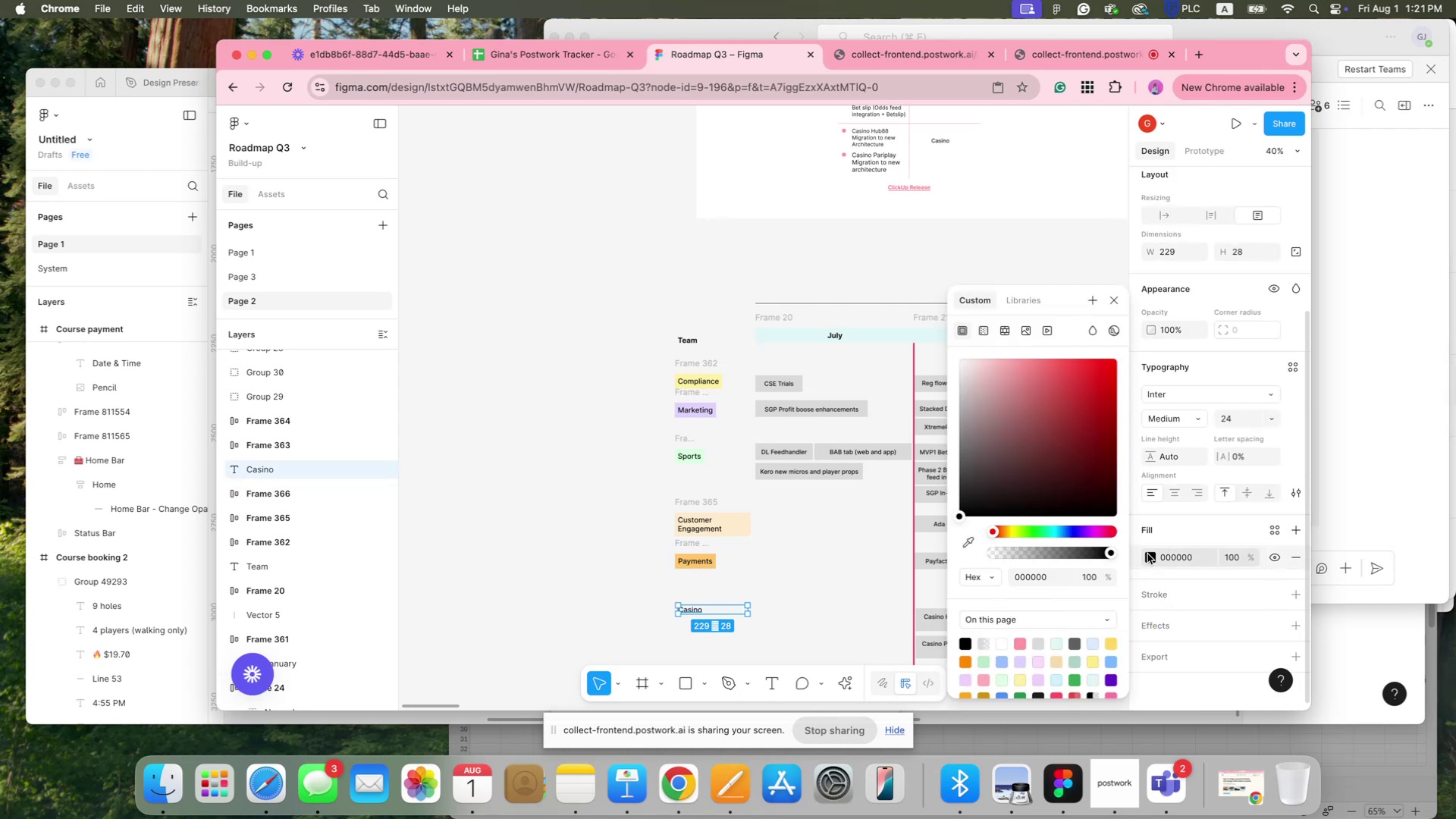 
left_click([686, 623])
 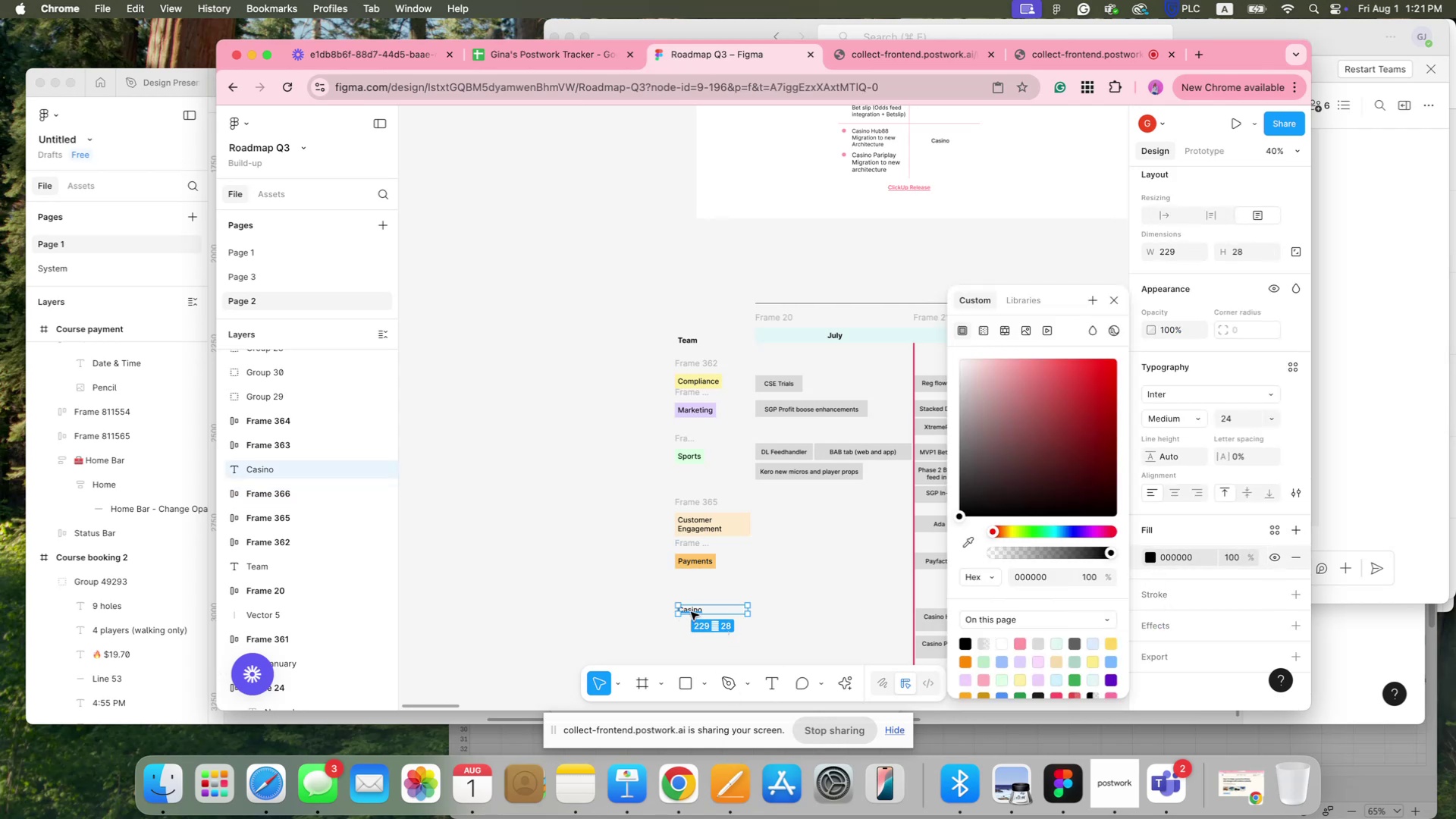 
left_click([659, 630])
 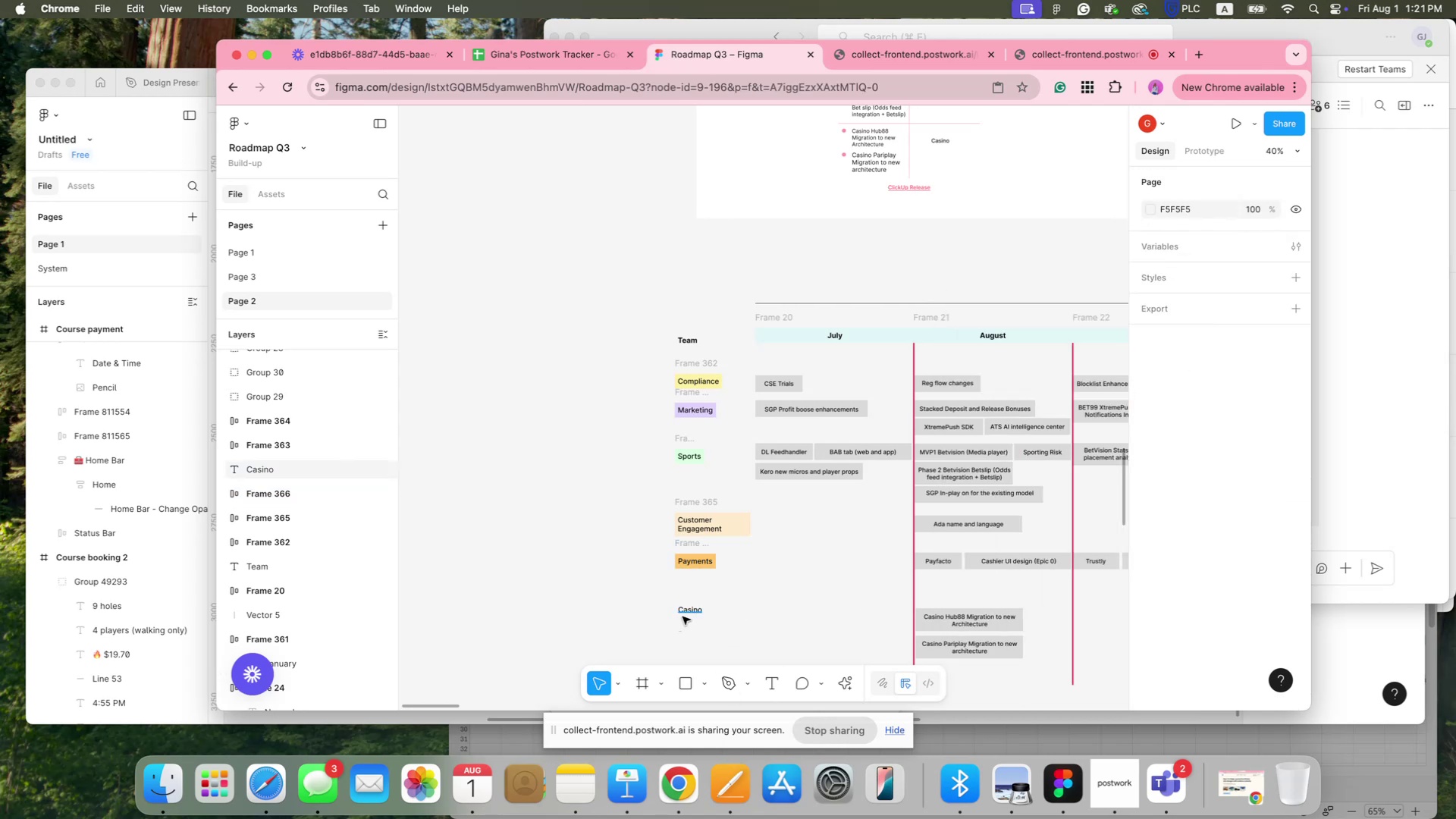 
left_click([687, 613])
 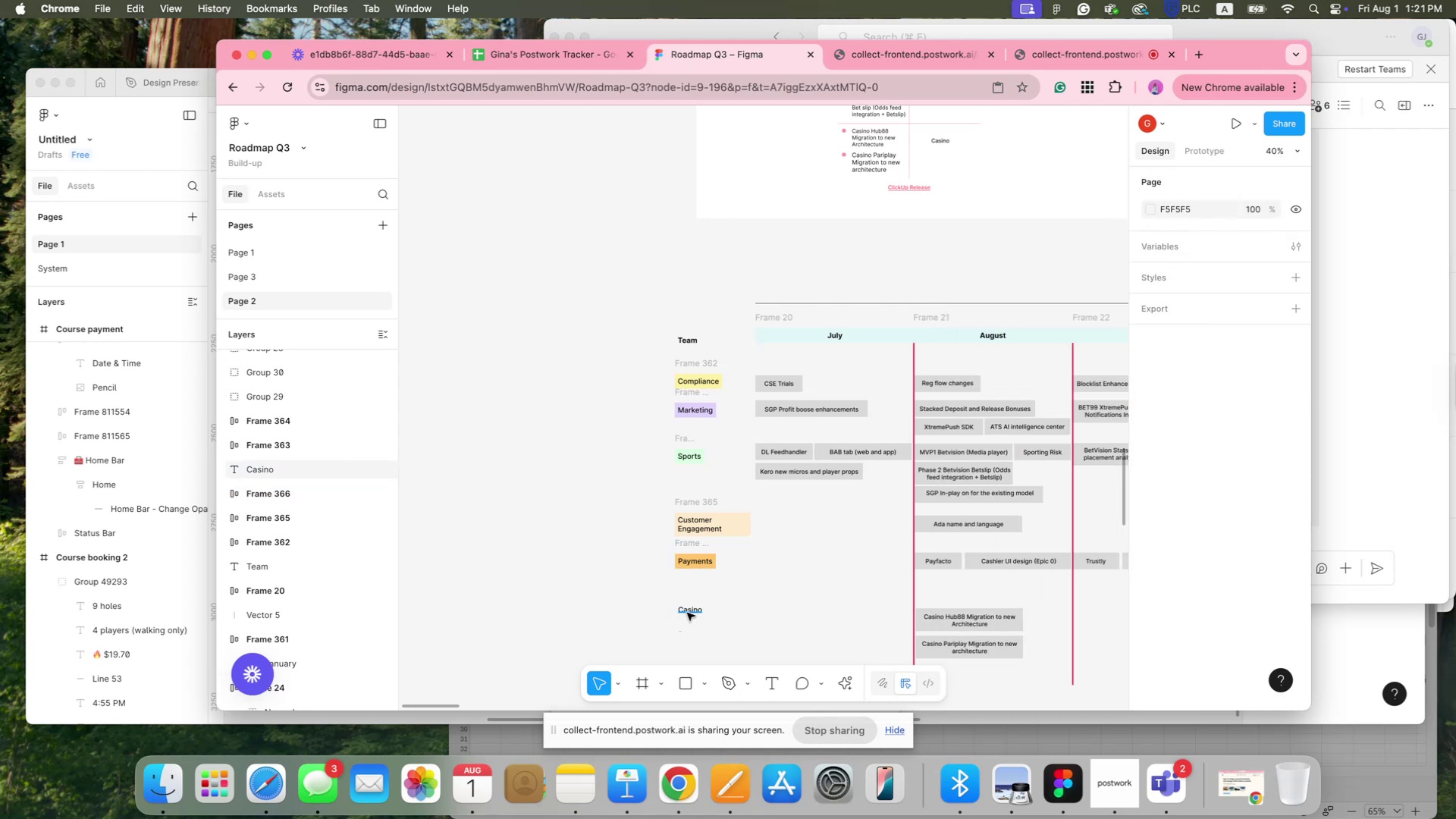 
key(Shift+A)
 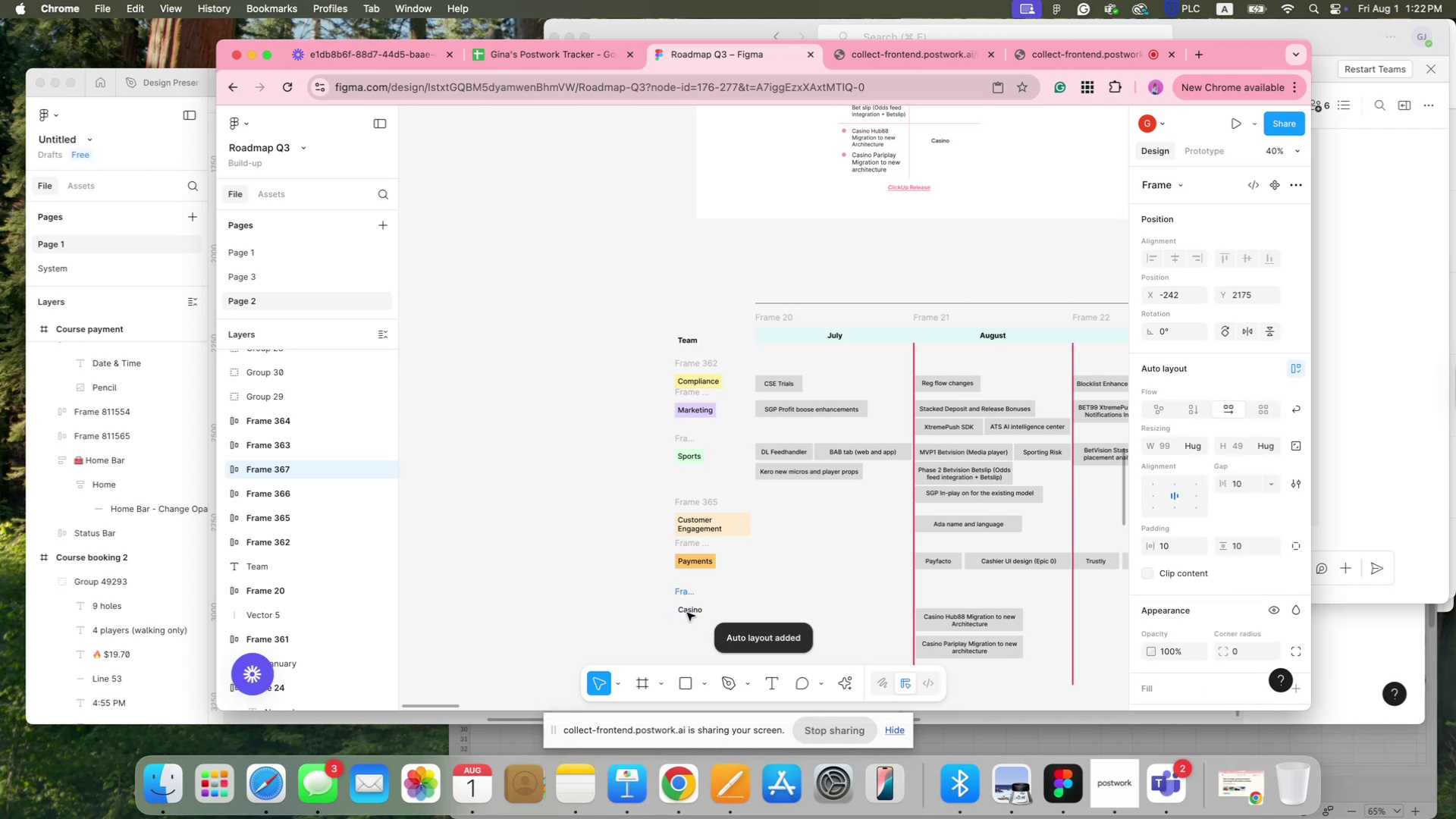 
left_click([687, 613])
 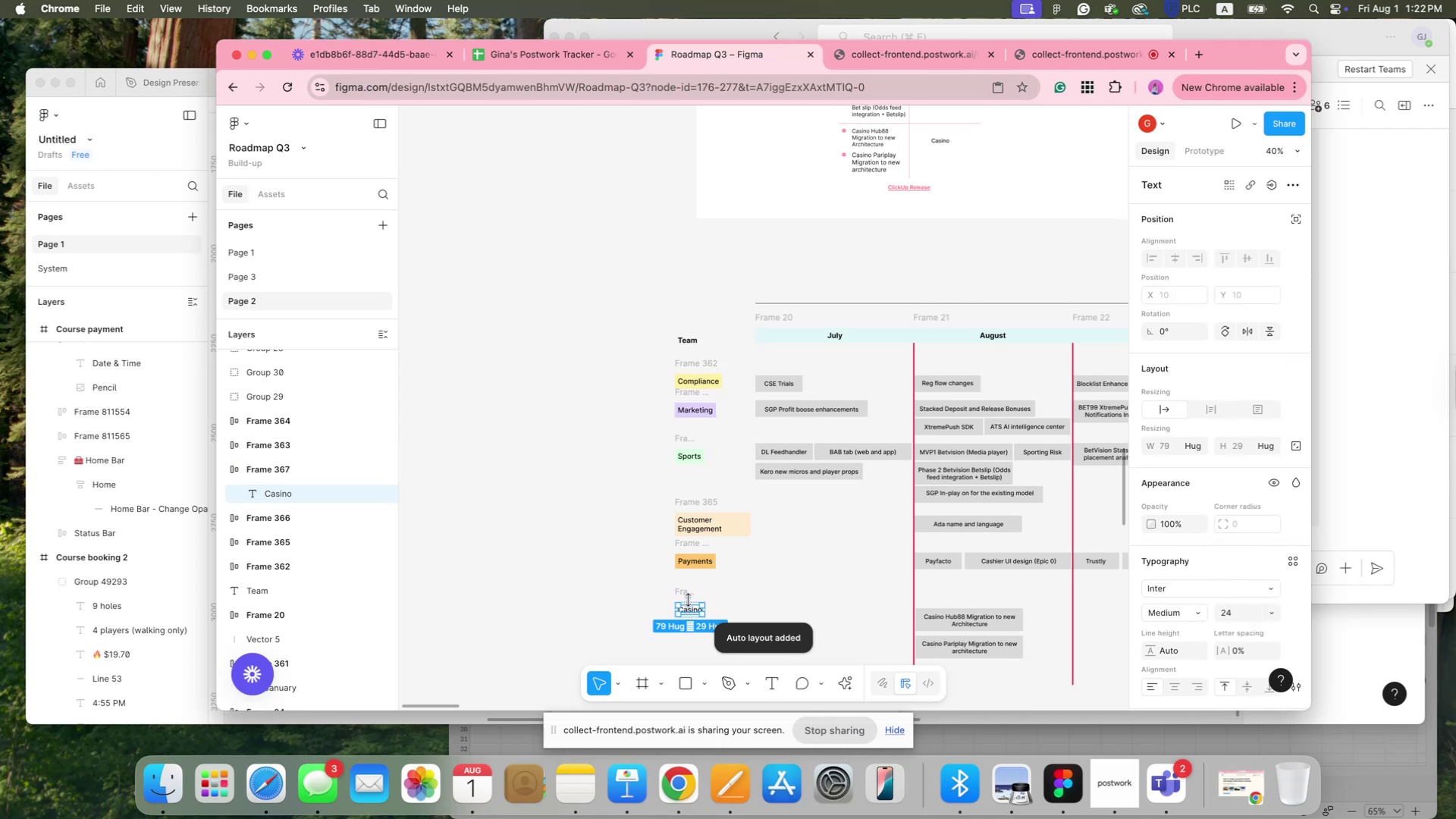 
left_click([688, 592])
 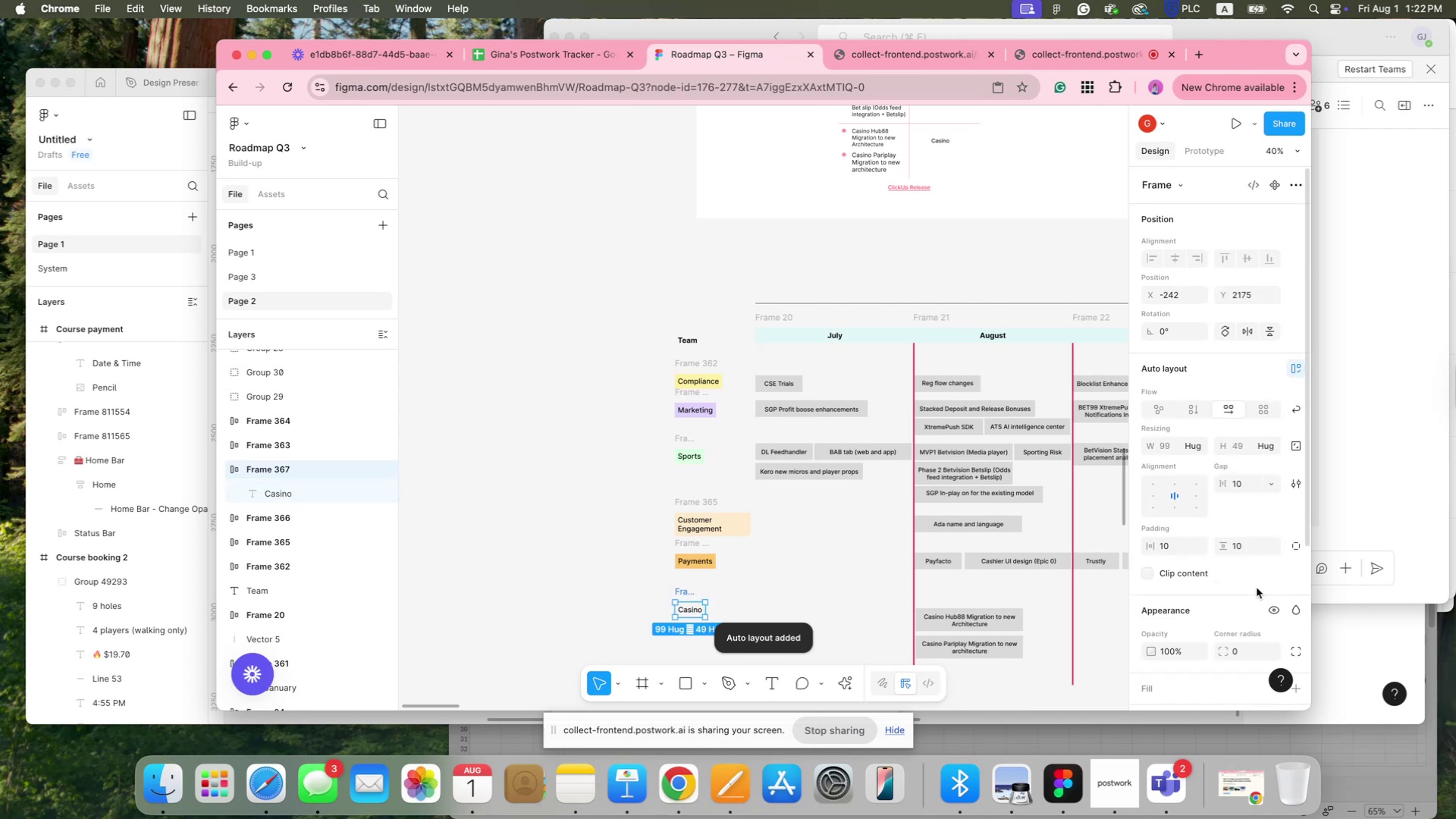 
scroll: coordinate [1235, 610], scroll_direction: down, amount: 9.0
 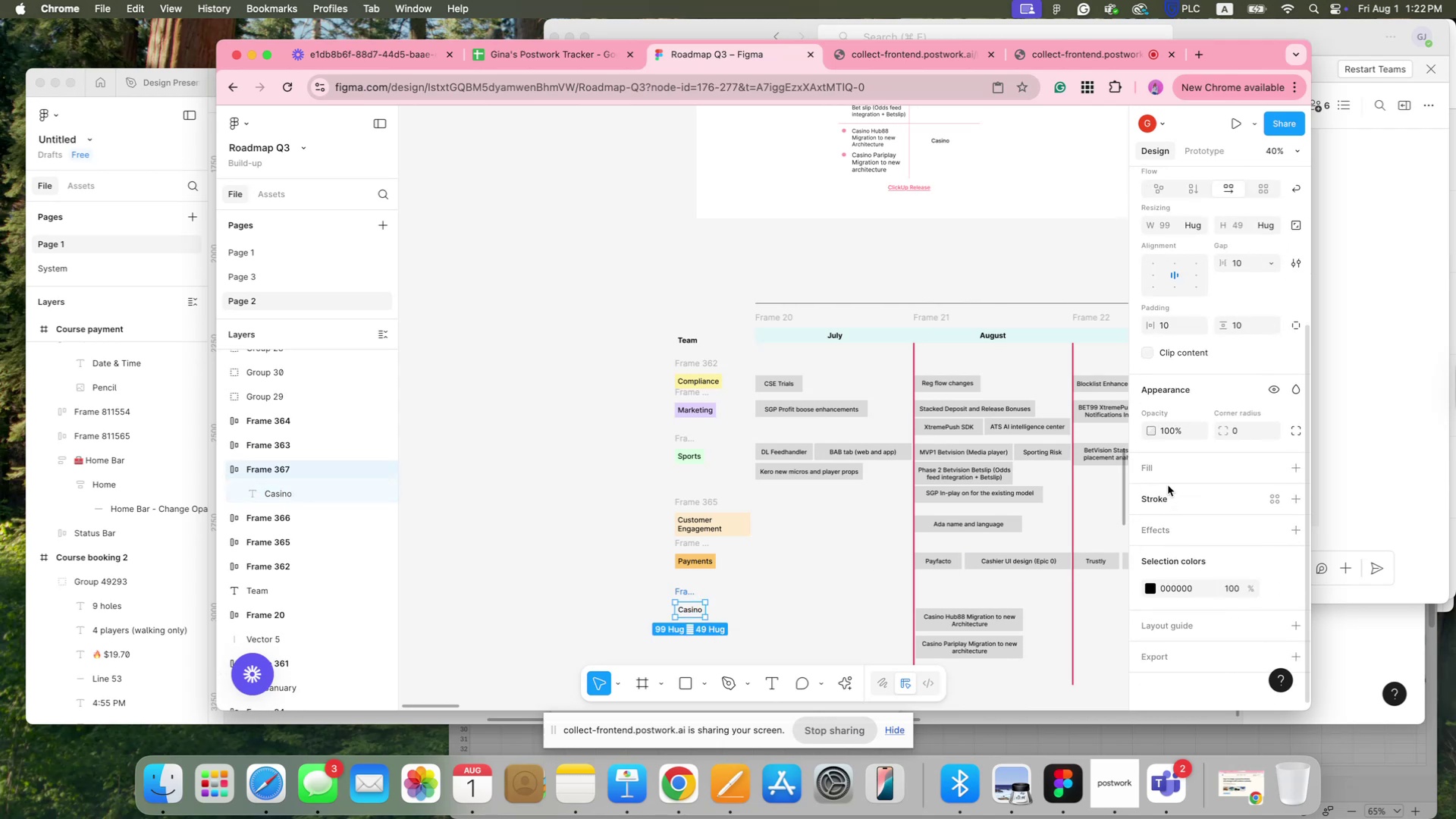 
left_click([1153, 469])
 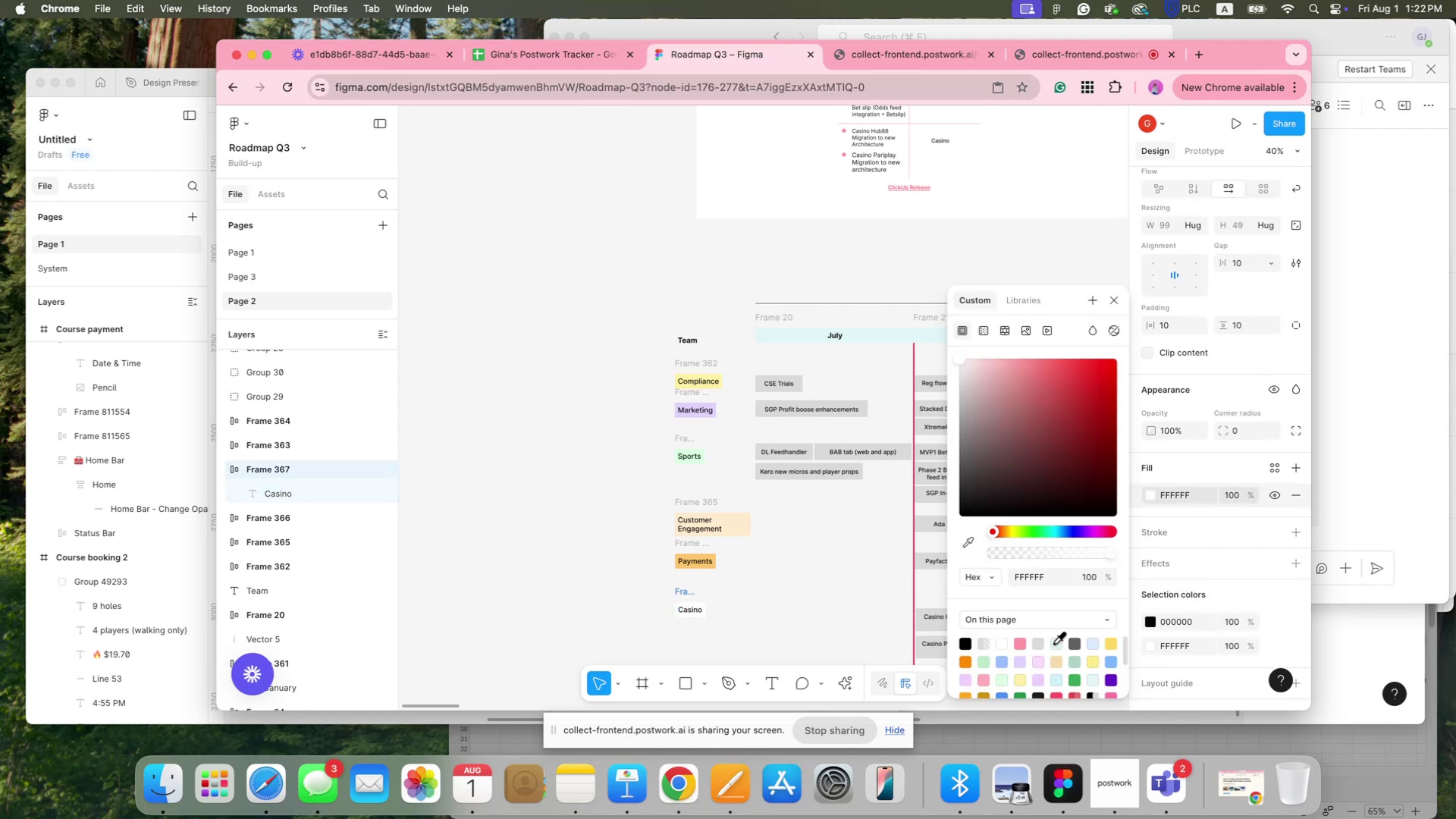 
scroll: coordinate [1053, 647], scroll_direction: down, amount: 3.0
 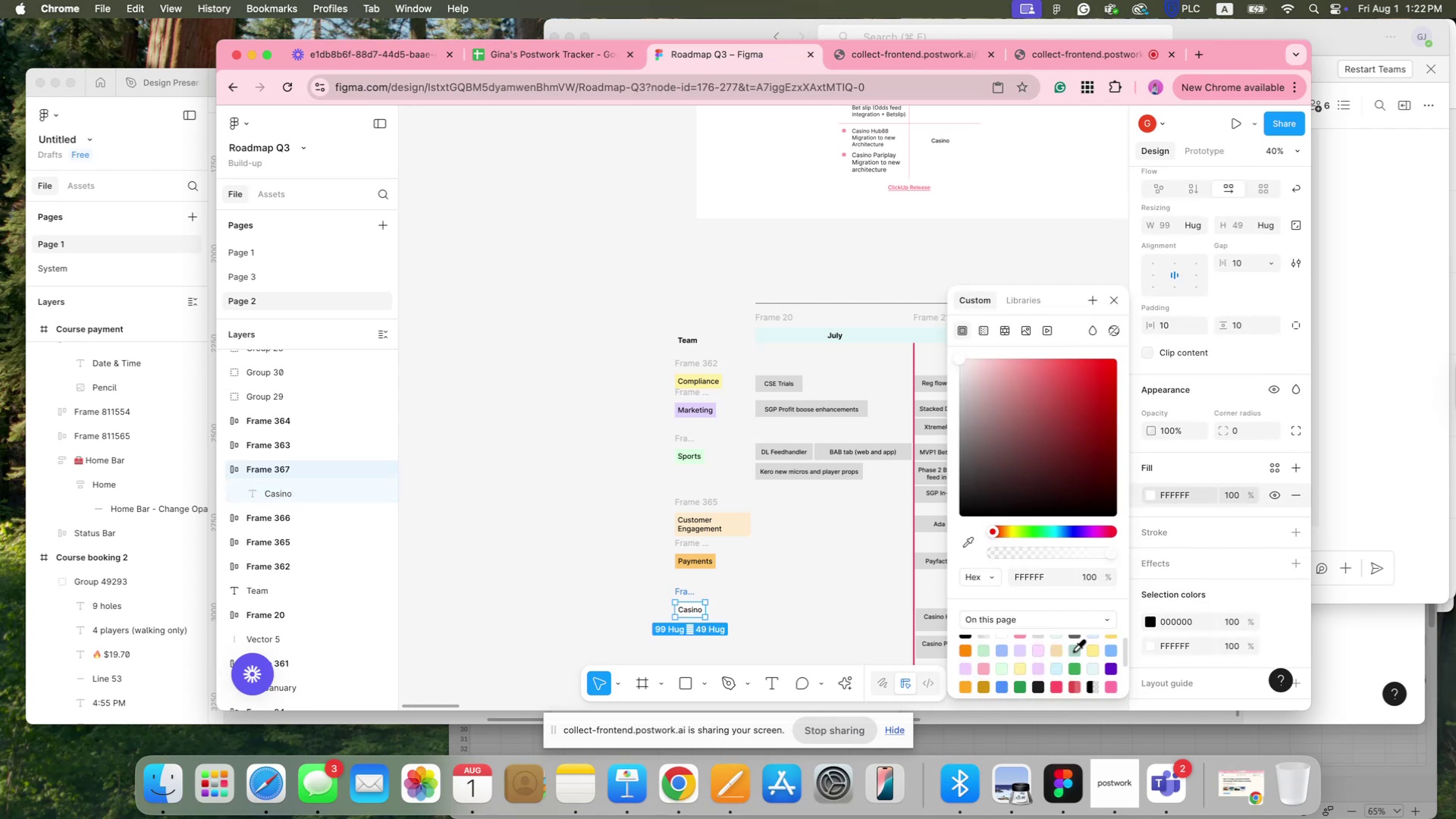 
left_click([1073, 651])
 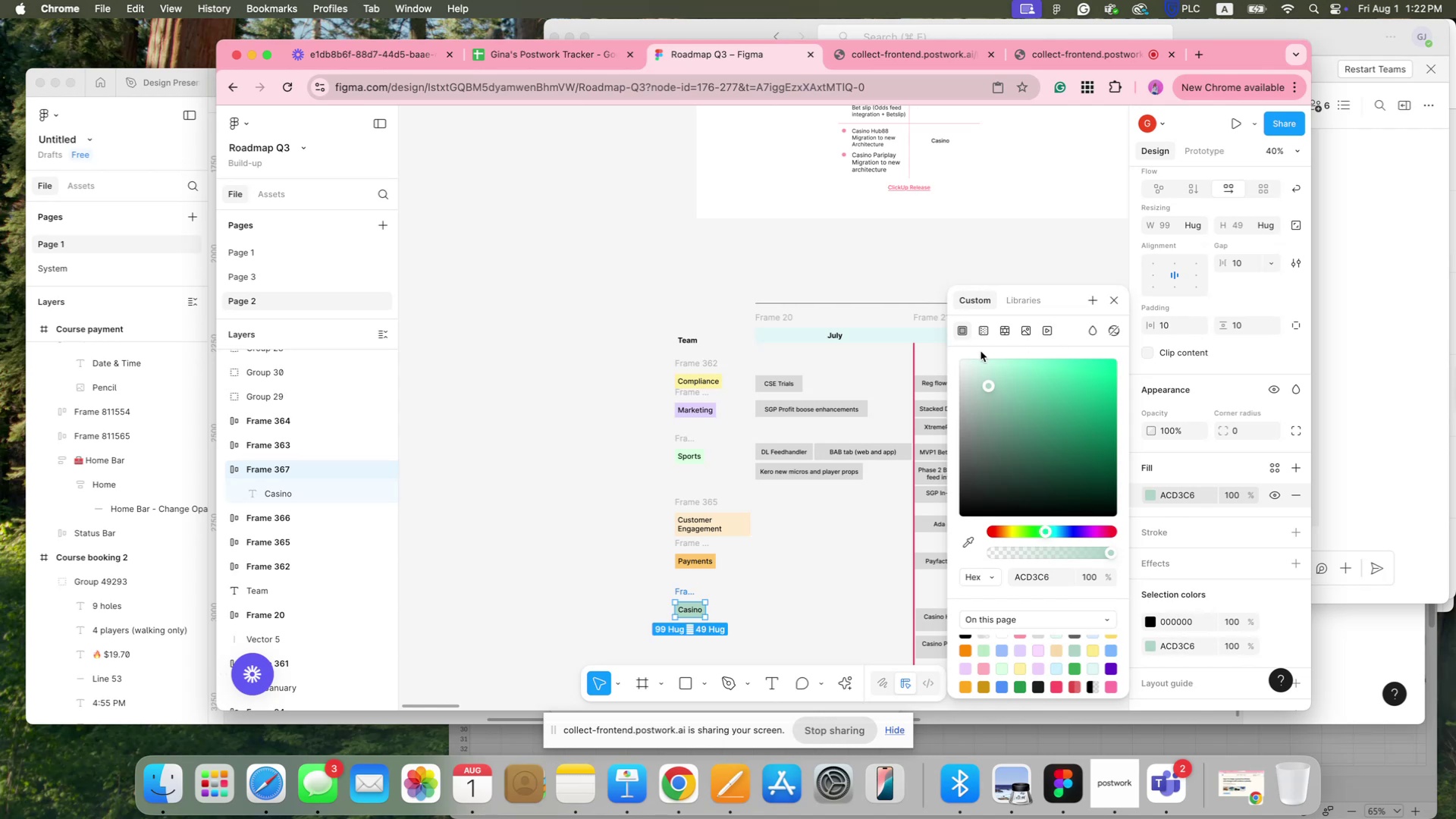 
left_click_drag(start_coordinate=[985, 385], to_coordinate=[999, 389])
 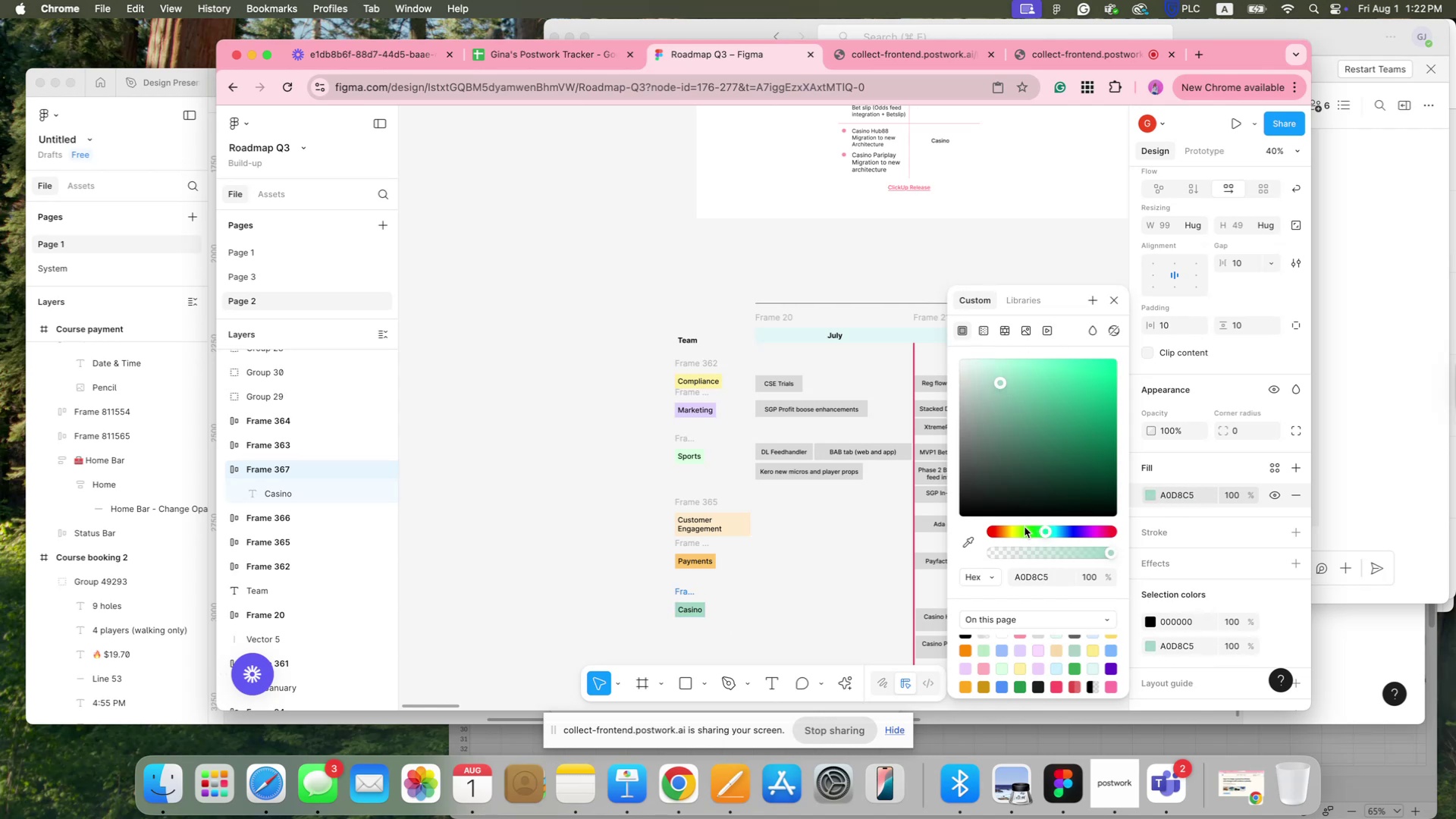 
left_click([1022, 529])
 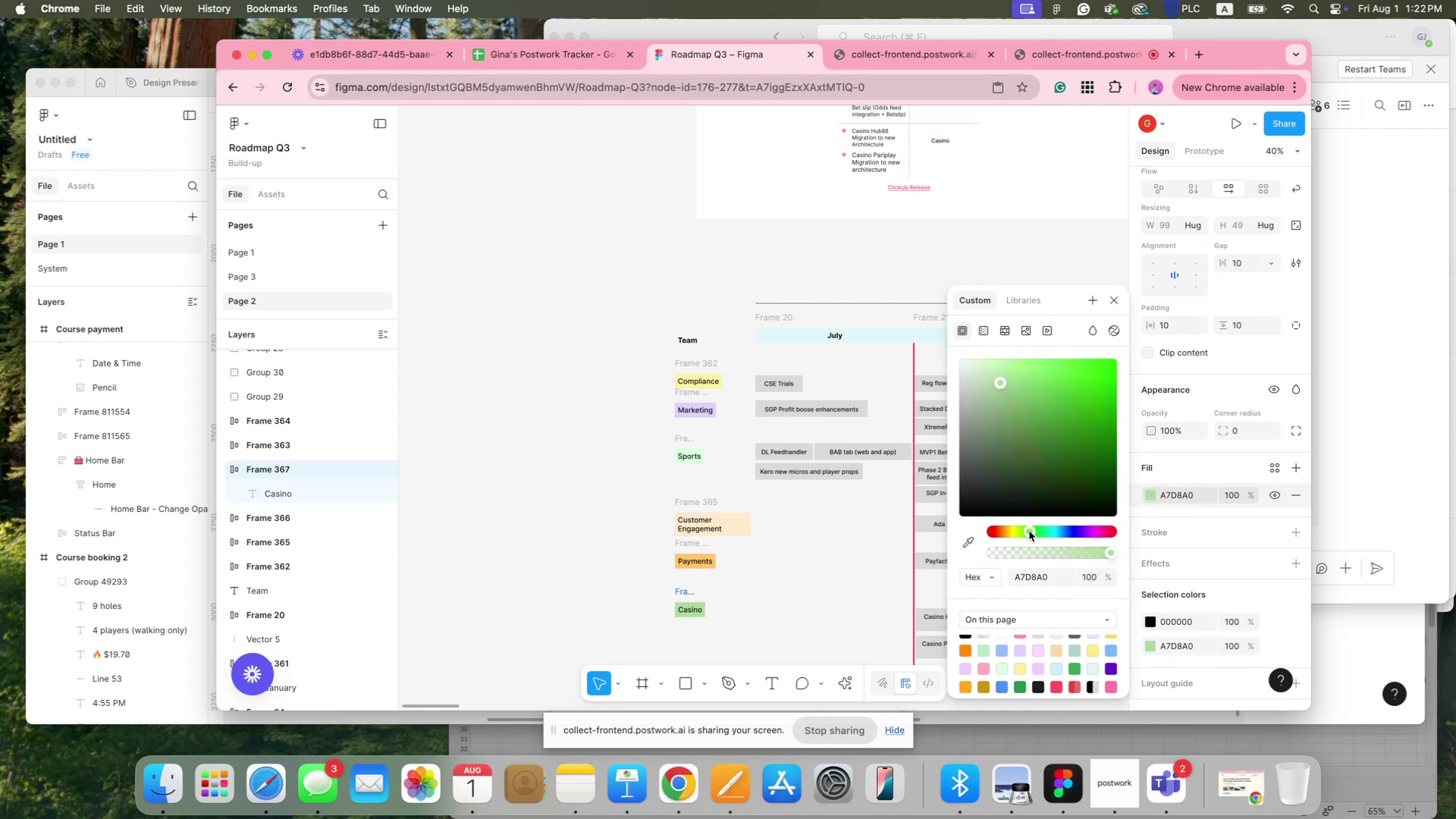 
left_click_drag(start_coordinate=[1061, 392], to_coordinate=[984, 378])
 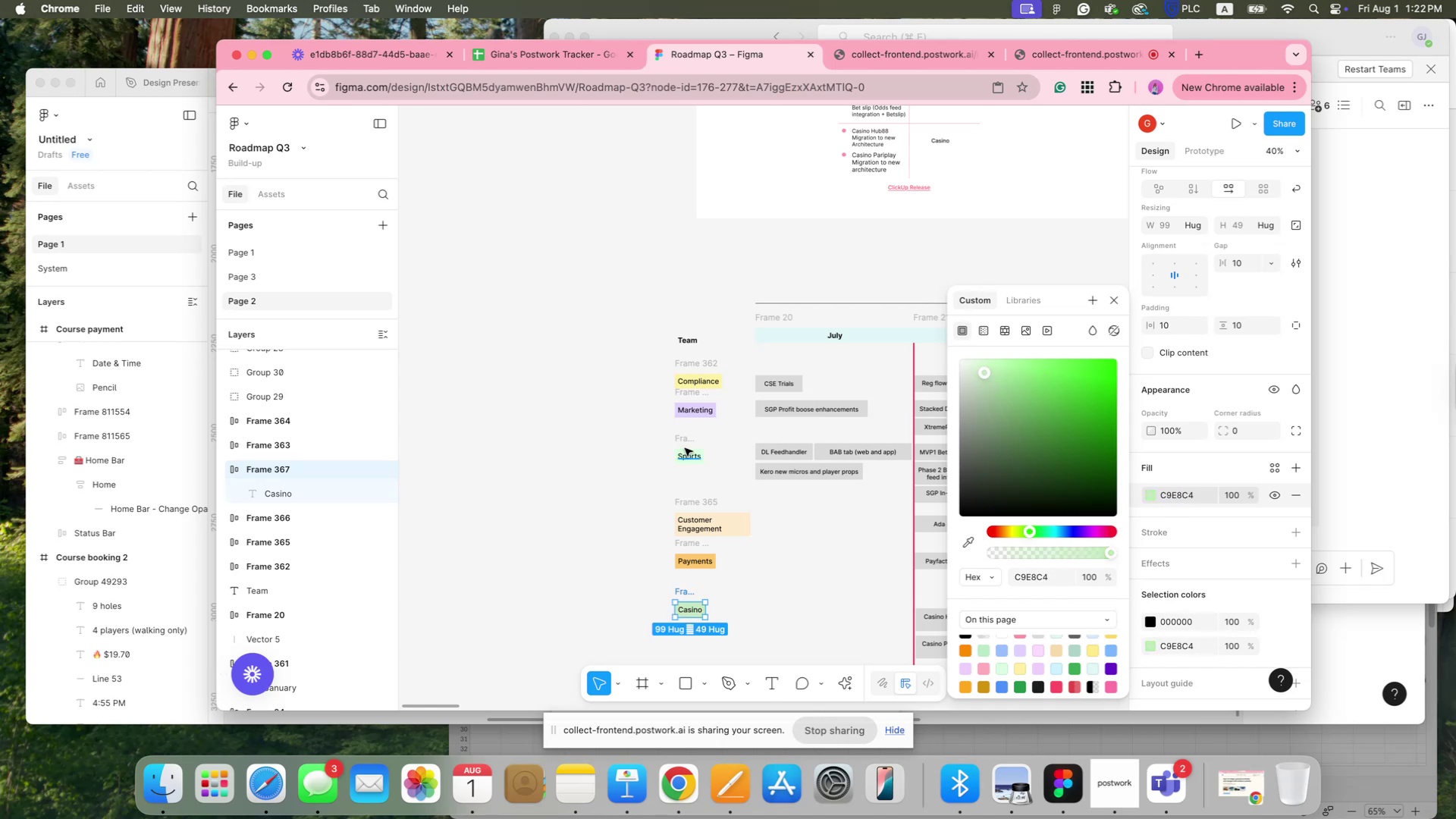 
left_click([686, 442])
 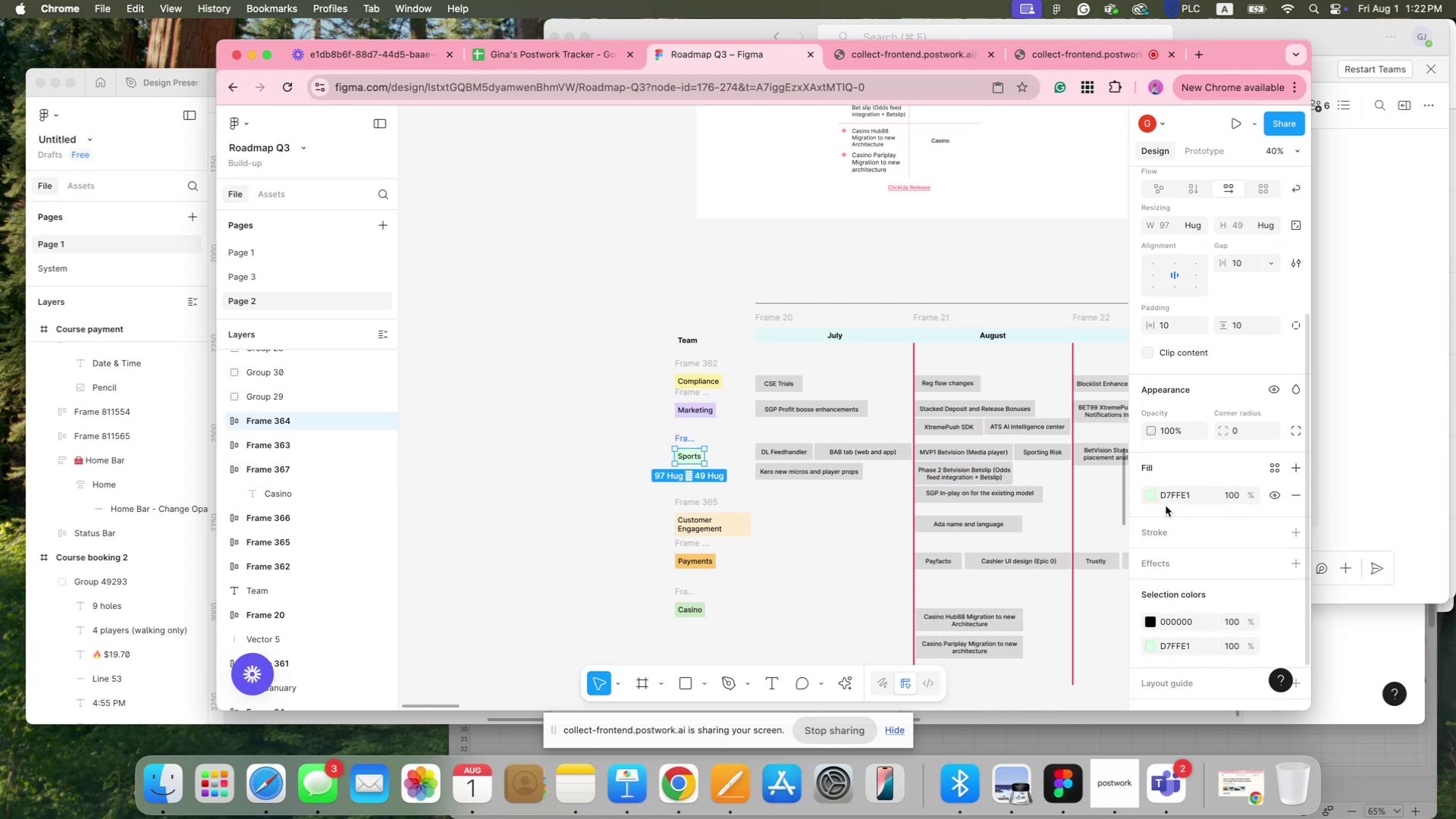 
left_click([1153, 500])
 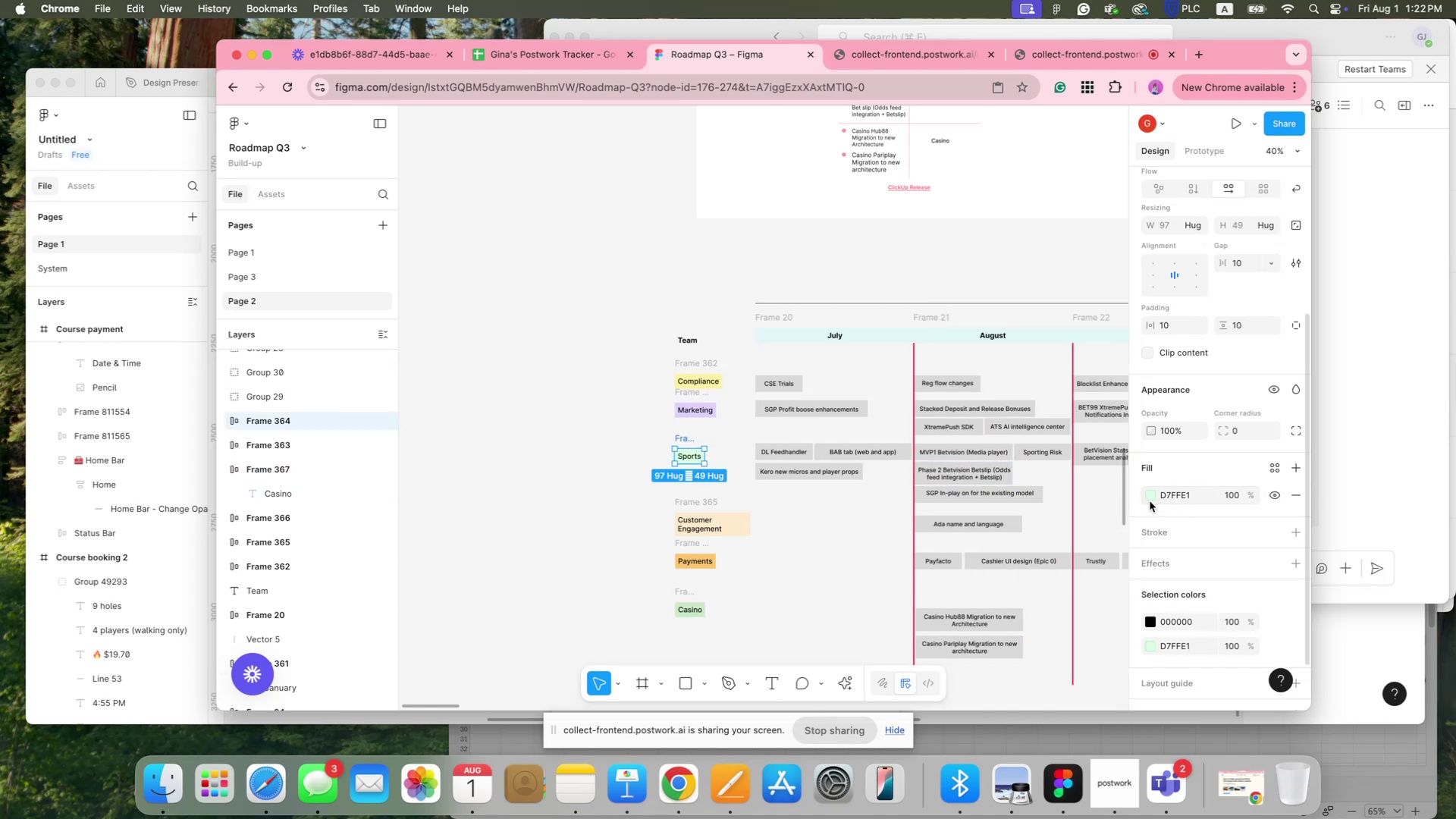 
left_click([1150, 497])
 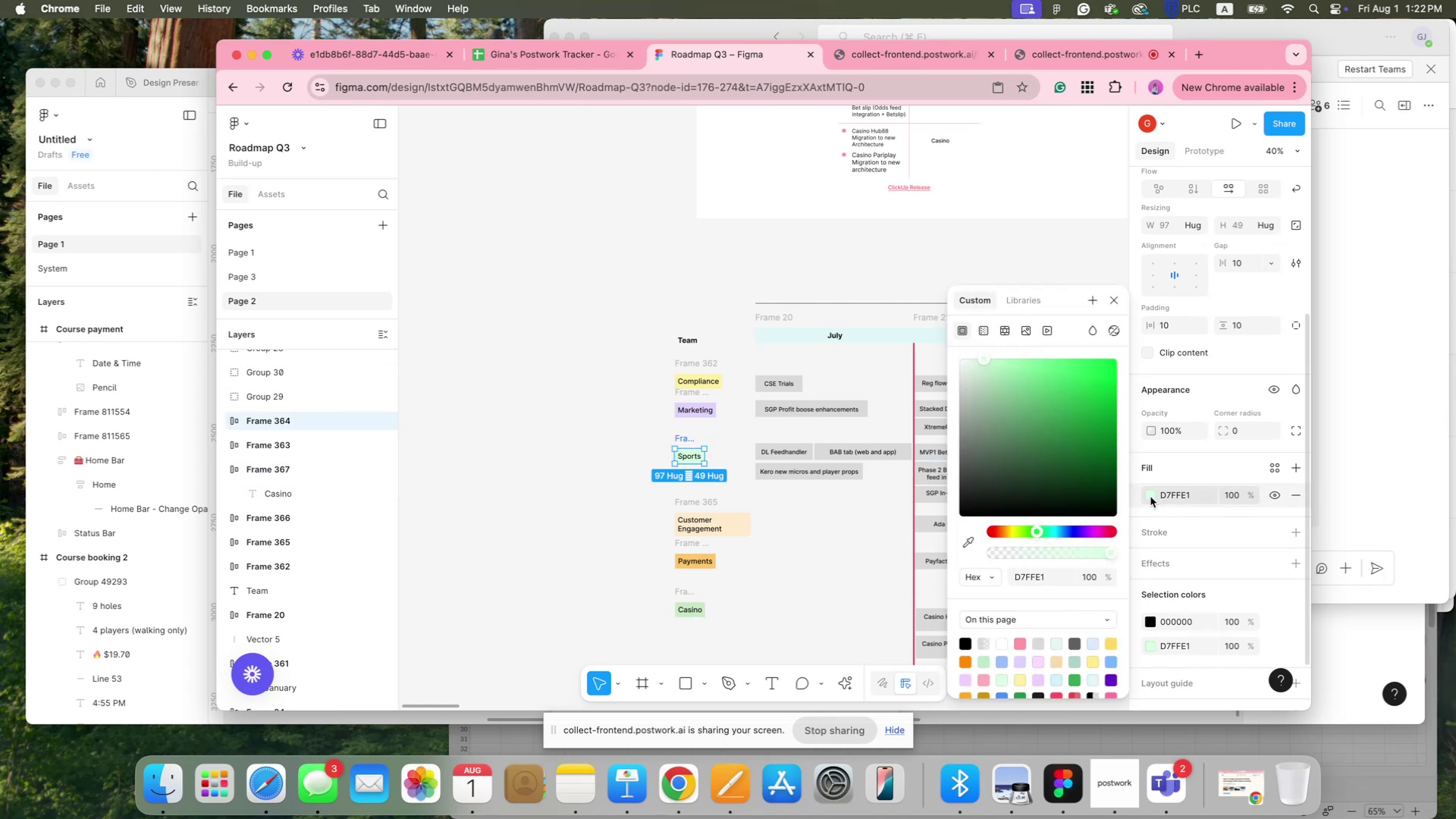 
left_click([1150, 494])
 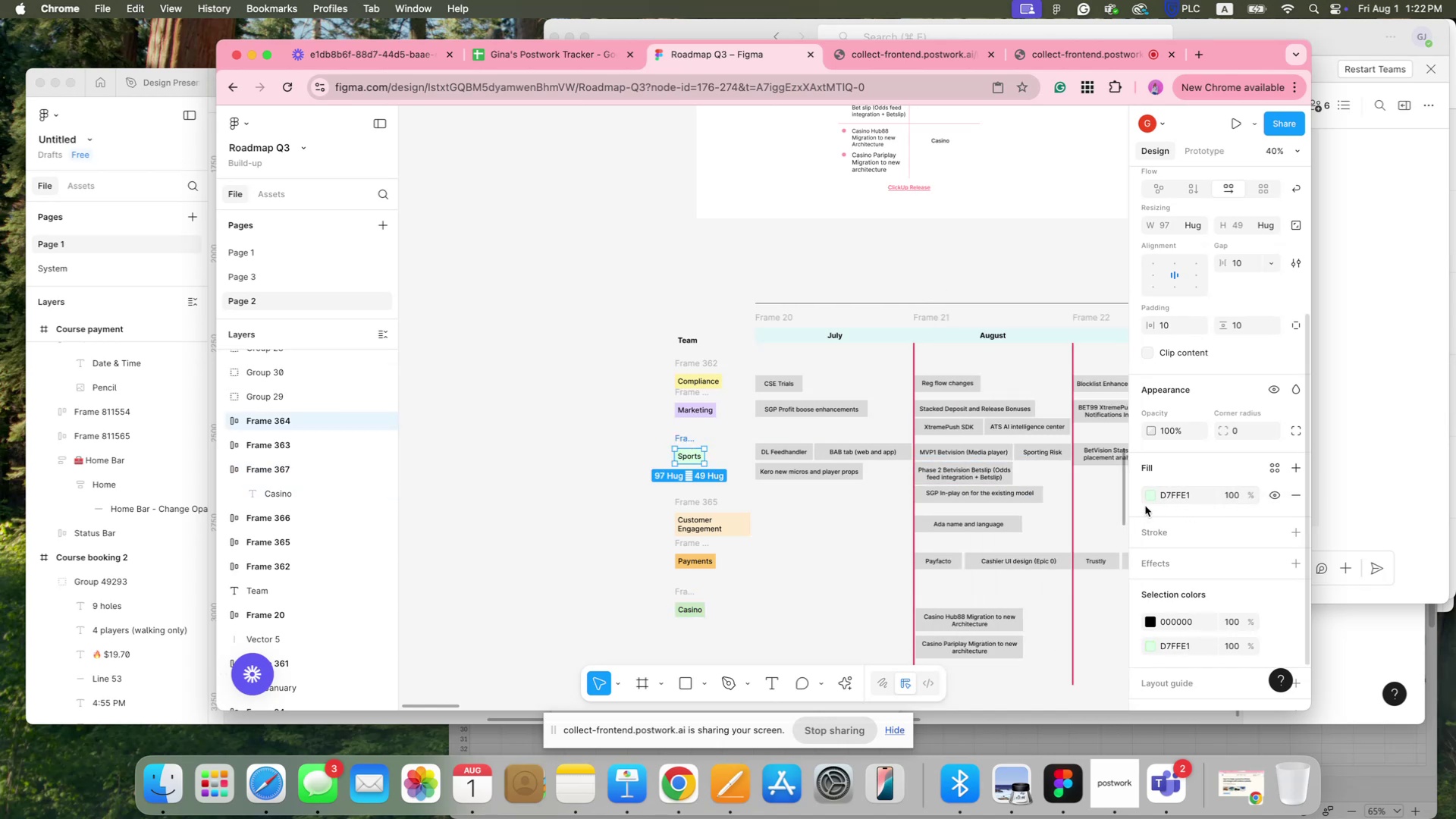 
left_click([1149, 496])
 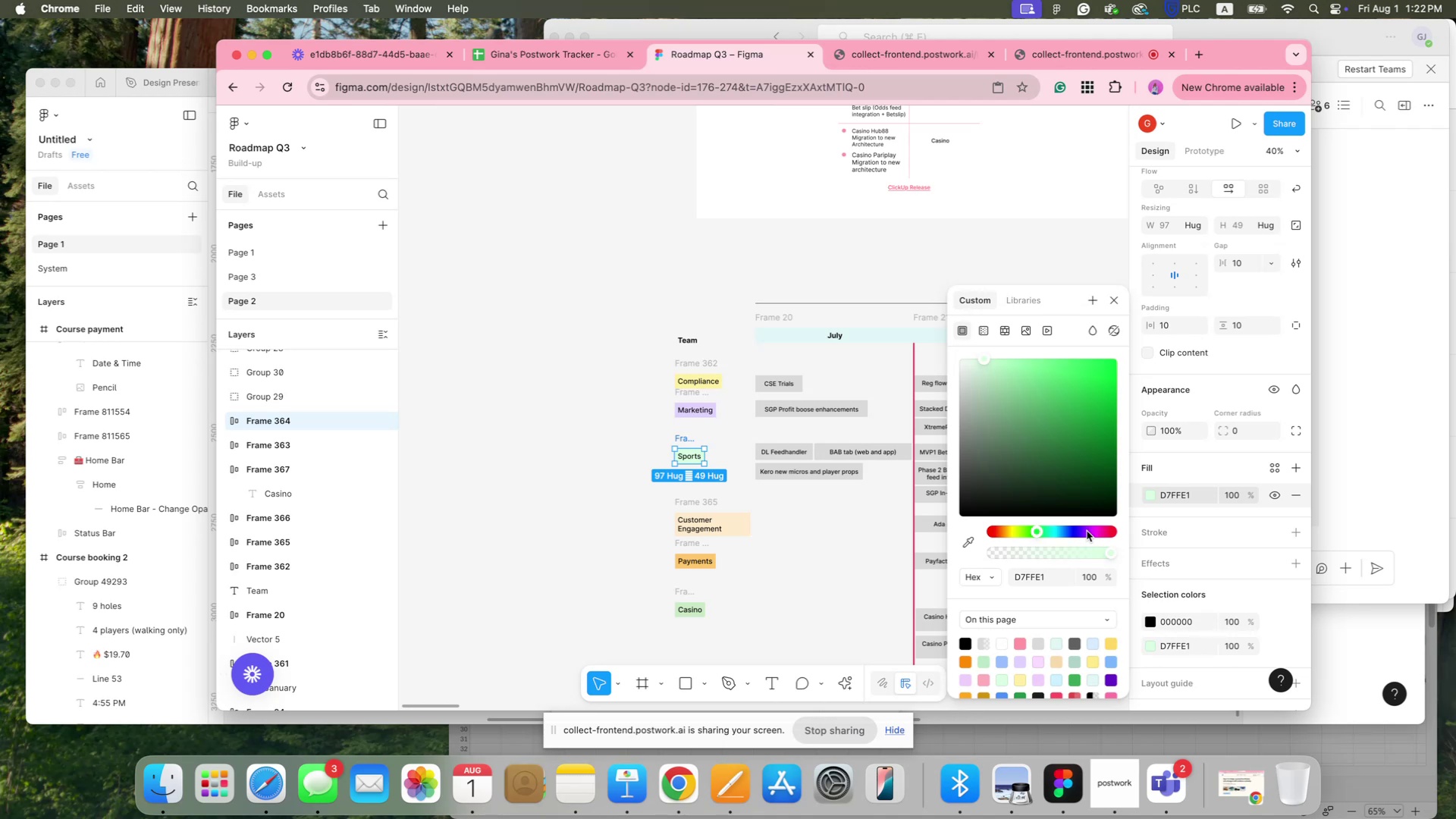 
double_click([1099, 531])
 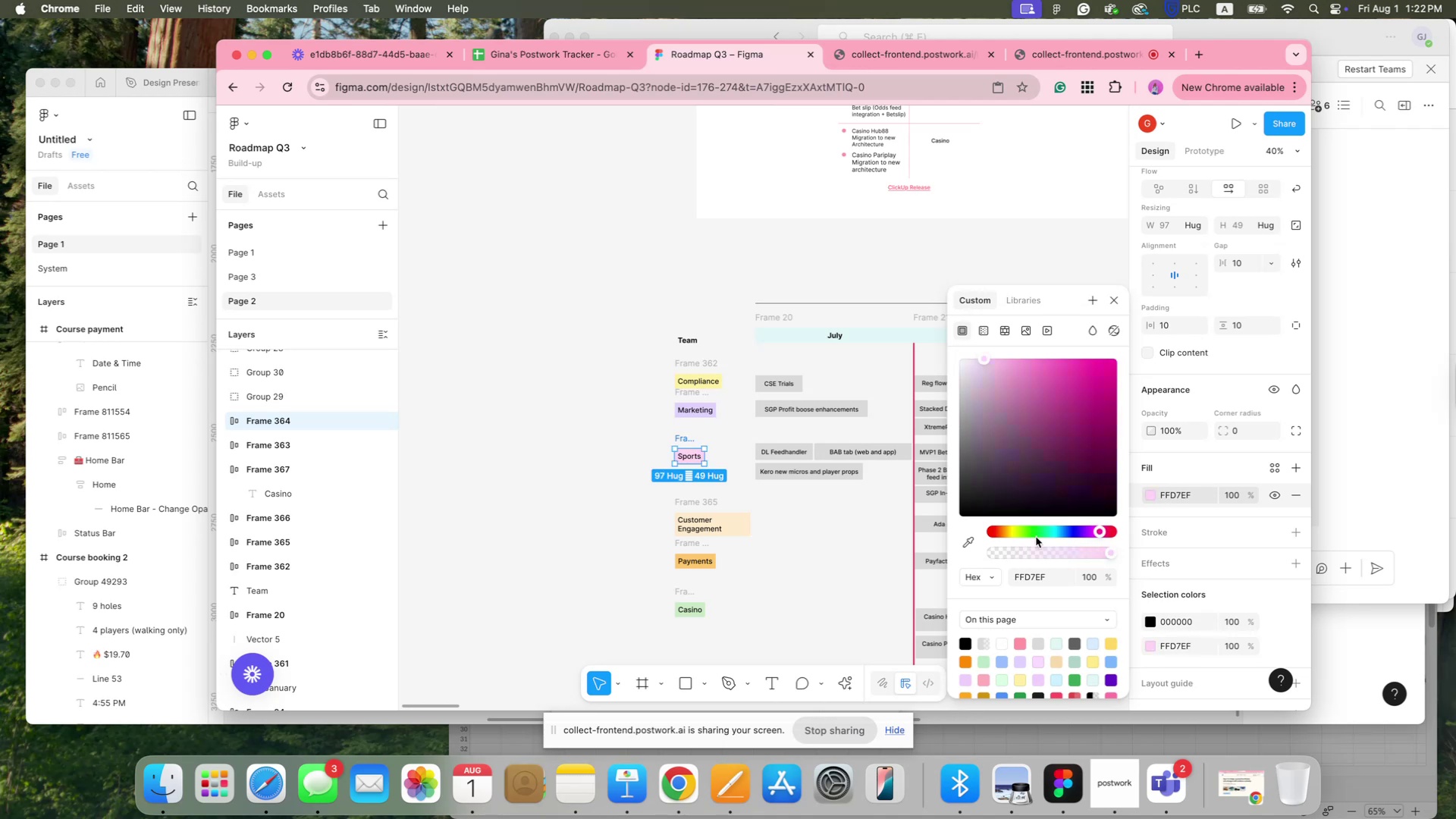 
double_click([785, 545])
 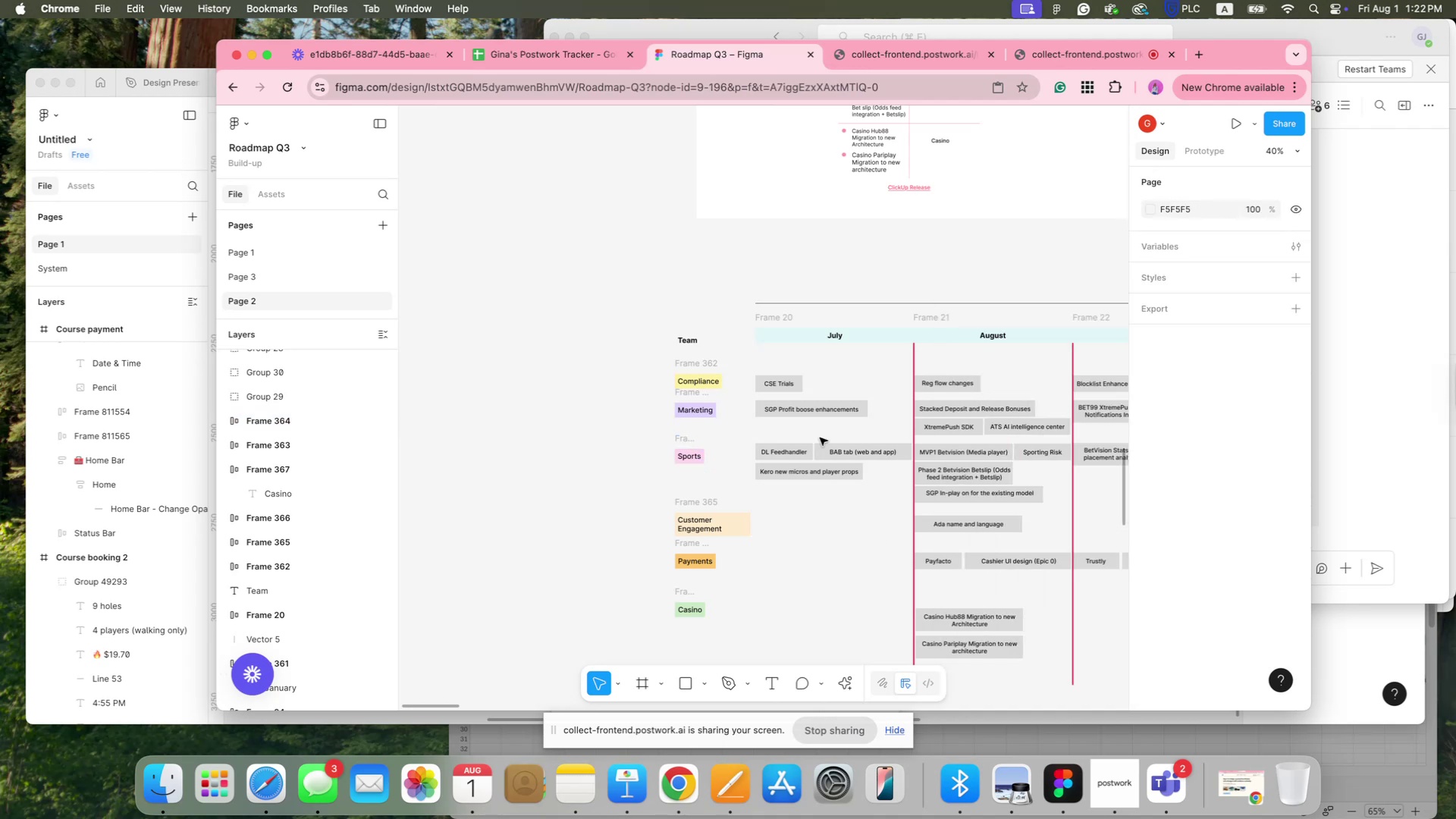 
left_click([784, 381])
 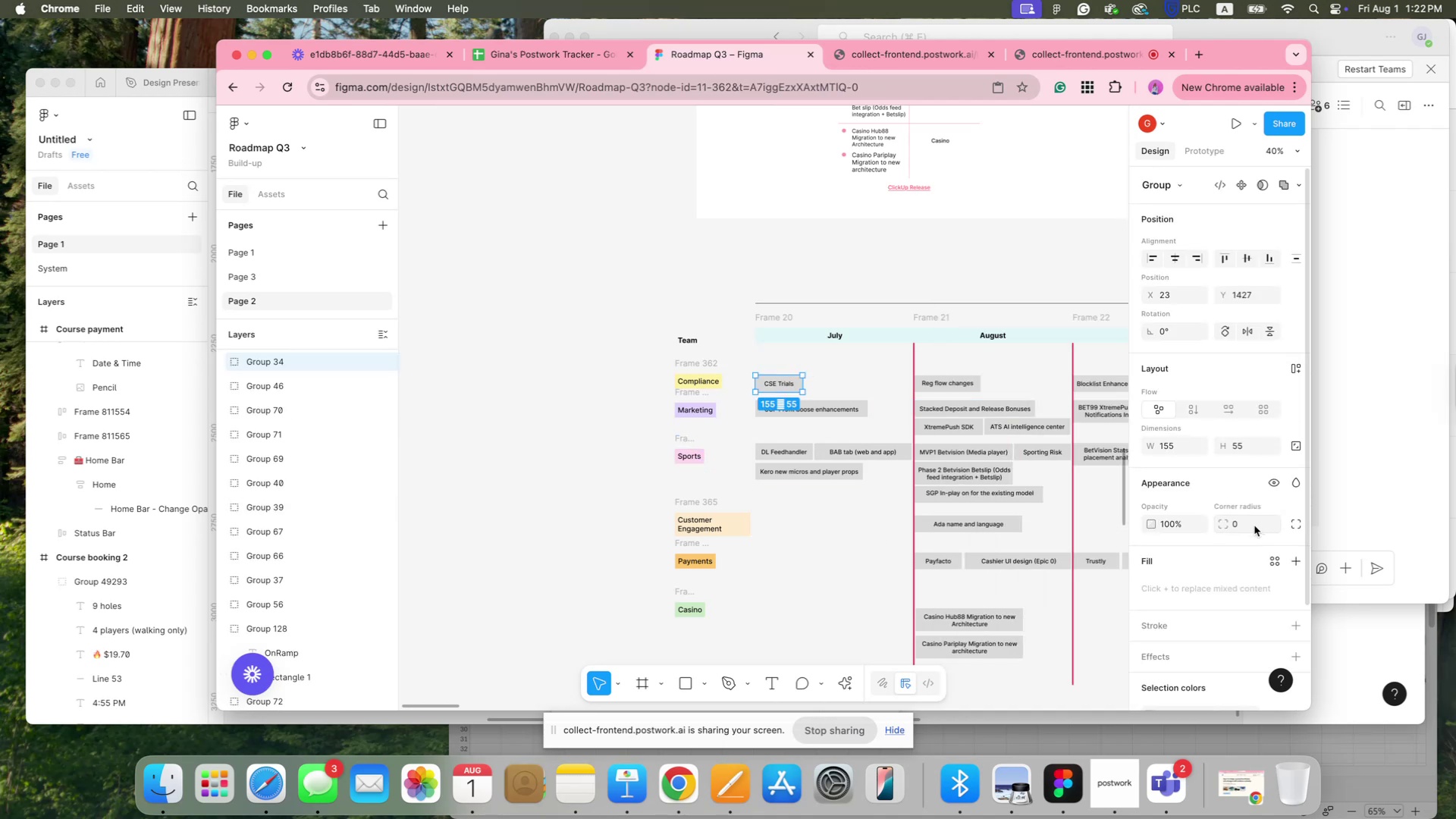 
scroll: coordinate [1204, 559], scroll_direction: down, amount: 10.0
 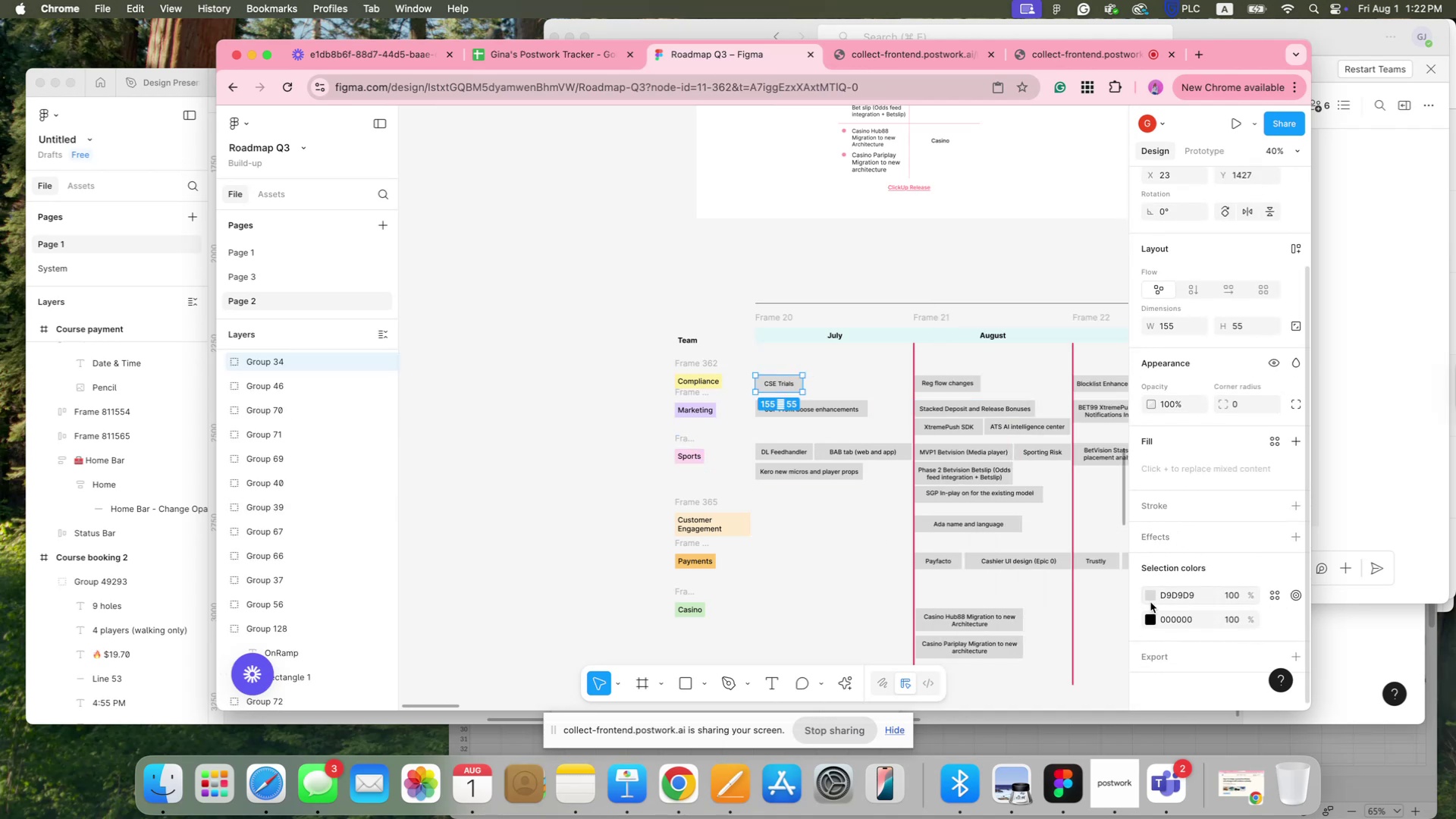 
left_click([1152, 595])
 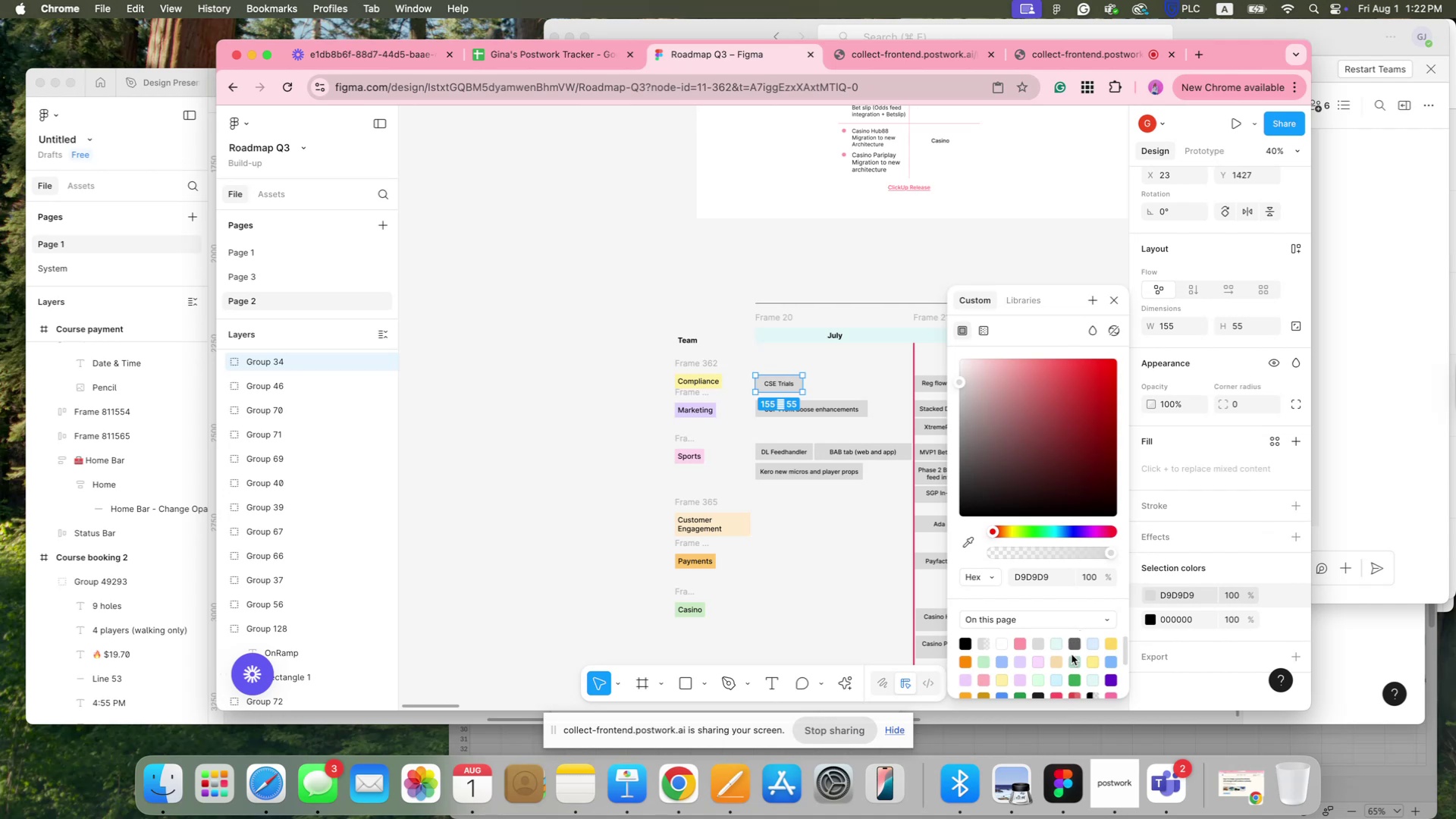 
left_click([1090, 661])
 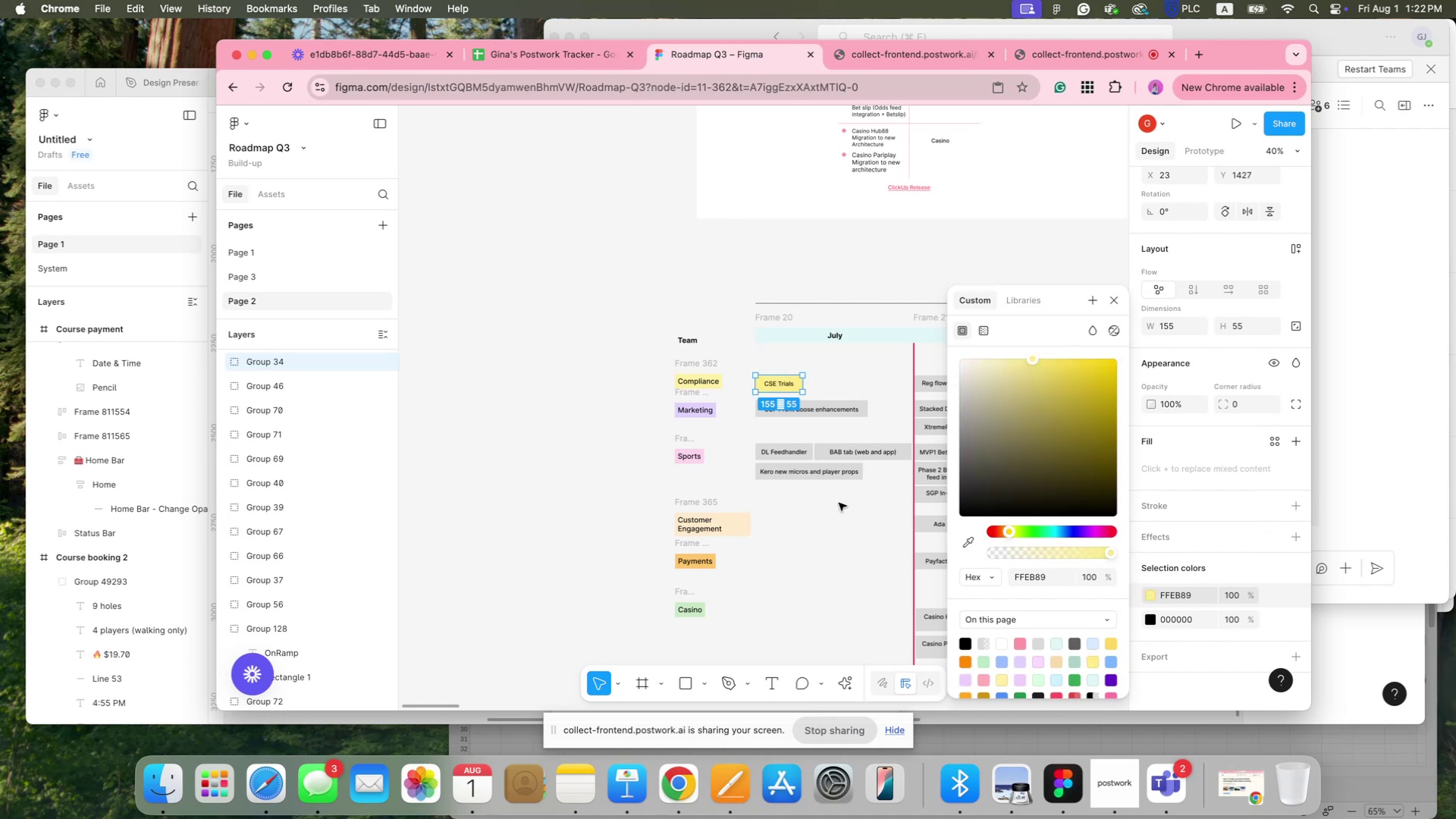 
hold_key(key=Space, duration=0.76)
 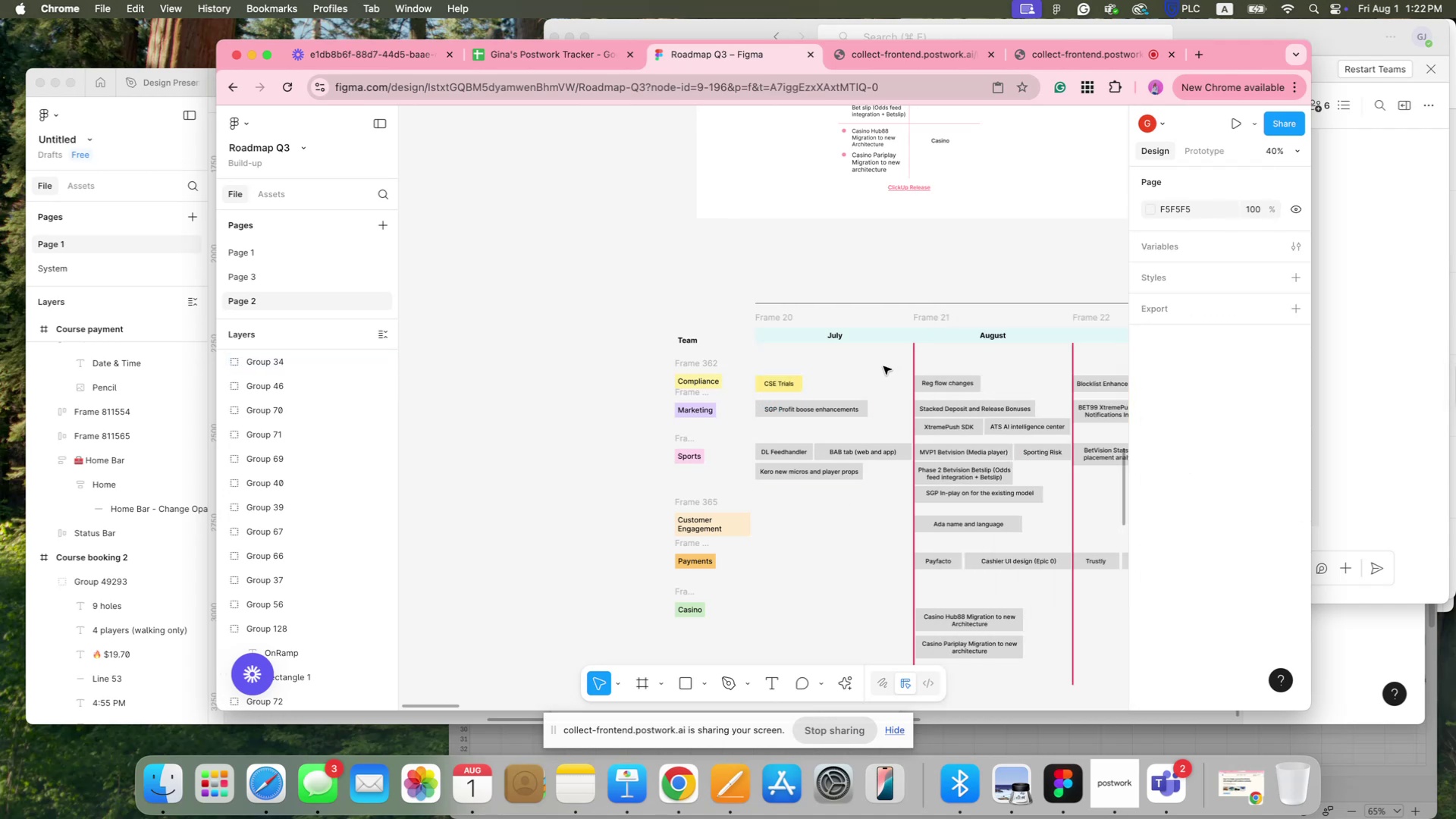 
left_click([883, 366])
 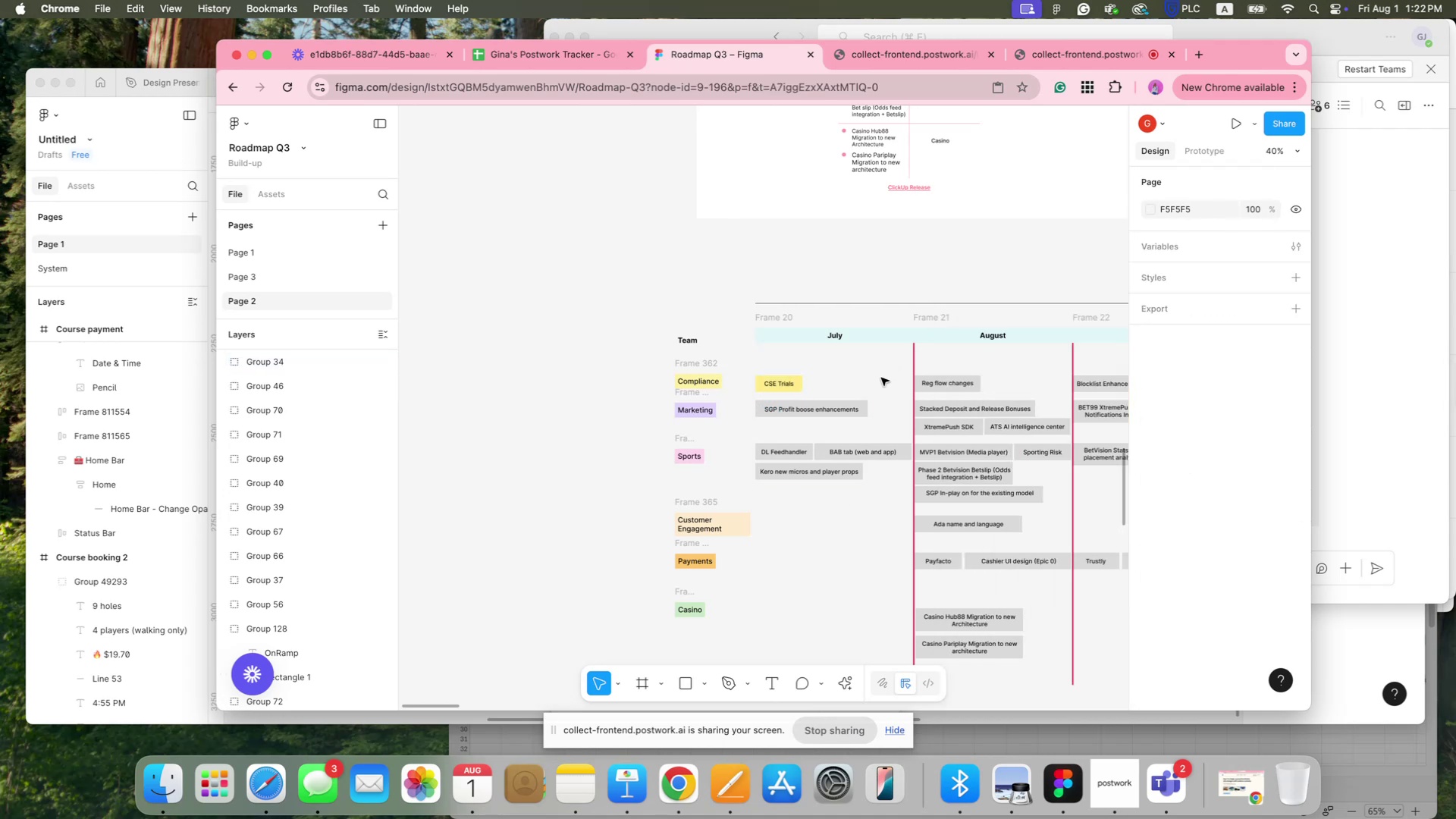 
hold_key(key=Space, duration=0.88)
 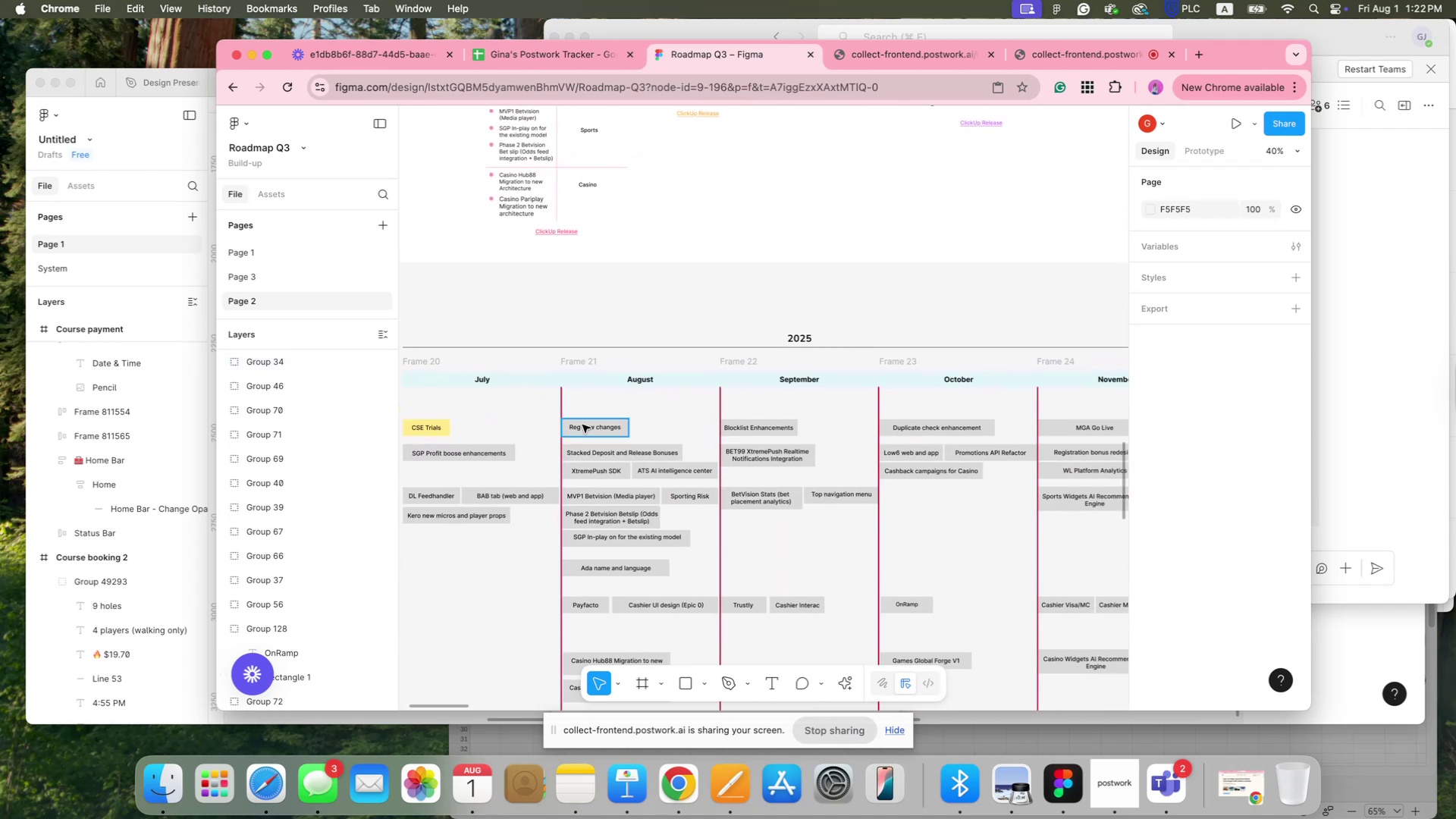 
left_click_drag(start_coordinate=[889, 375], to_coordinate=[536, 419])
 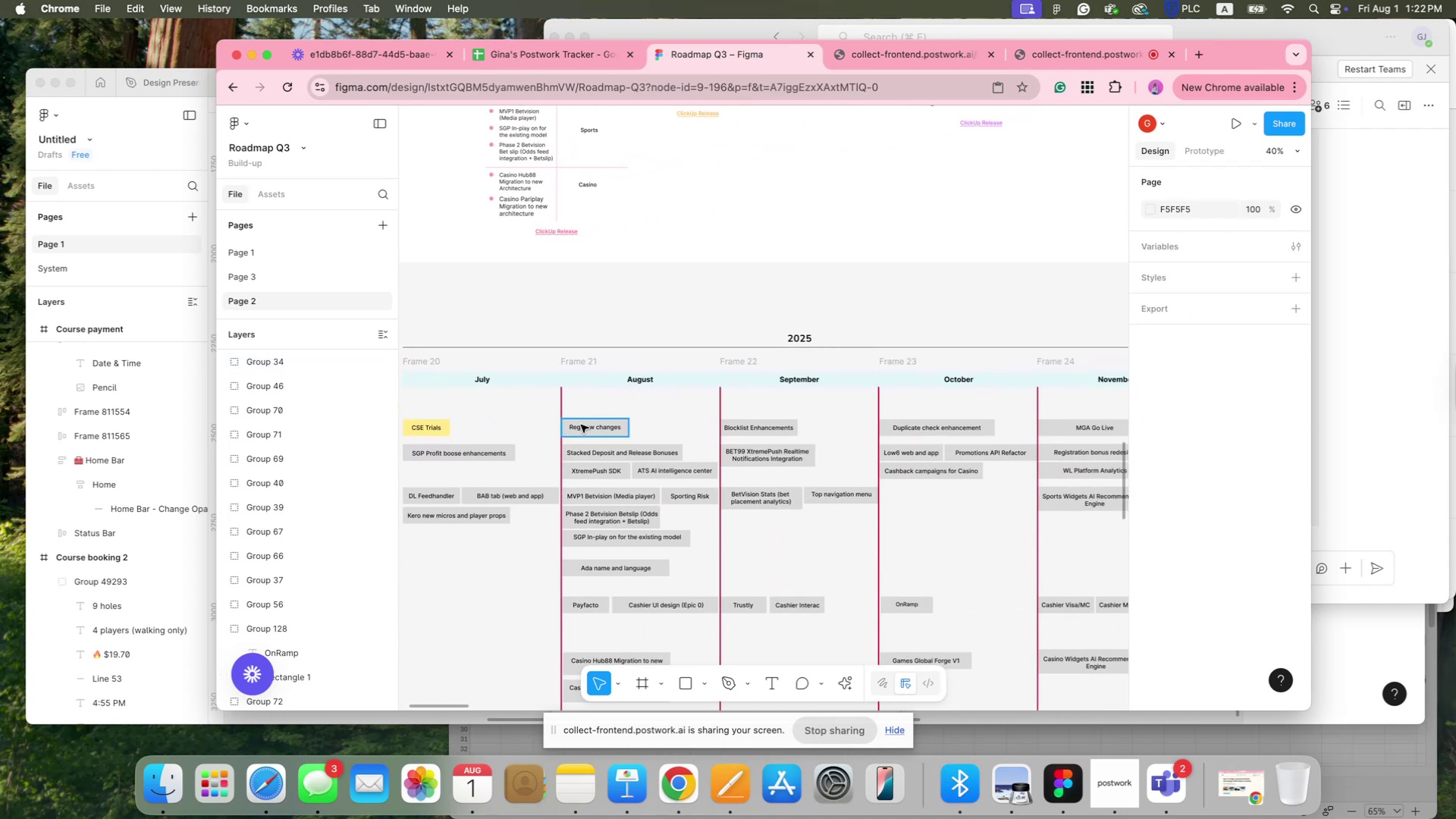 
left_click([582, 424])
 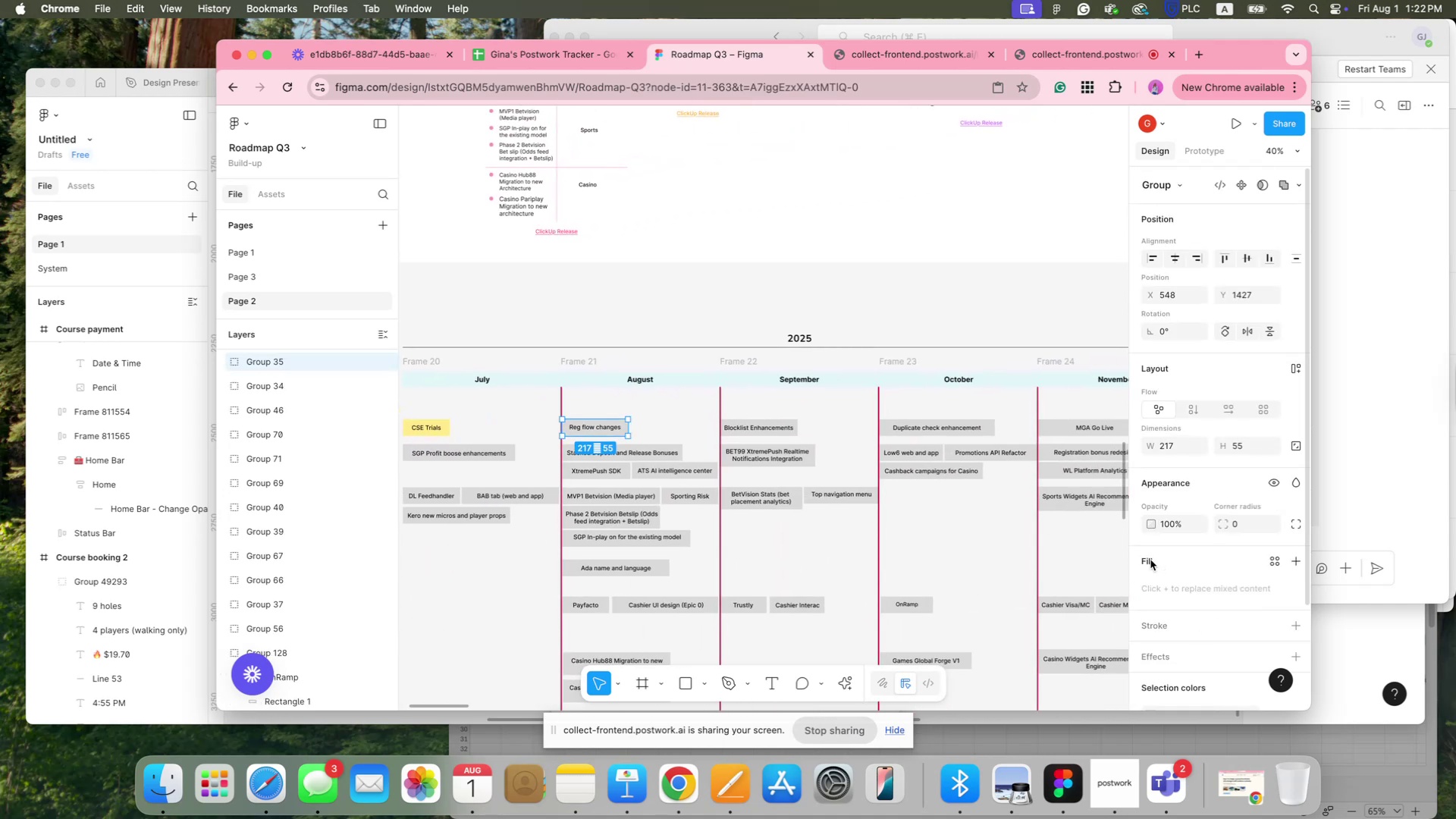 
left_click([1148, 560])
 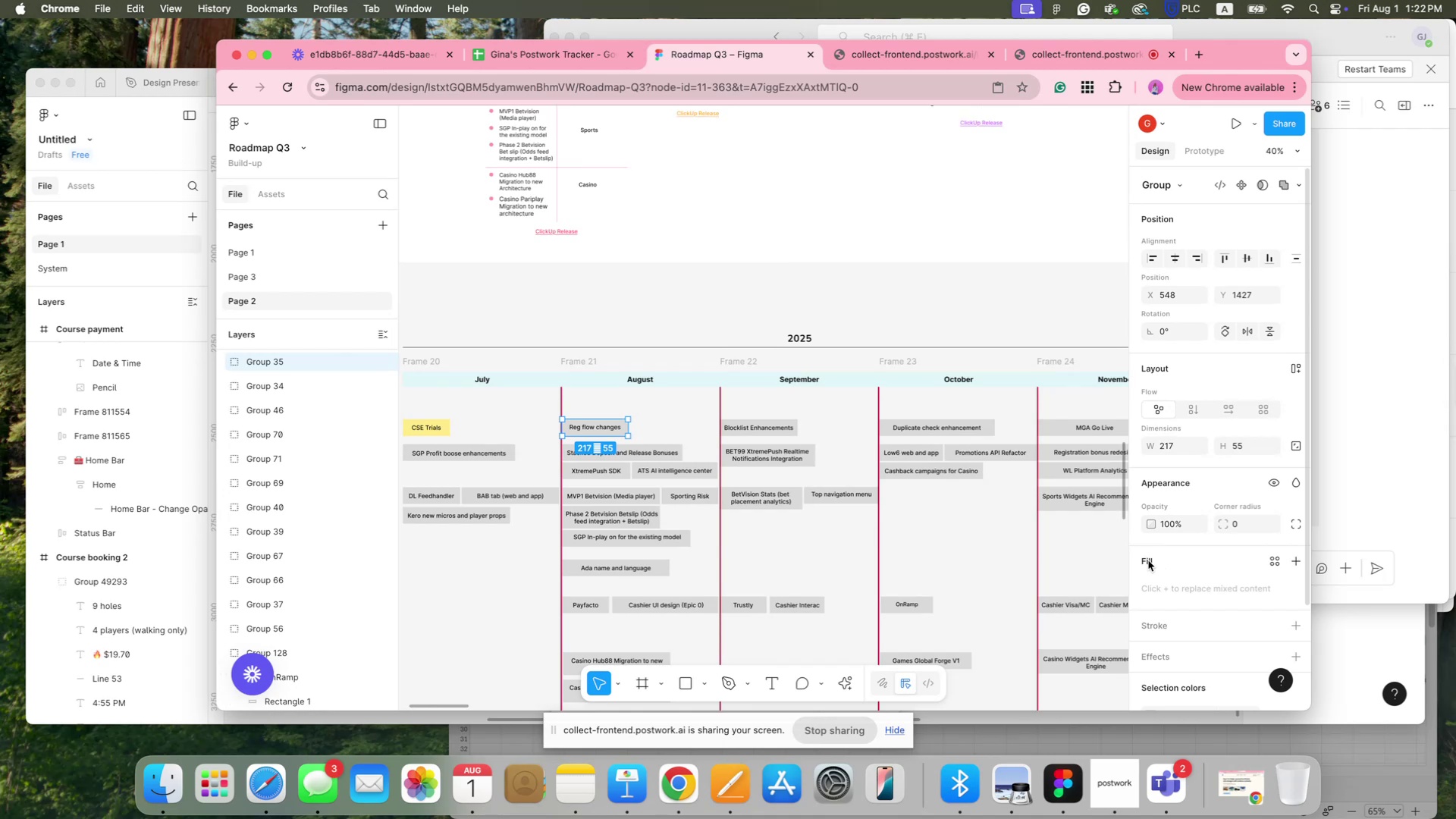 
scroll: coordinate [1149, 606], scroll_direction: down, amount: 12.0
 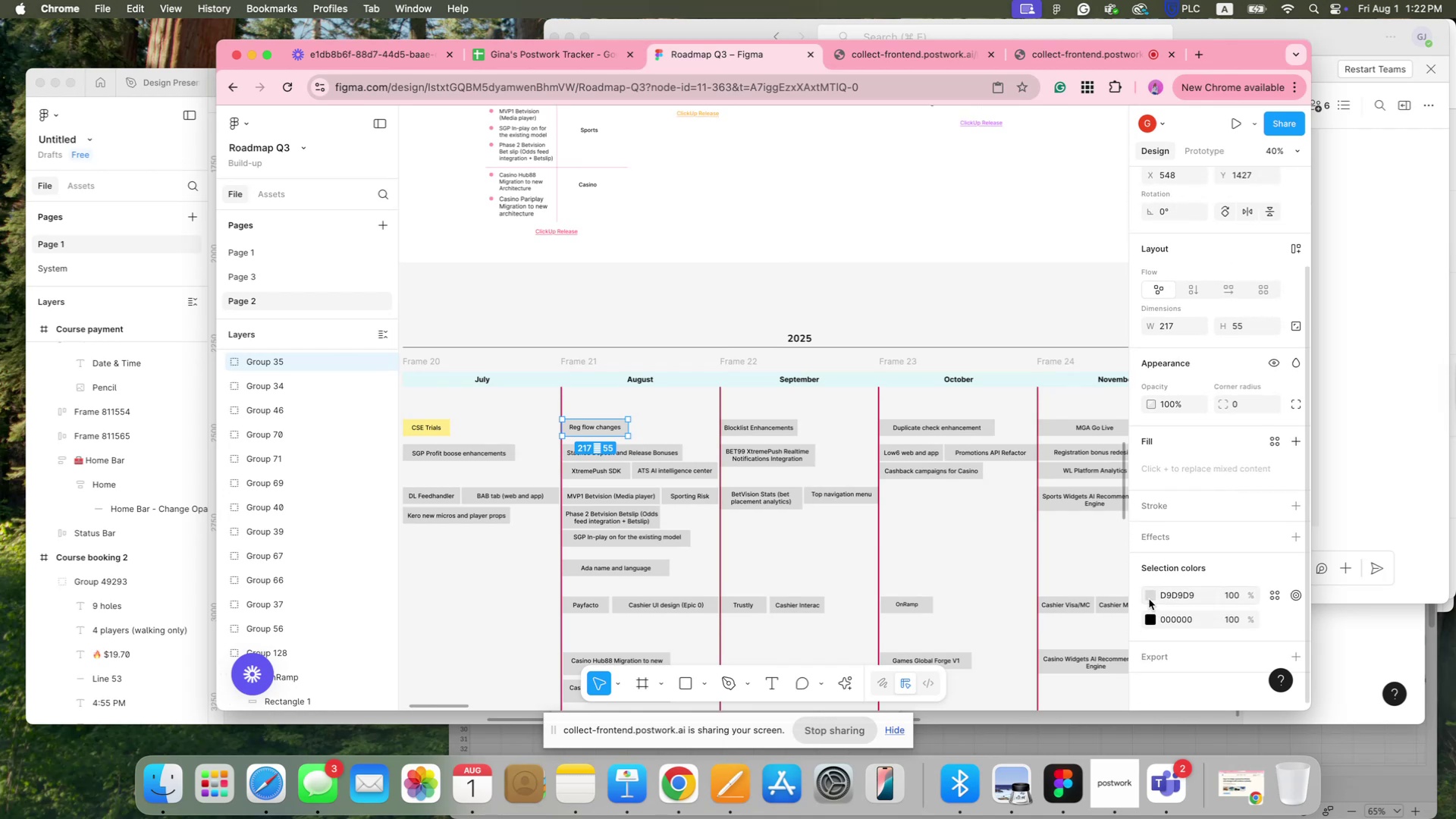 
left_click([1148, 595])
 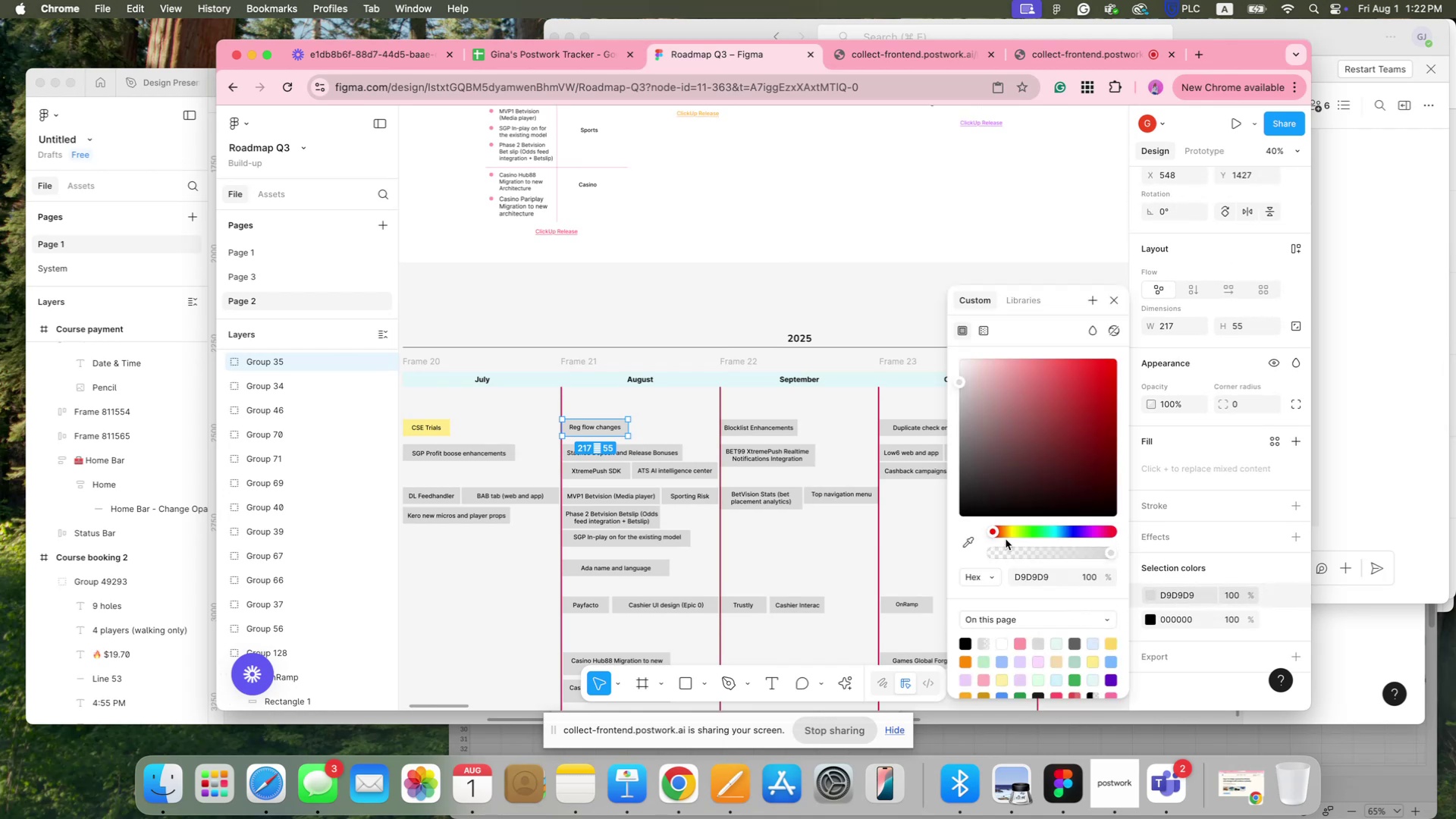 
left_click([965, 539])
 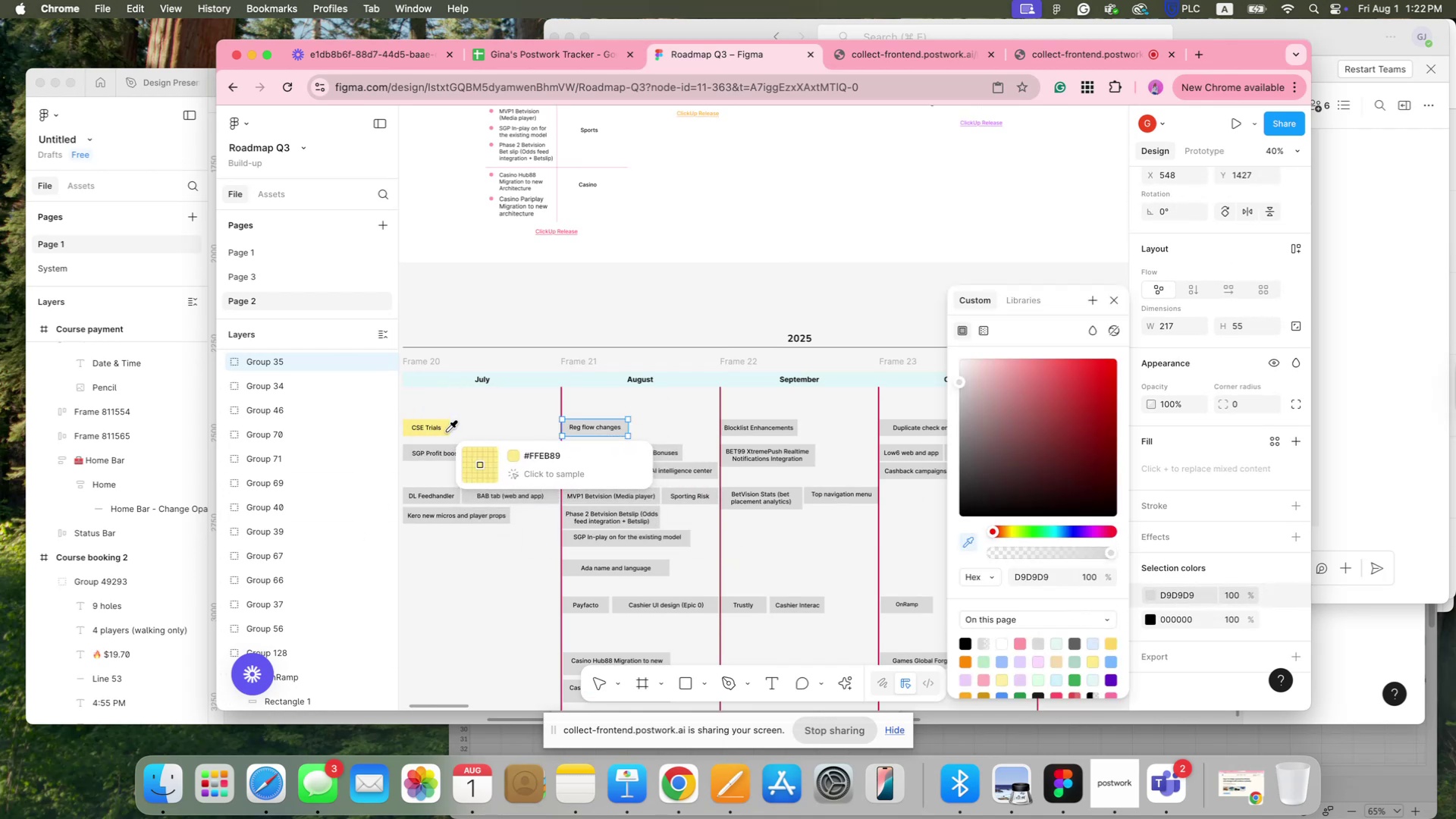 
left_click([745, 426])
 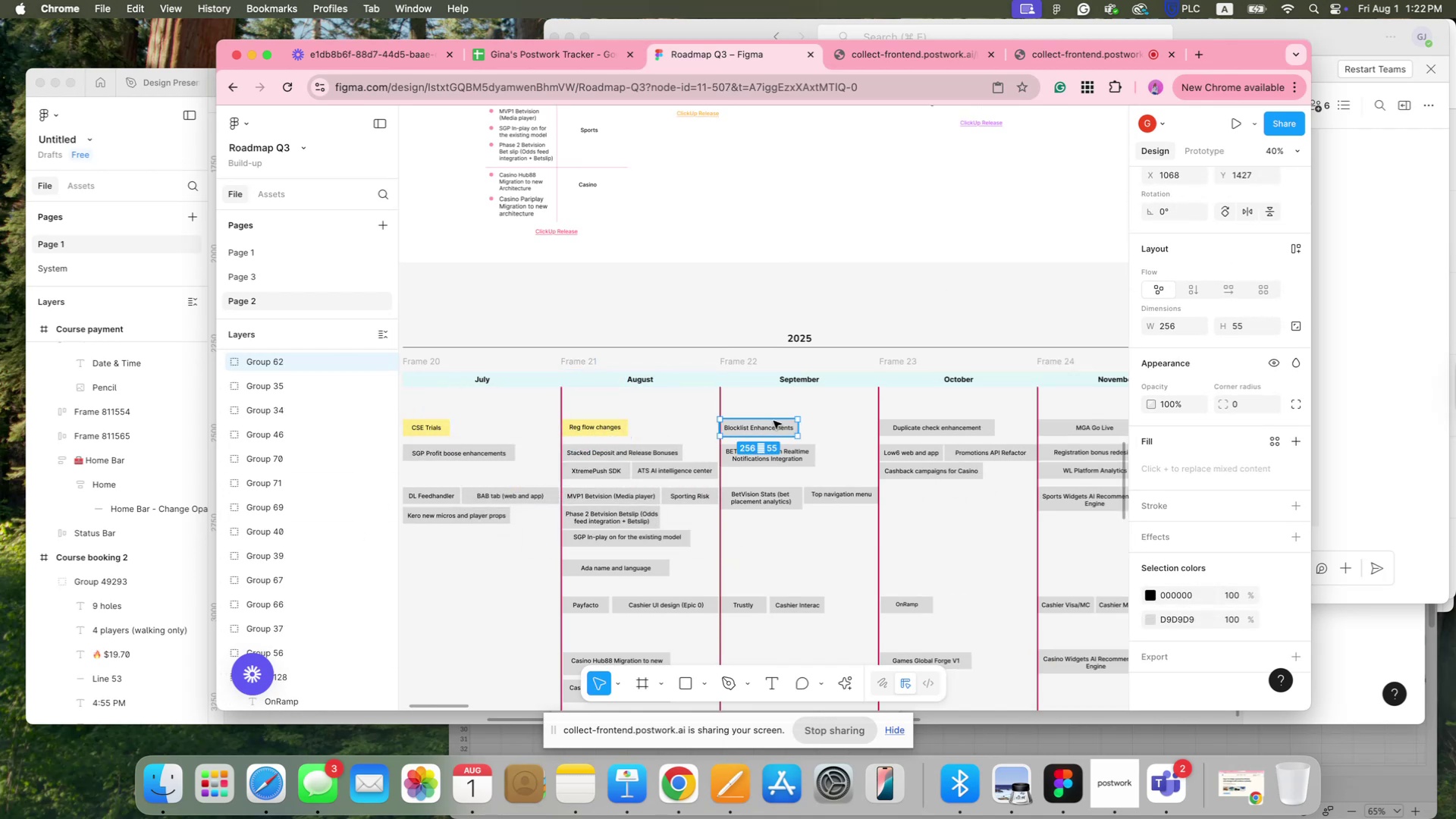 
hold_key(key=ShiftLeft, duration=1.08)
 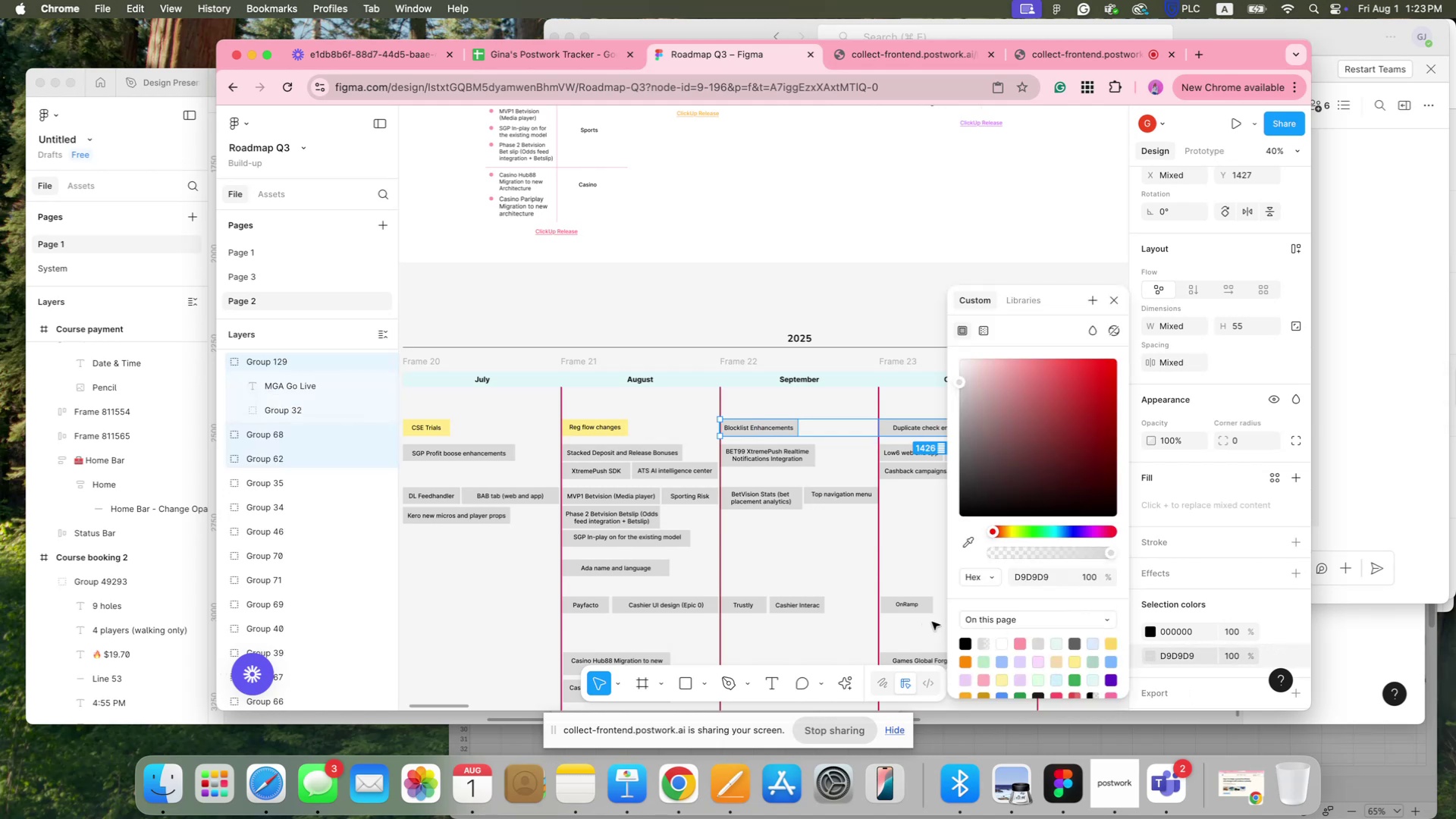 
left_click([968, 547])
 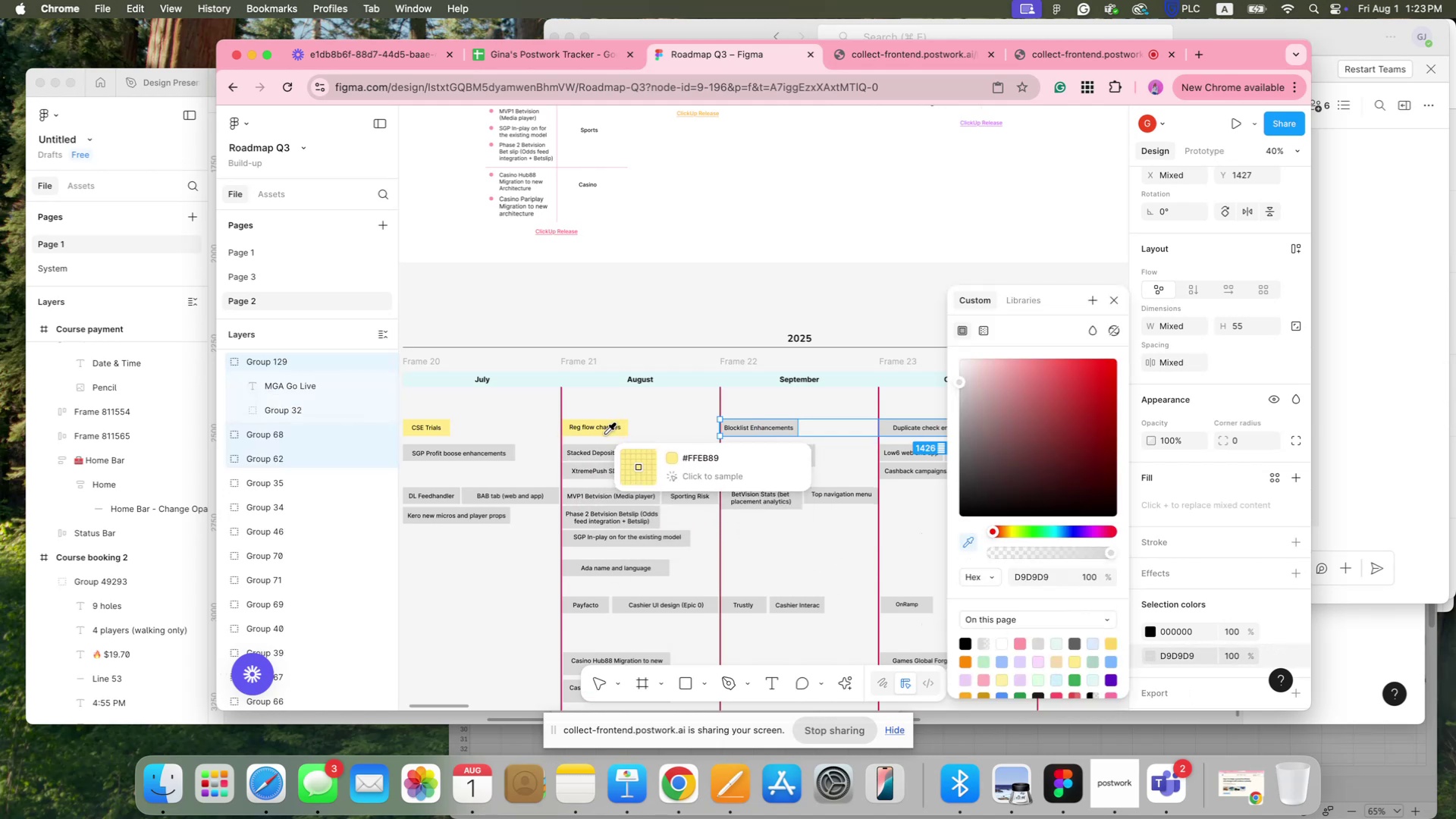 
left_click([610, 429])
 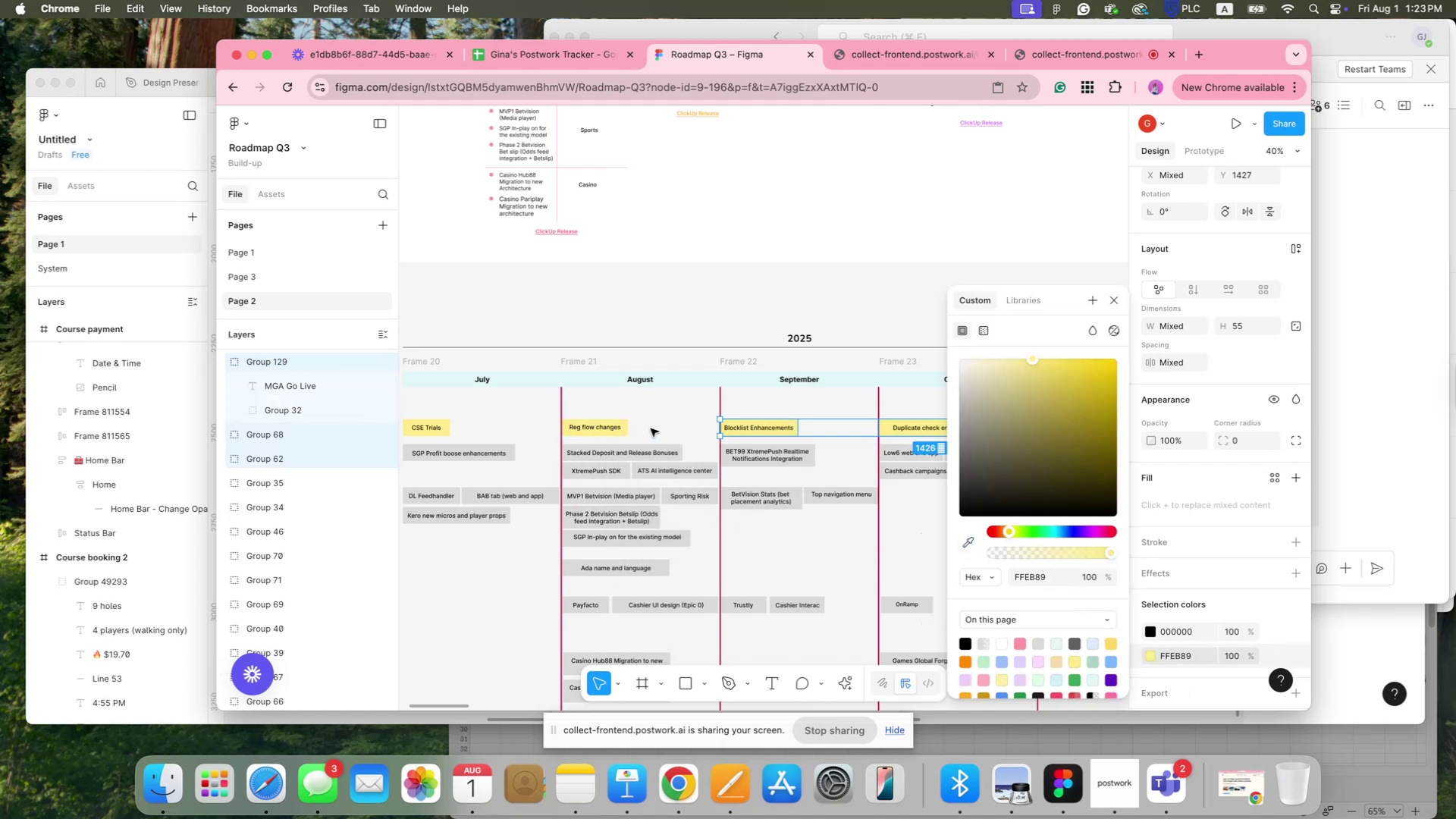 
left_click([665, 426])
 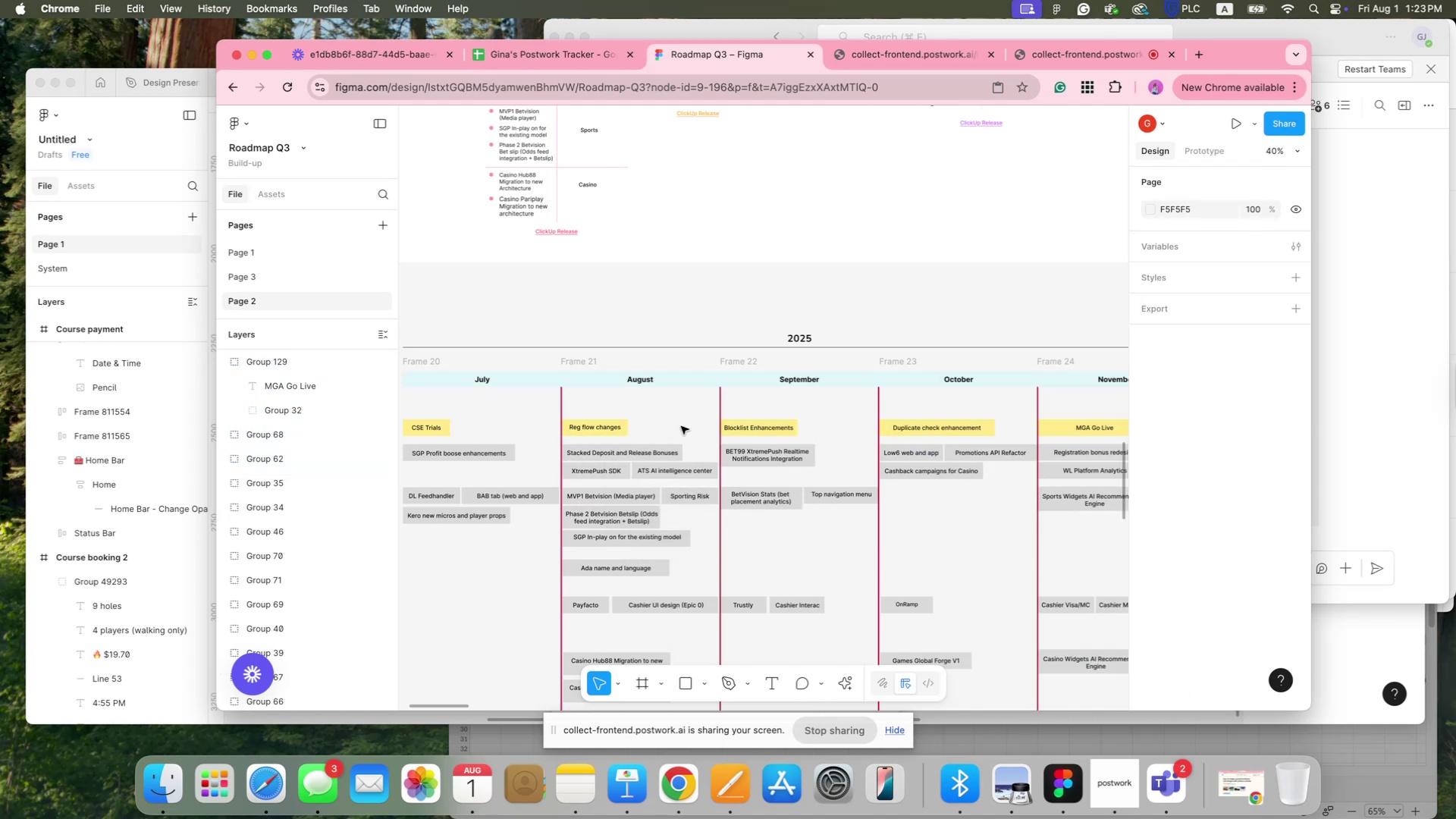 
hold_key(key=Space, duration=1.05)
 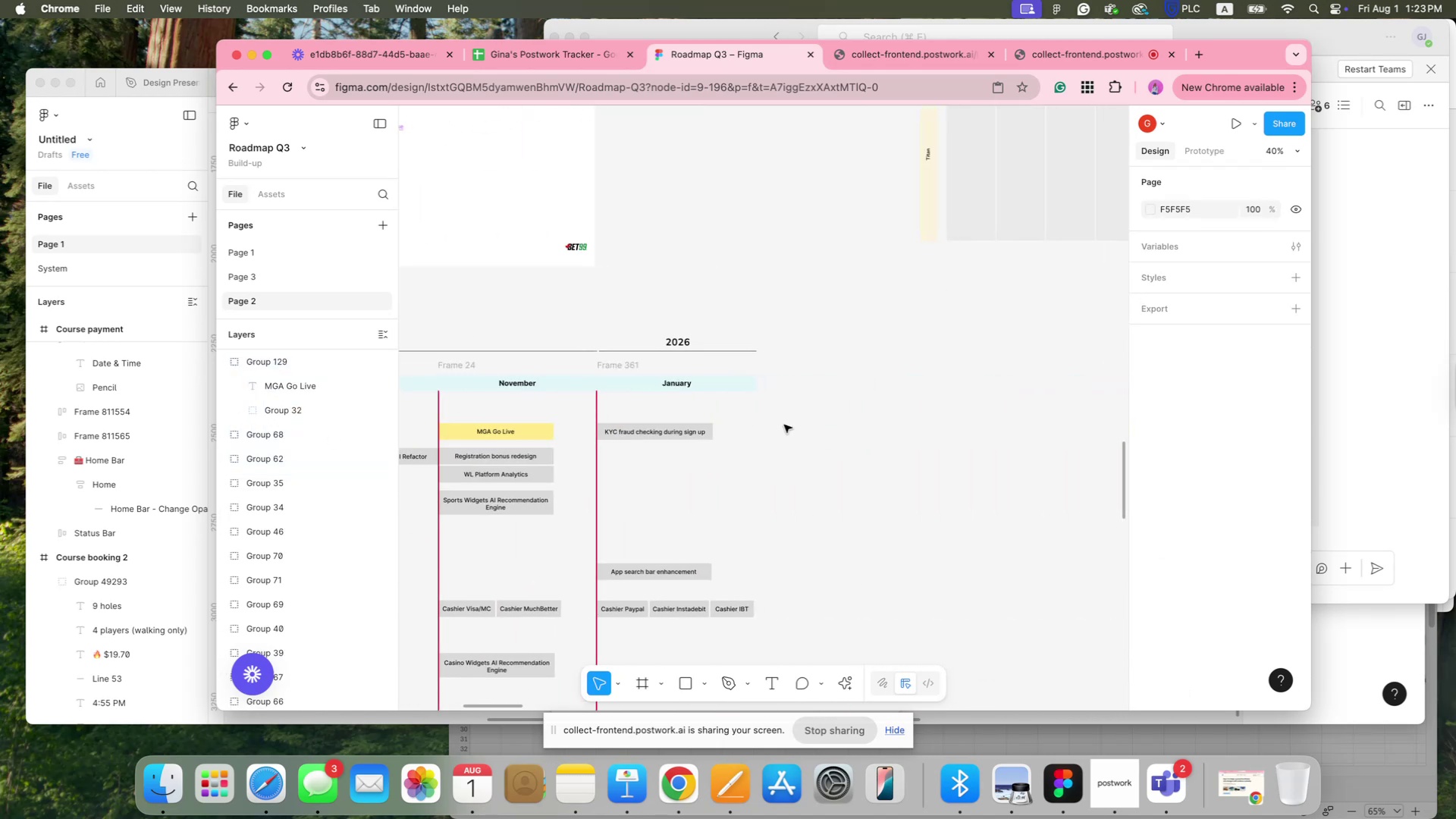 
left_click_drag(start_coordinate=[915, 431], to_coordinate=[315, 435])
 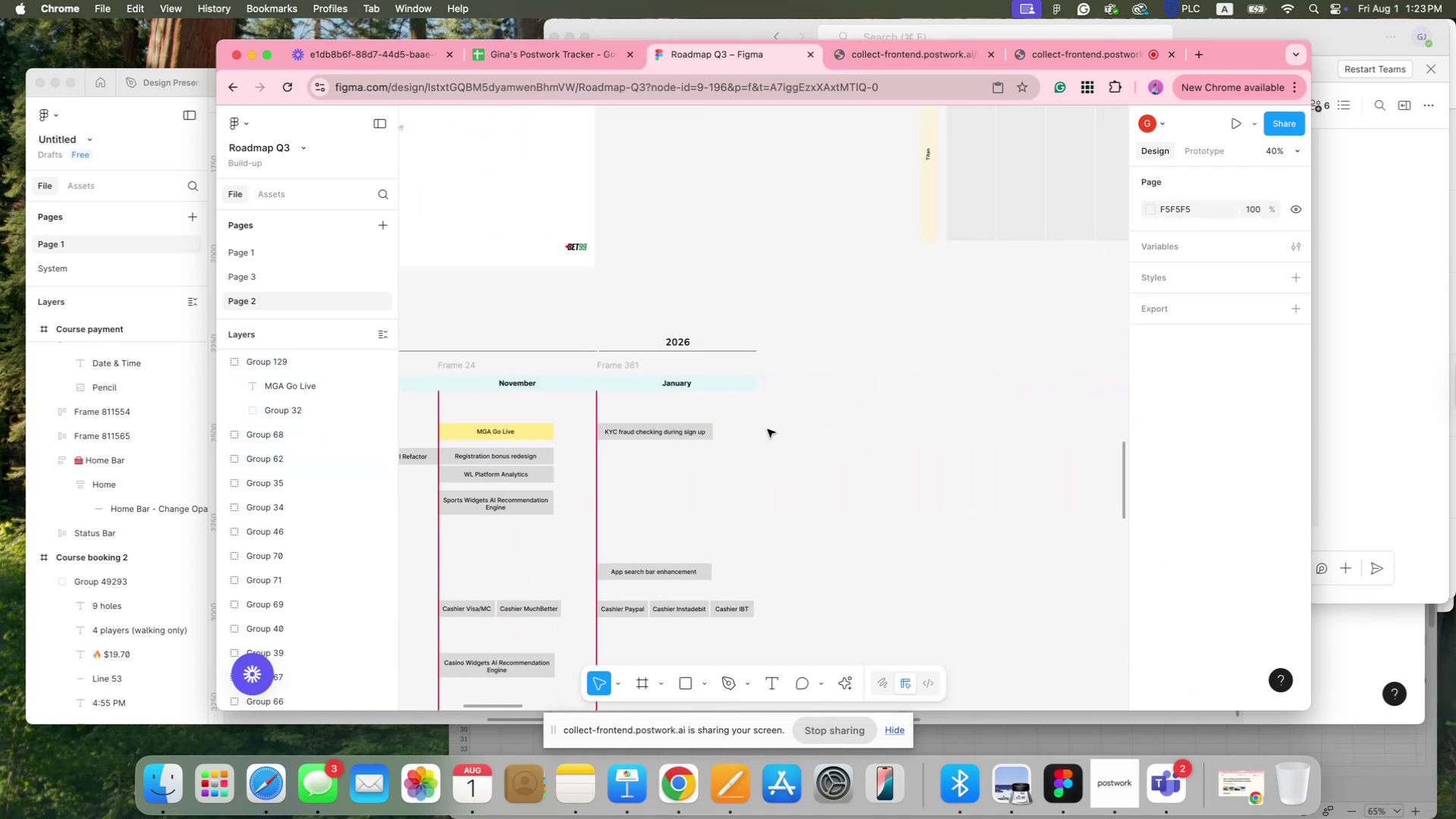 
left_click([686, 432])
 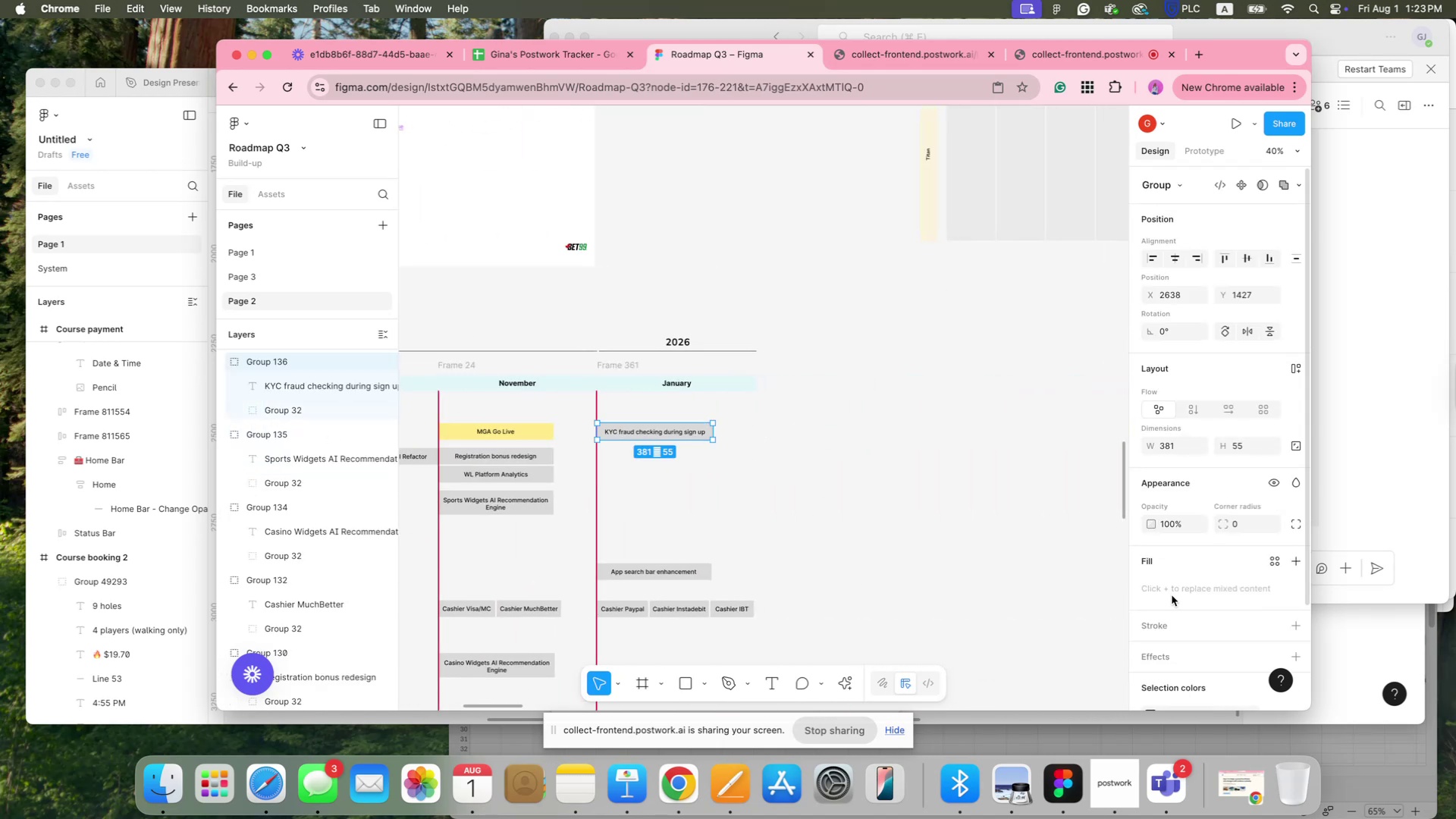 
scroll: coordinate [1244, 610], scroll_direction: down, amount: 9.0
 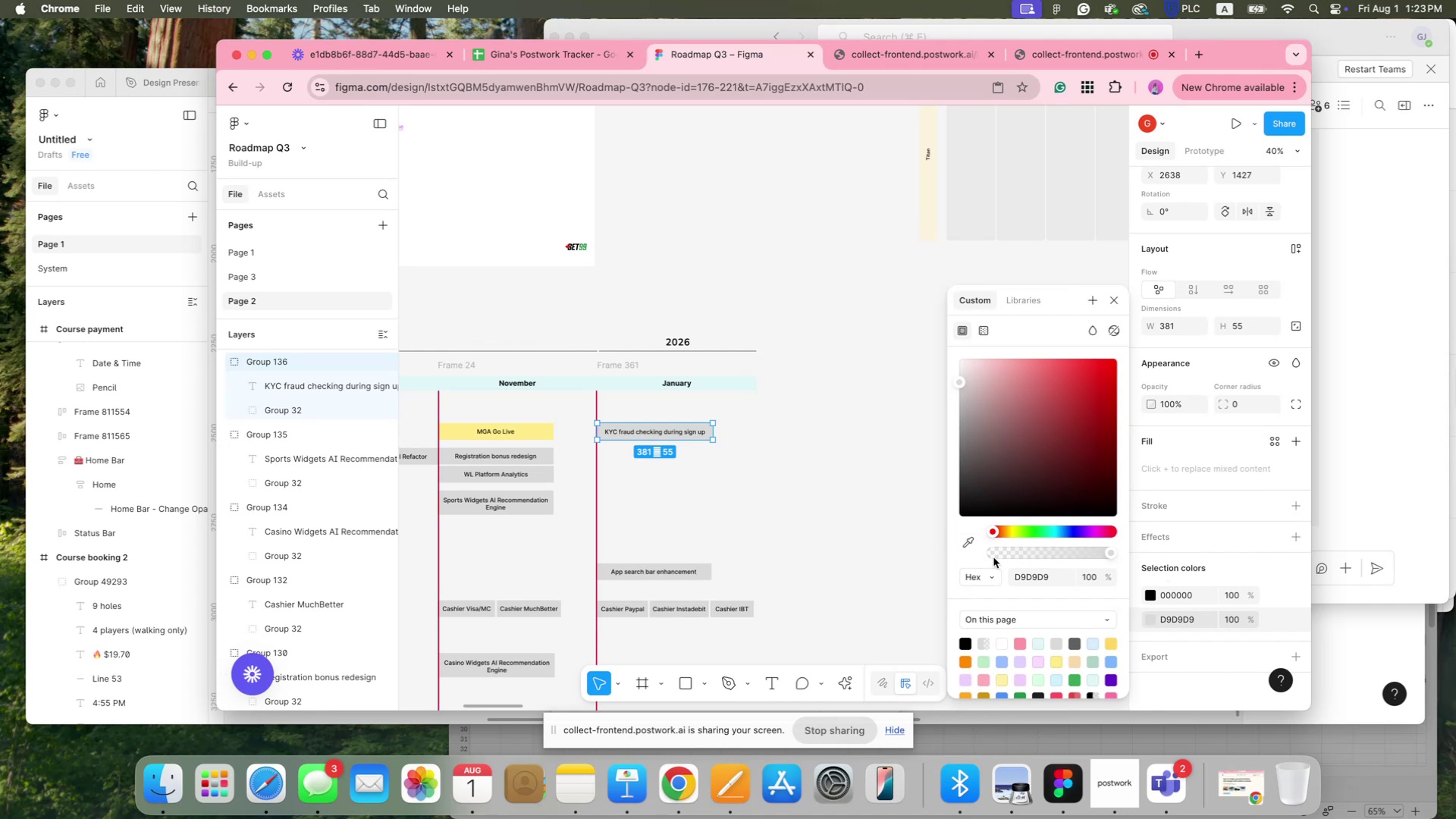 
left_click([971, 543])
 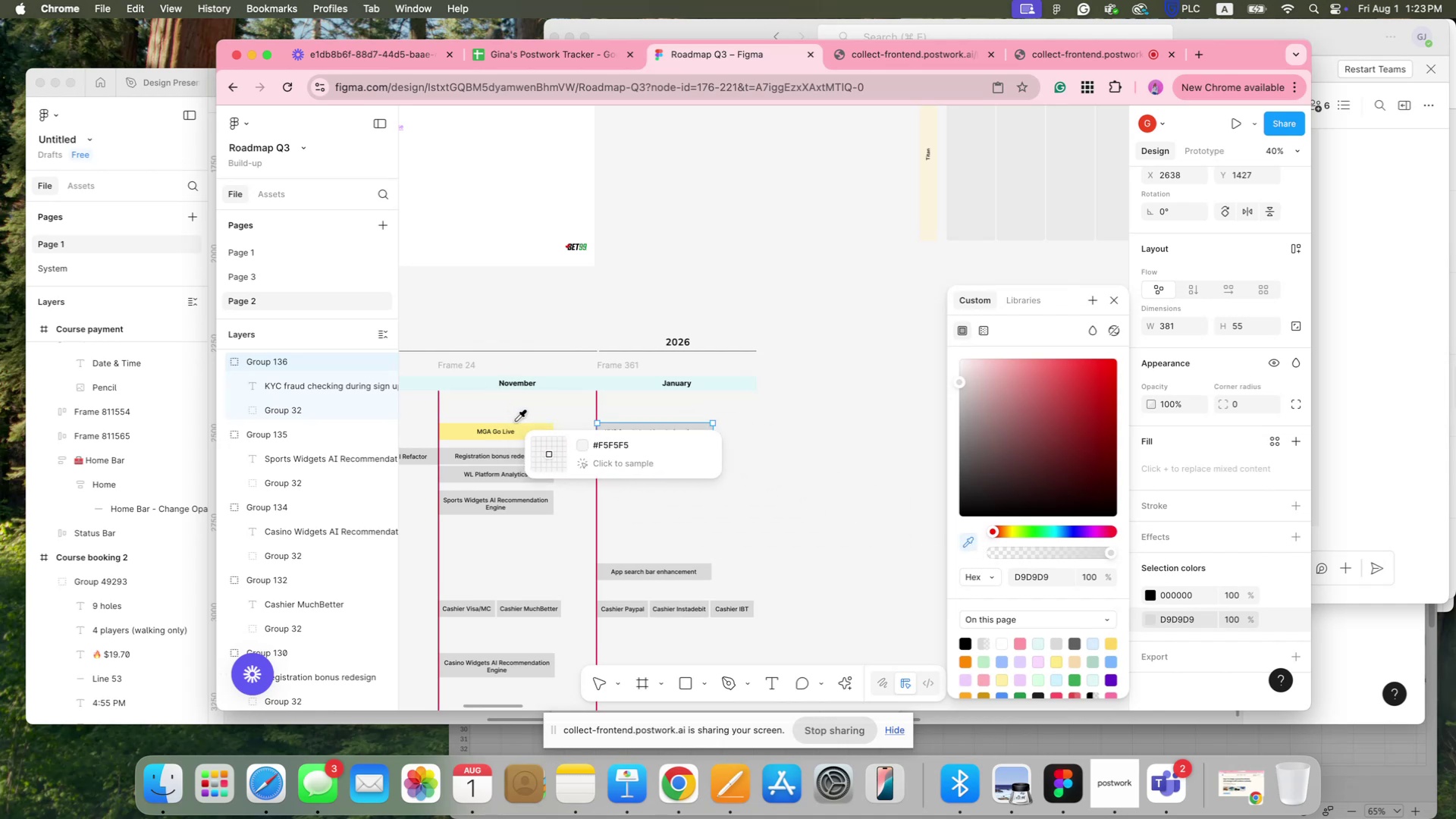 
left_click([528, 433])
 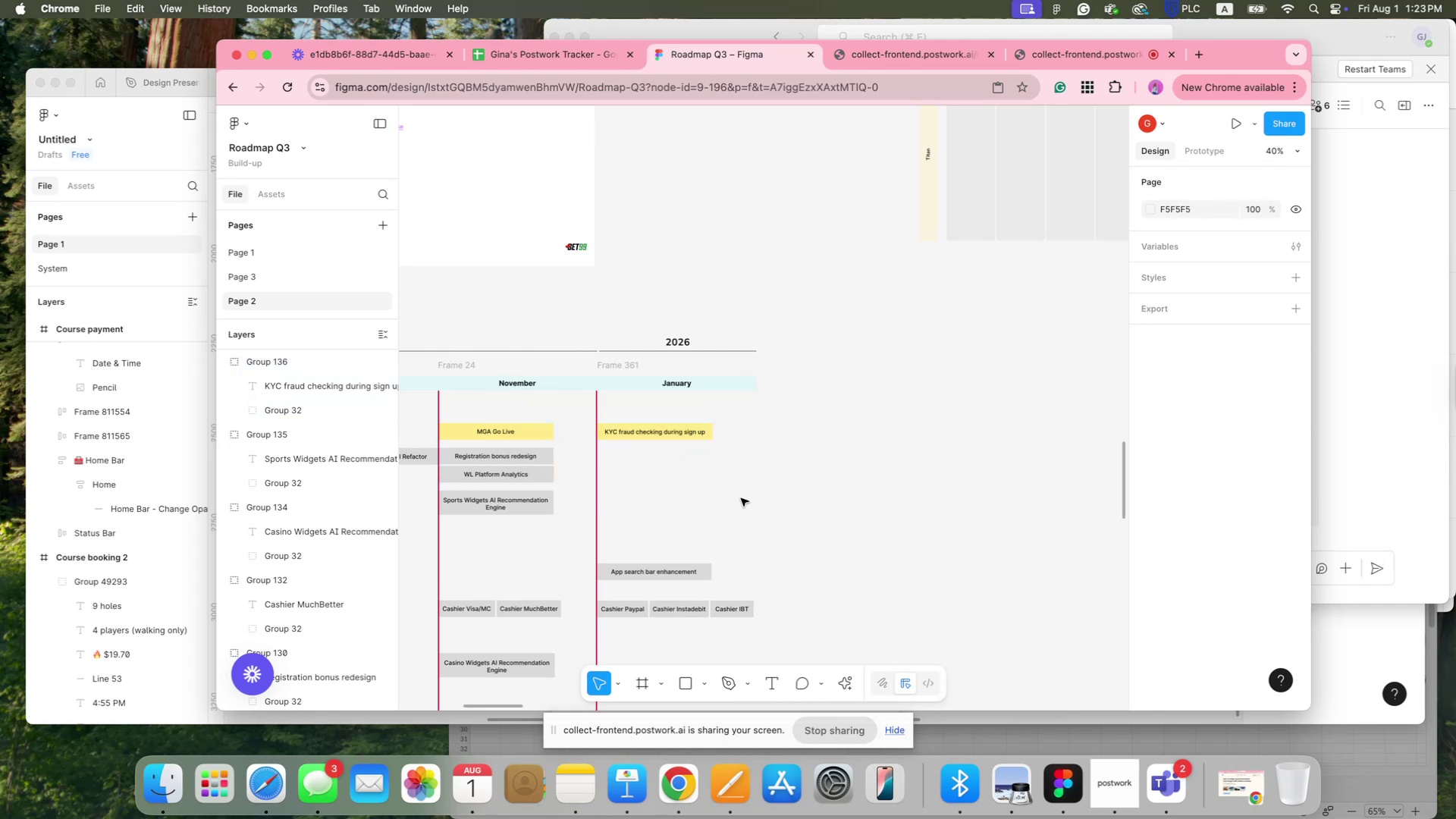 
hold_key(key=Space, duration=1.51)
 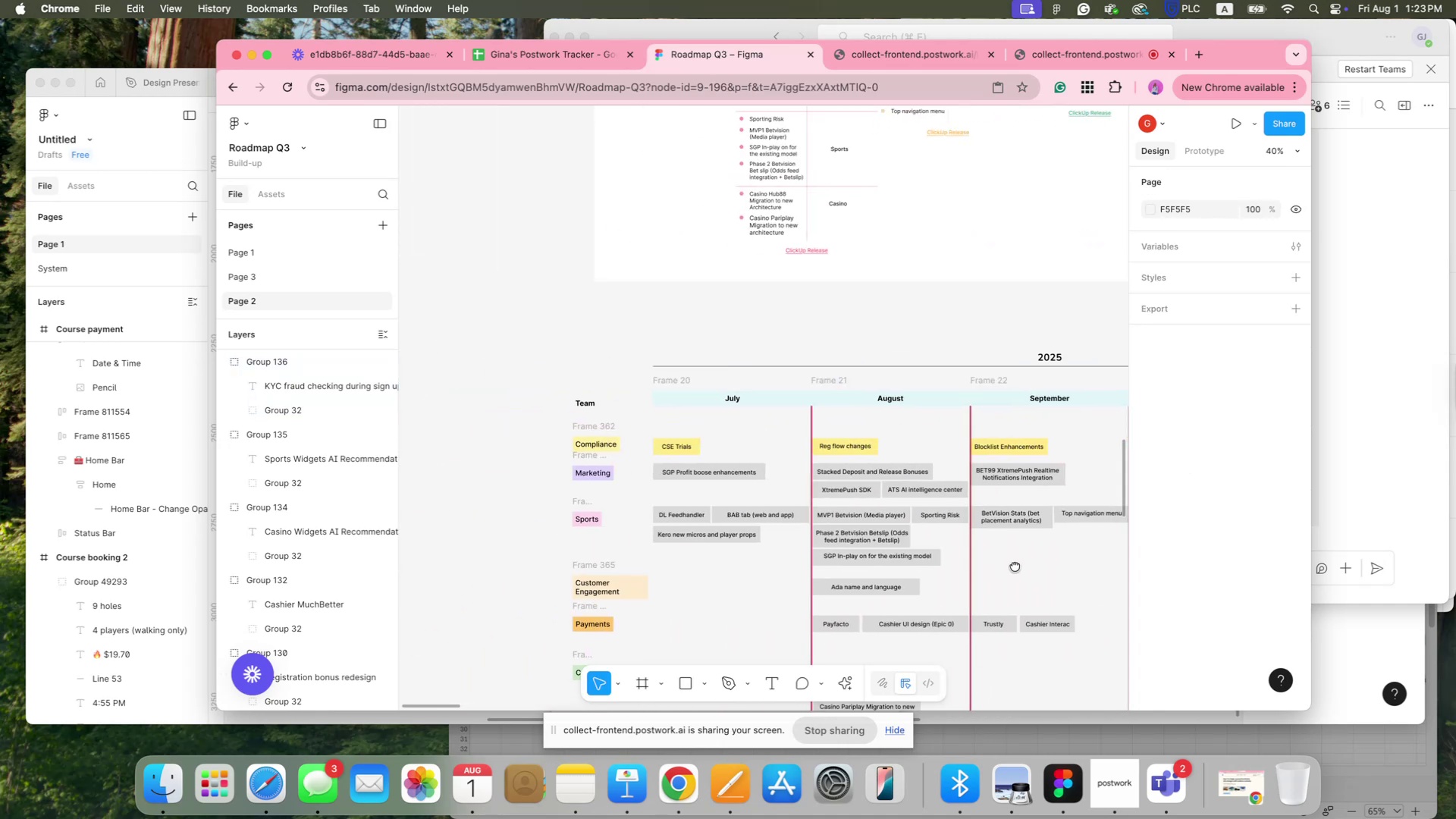 
left_click_drag(start_coordinate=[622, 498], to_coordinate=[976, 497])
 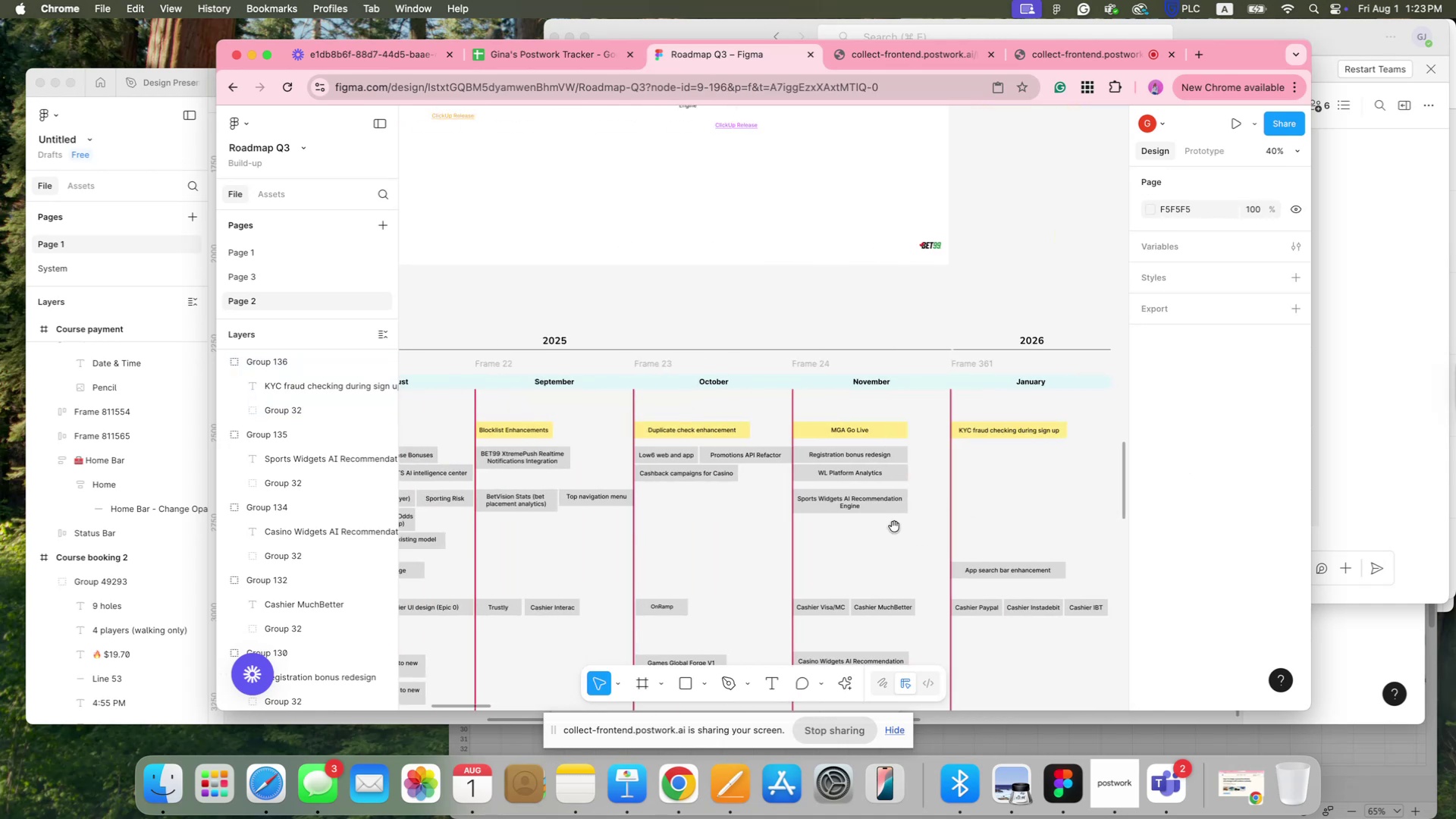 
left_click_drag(start_coordinate=[733, 539], to_coordinate=[974, 532])
 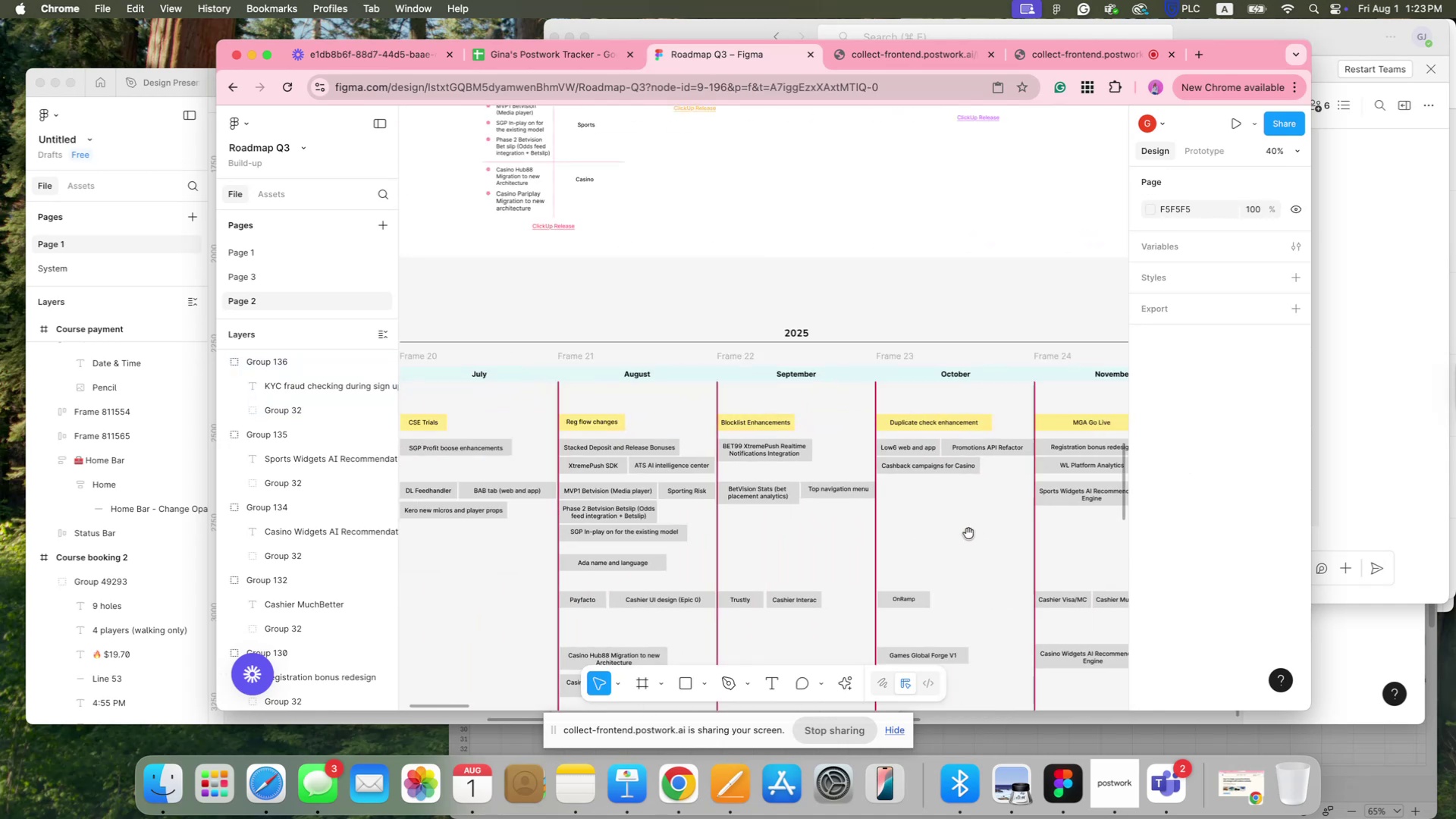 
left_click_drag(start_coordinate=[761, 541], to_coordinate=[981, 583])
 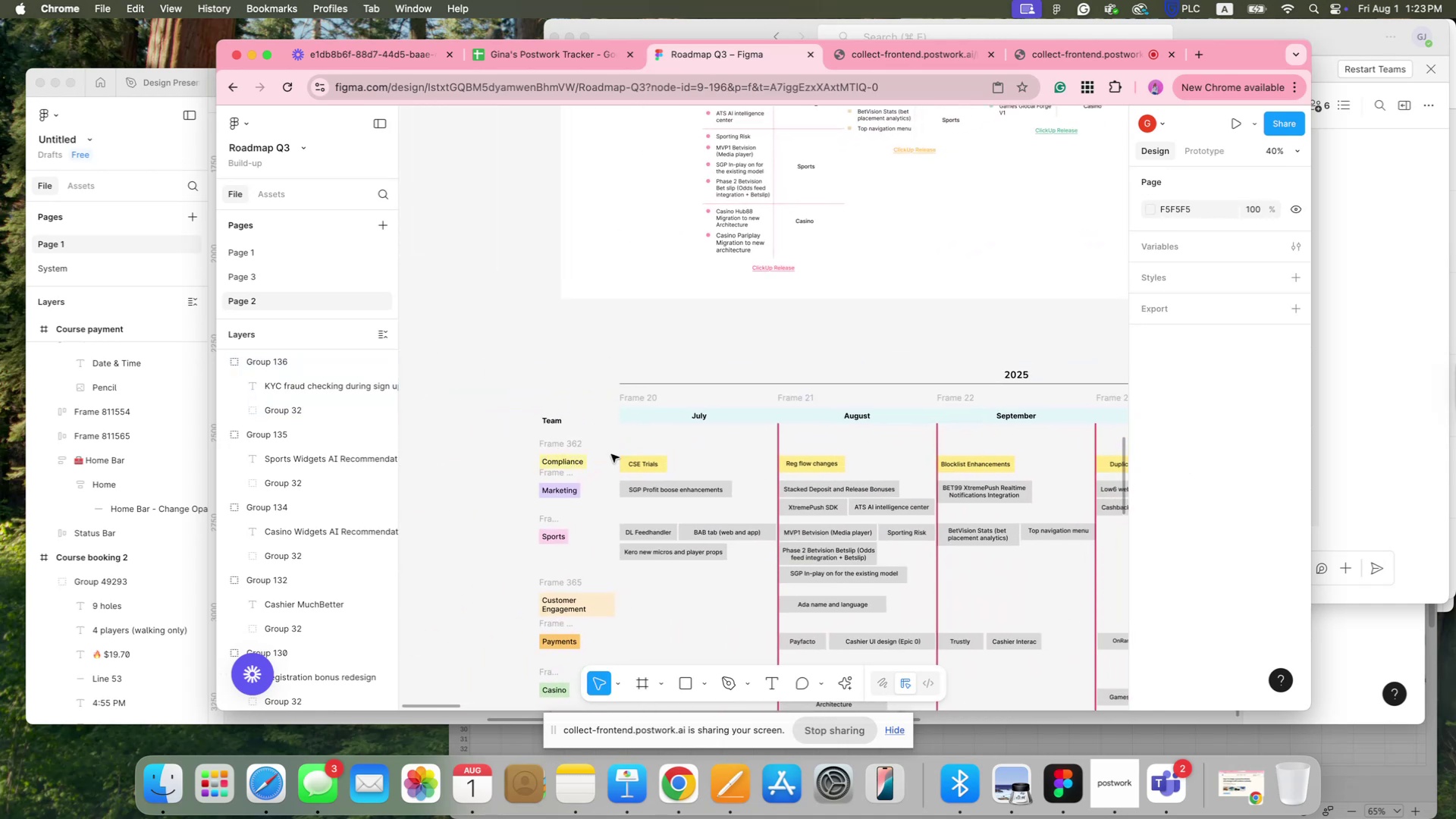 
hold_key(key=Space, duration=0.99)
 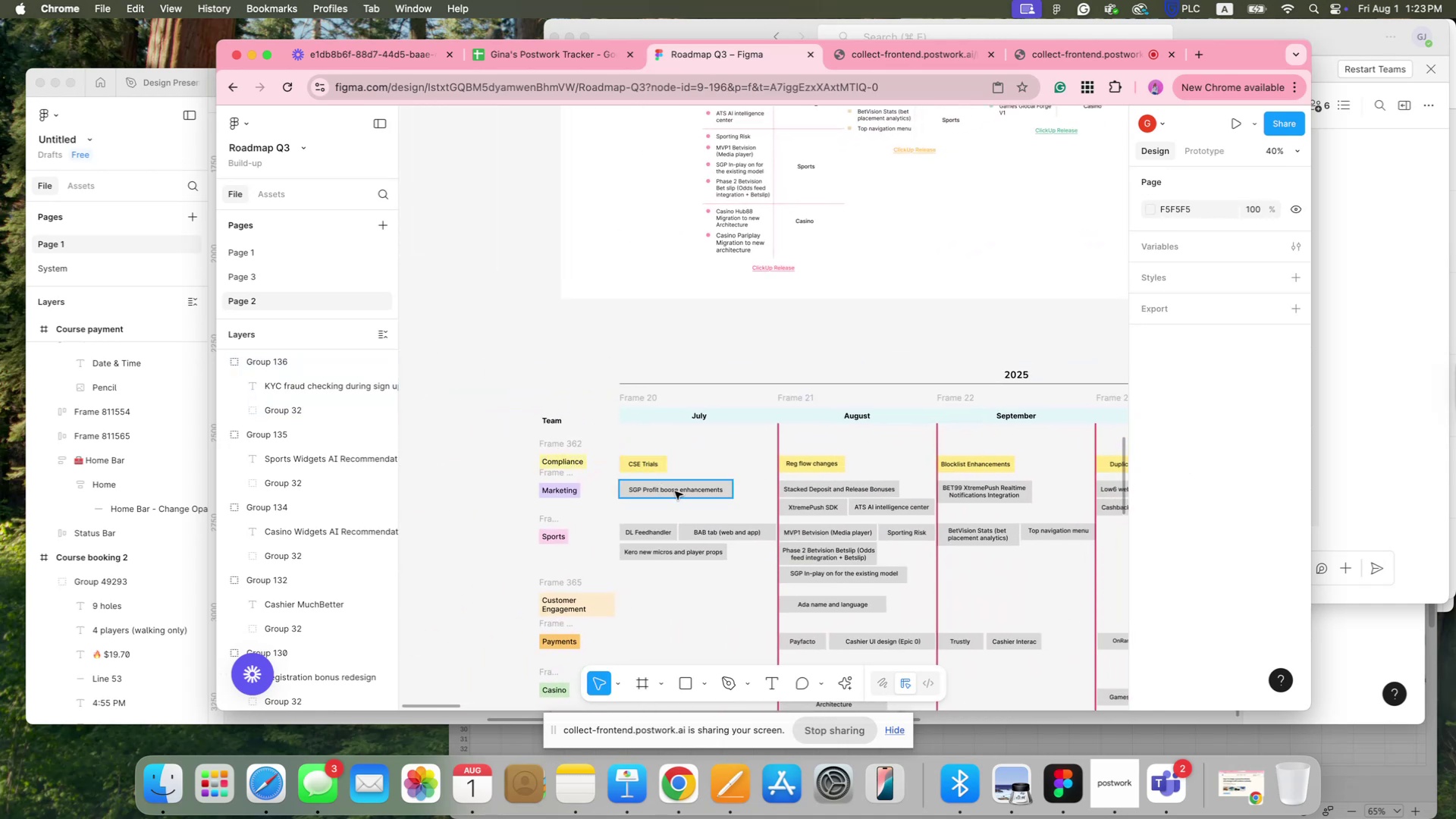 
left_click([676, 491])
 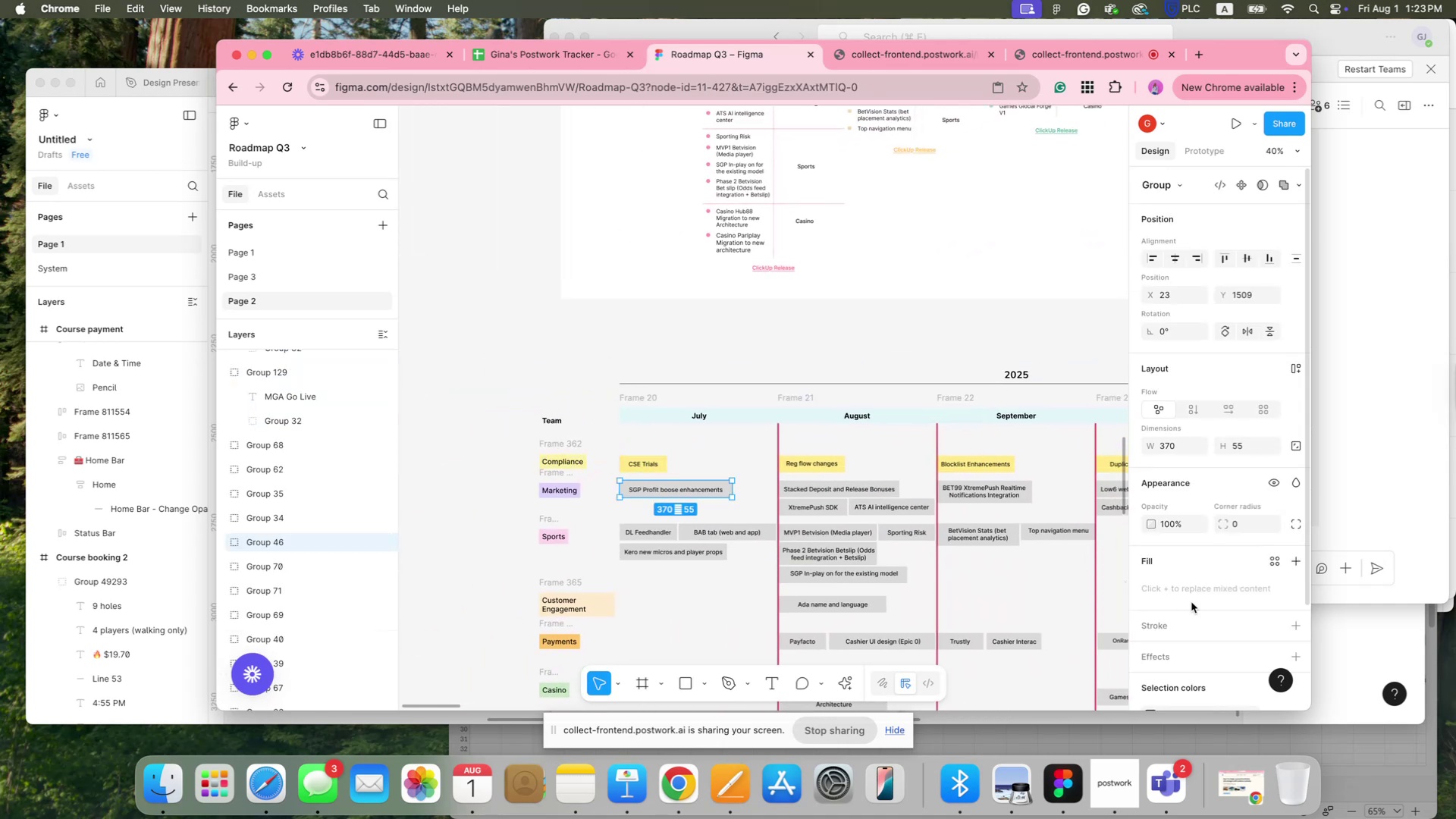 
scroll: coordinate [1202, 603], scroll_direction: down, amount: 7.0
 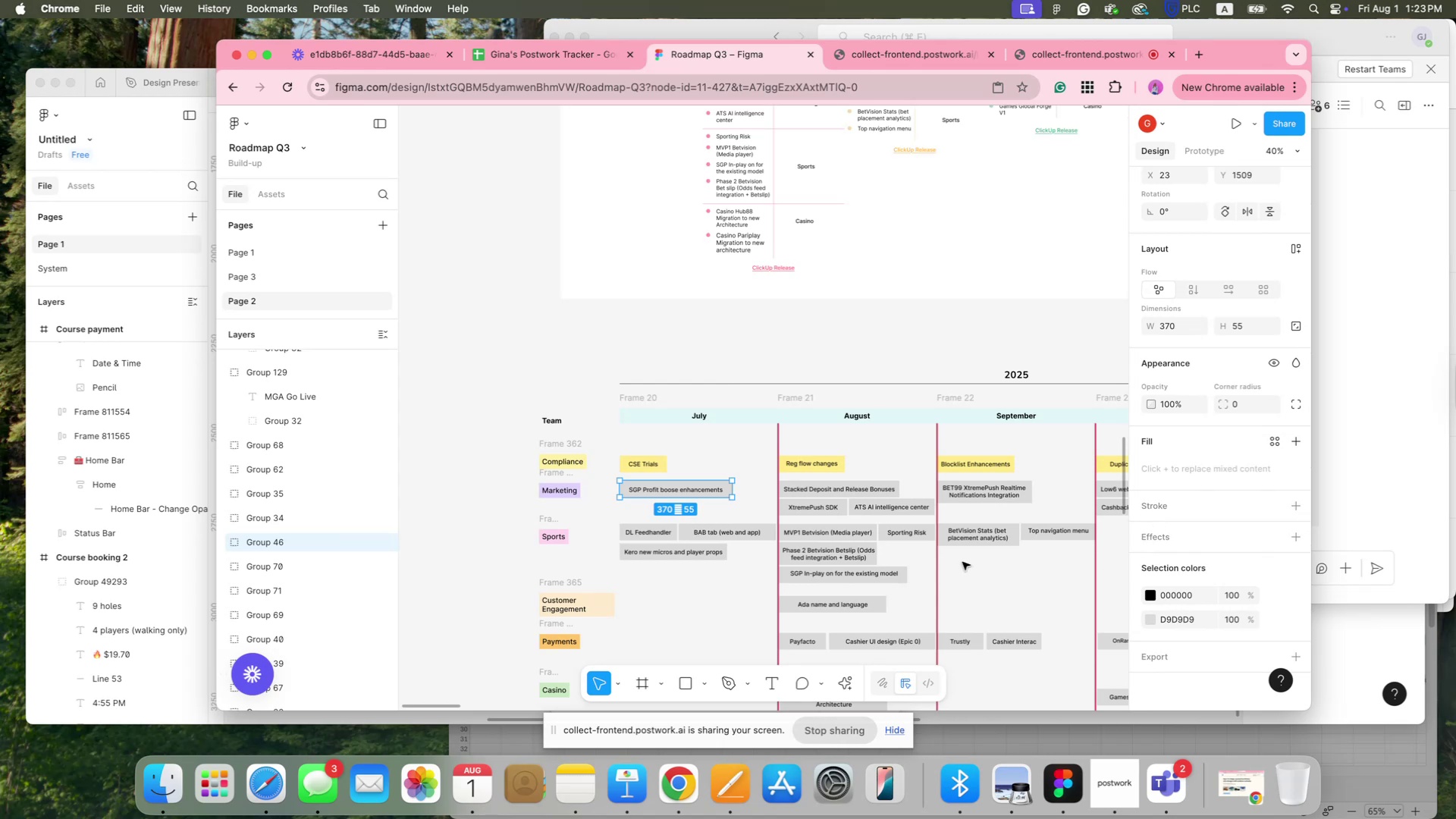 
wait(8.45)
 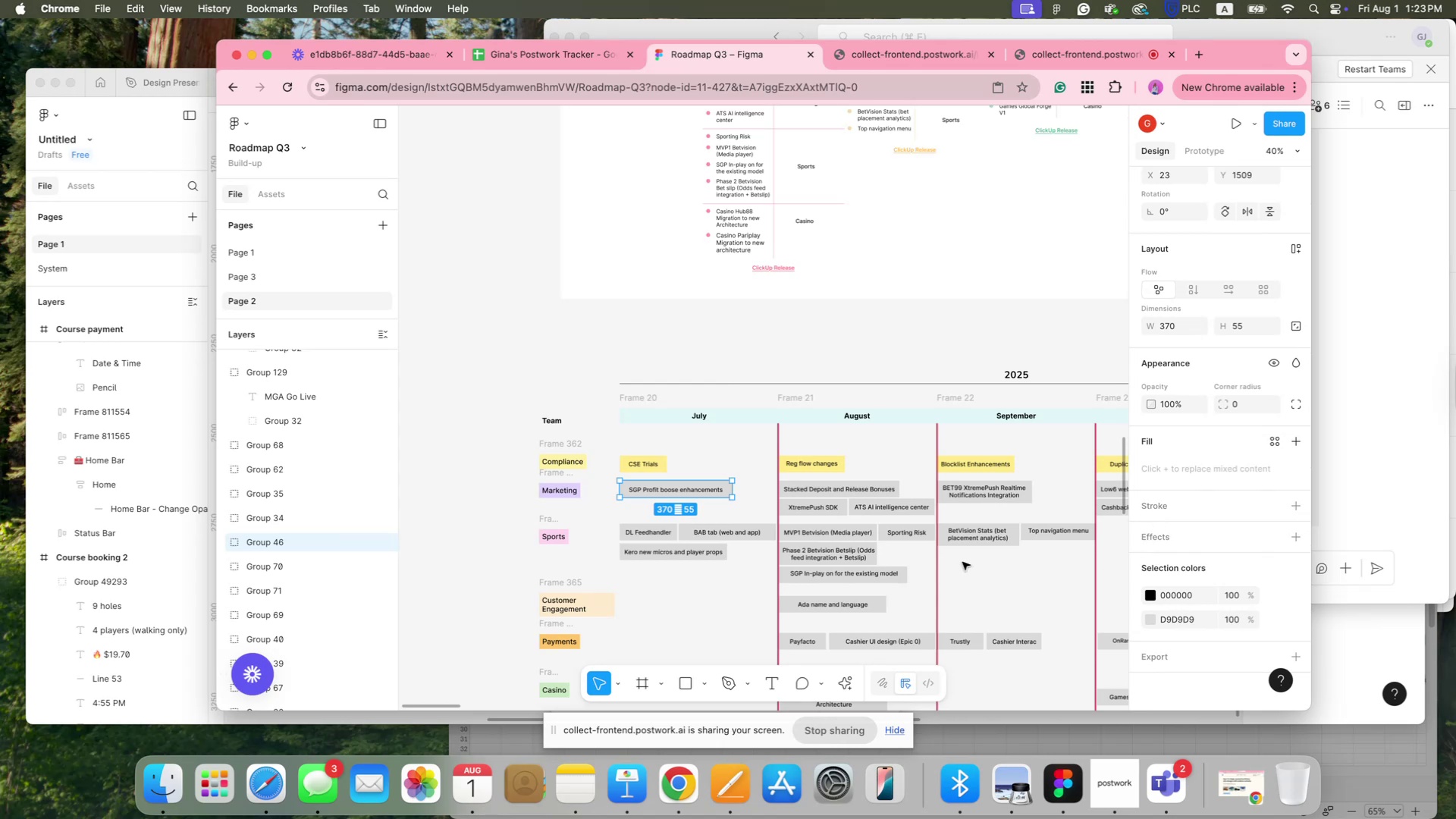 
left_click([1147, 620])
 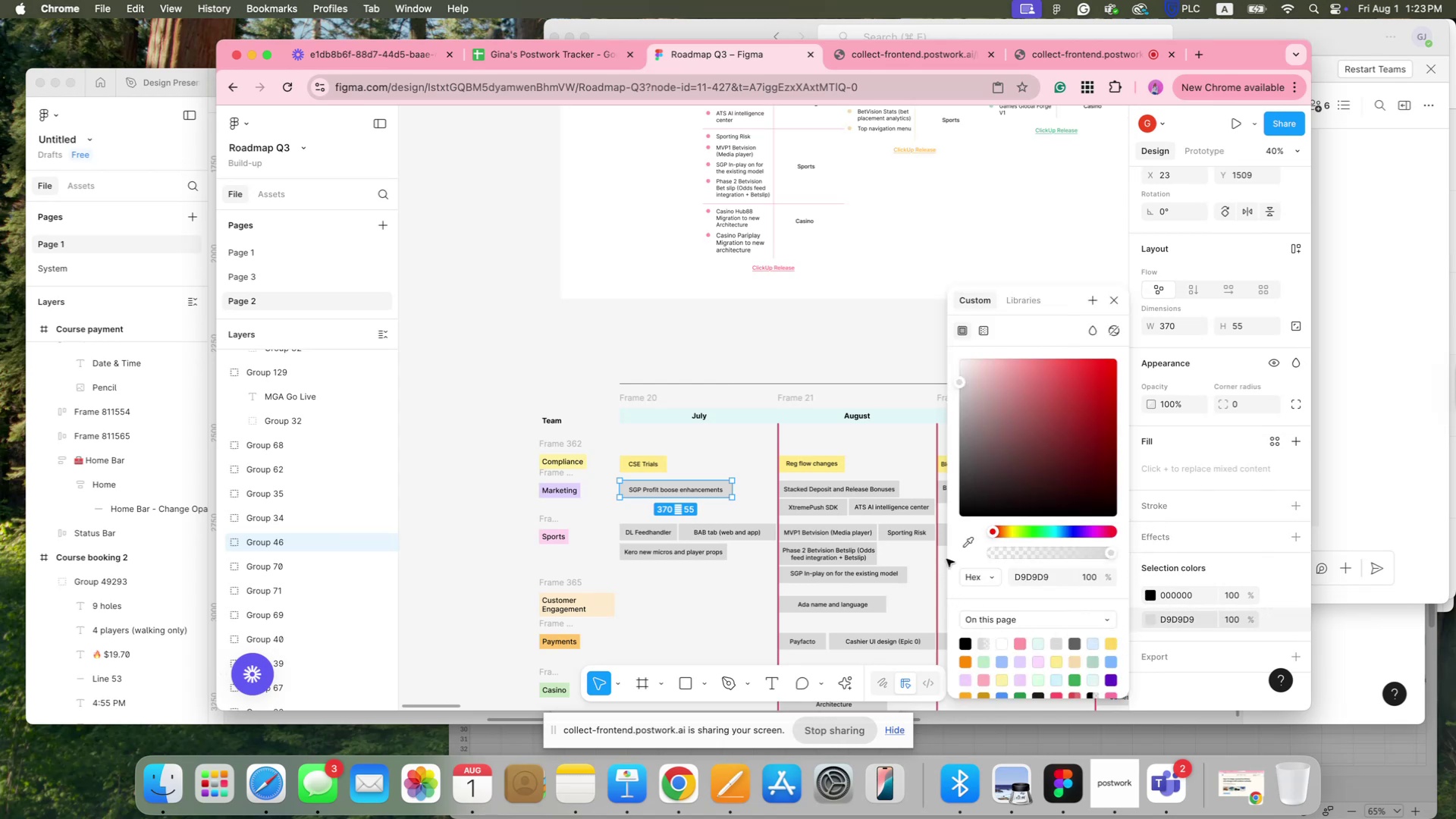 
left_click([972, 544])
 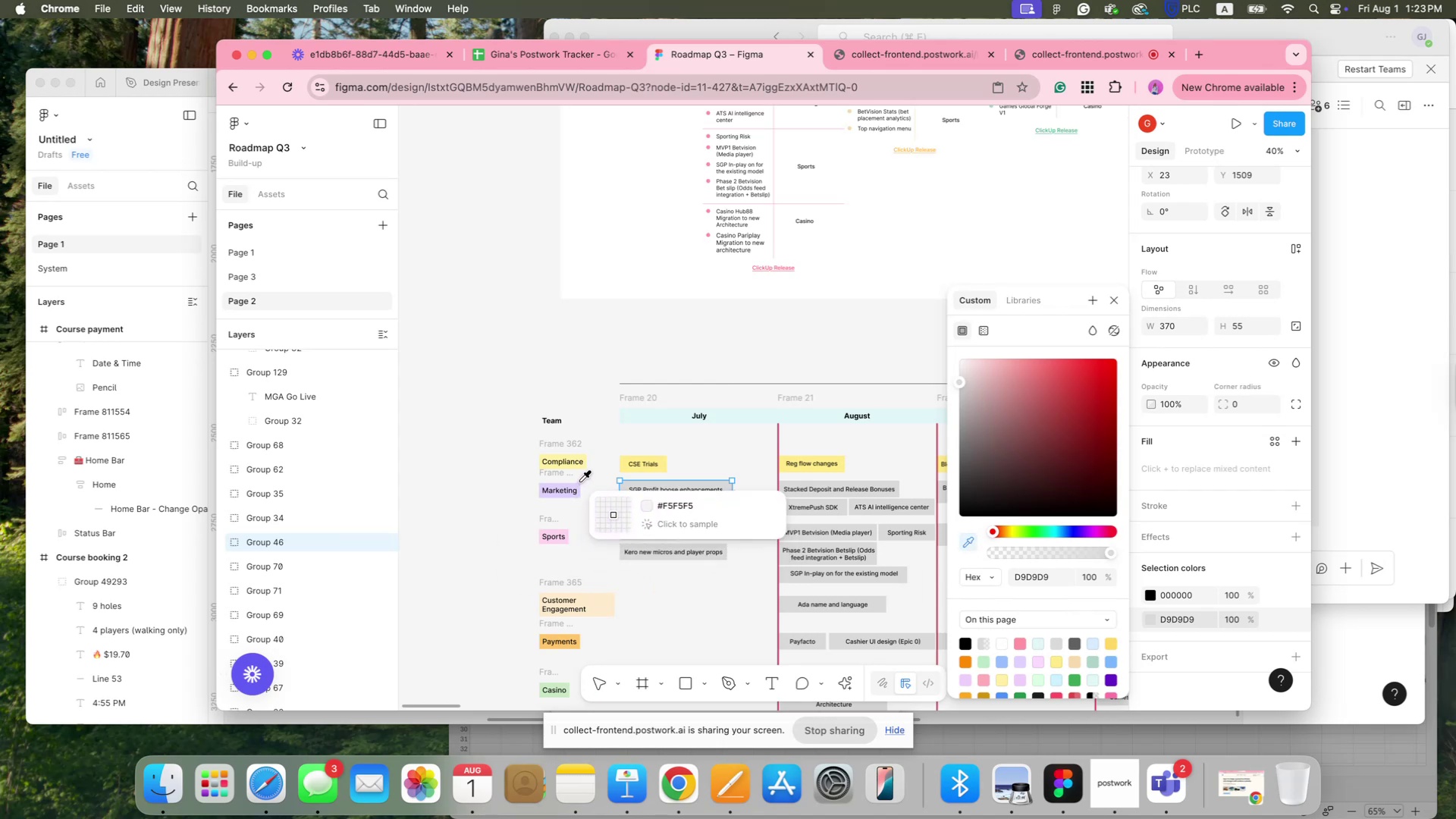 
left_click([578, 484])
 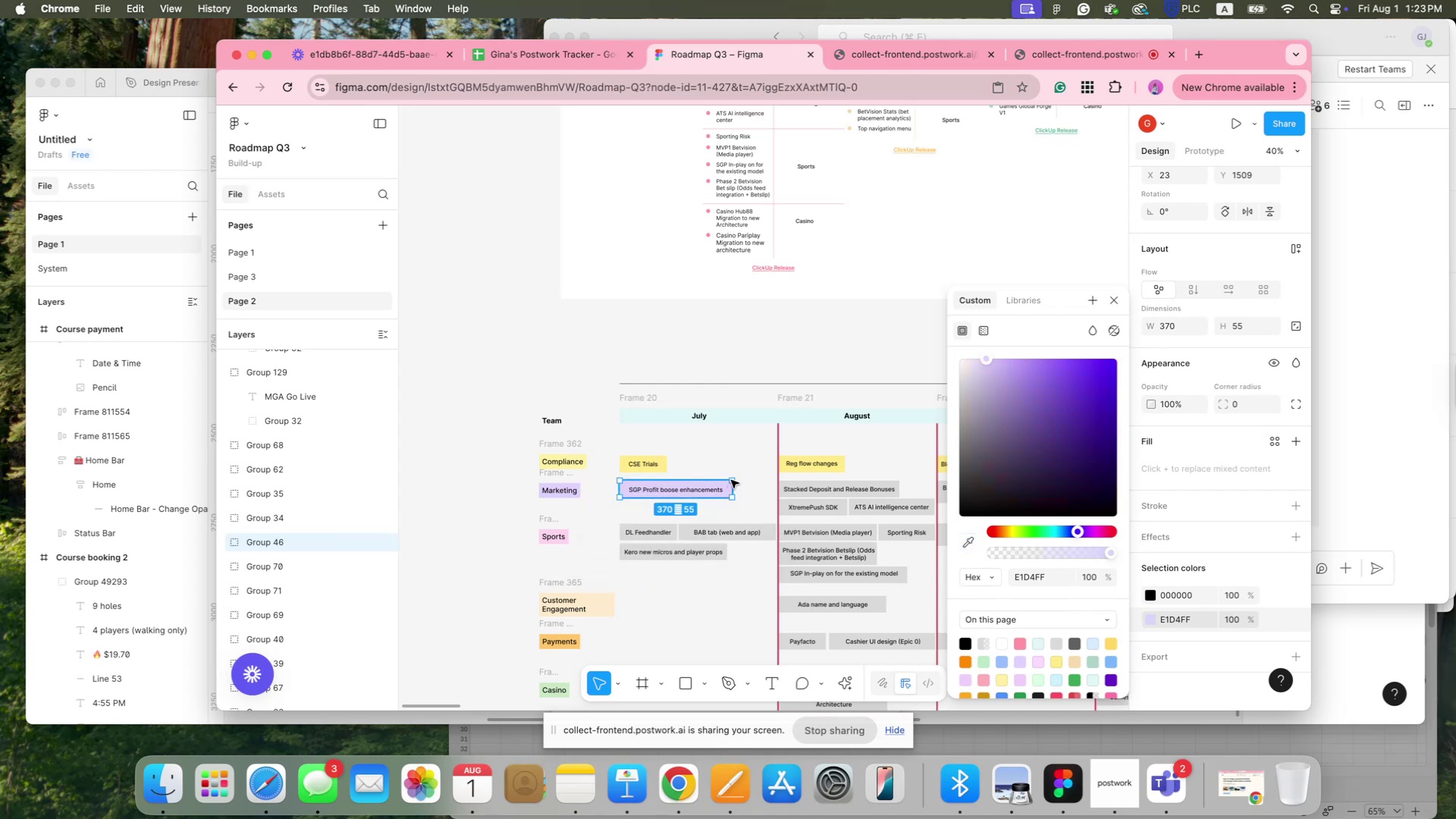 
left_click([758, 478])
 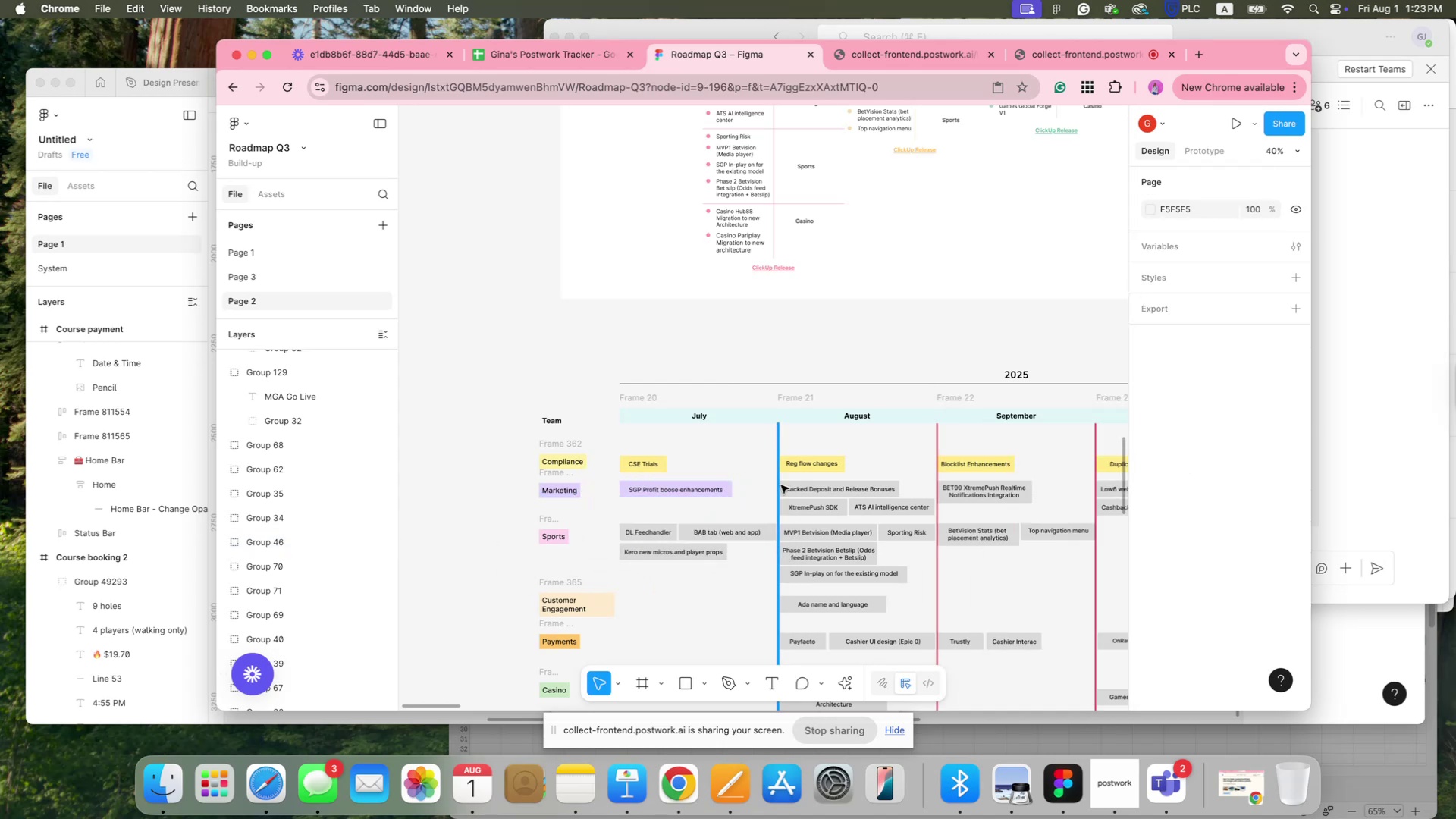 
left_click([810, 485])
 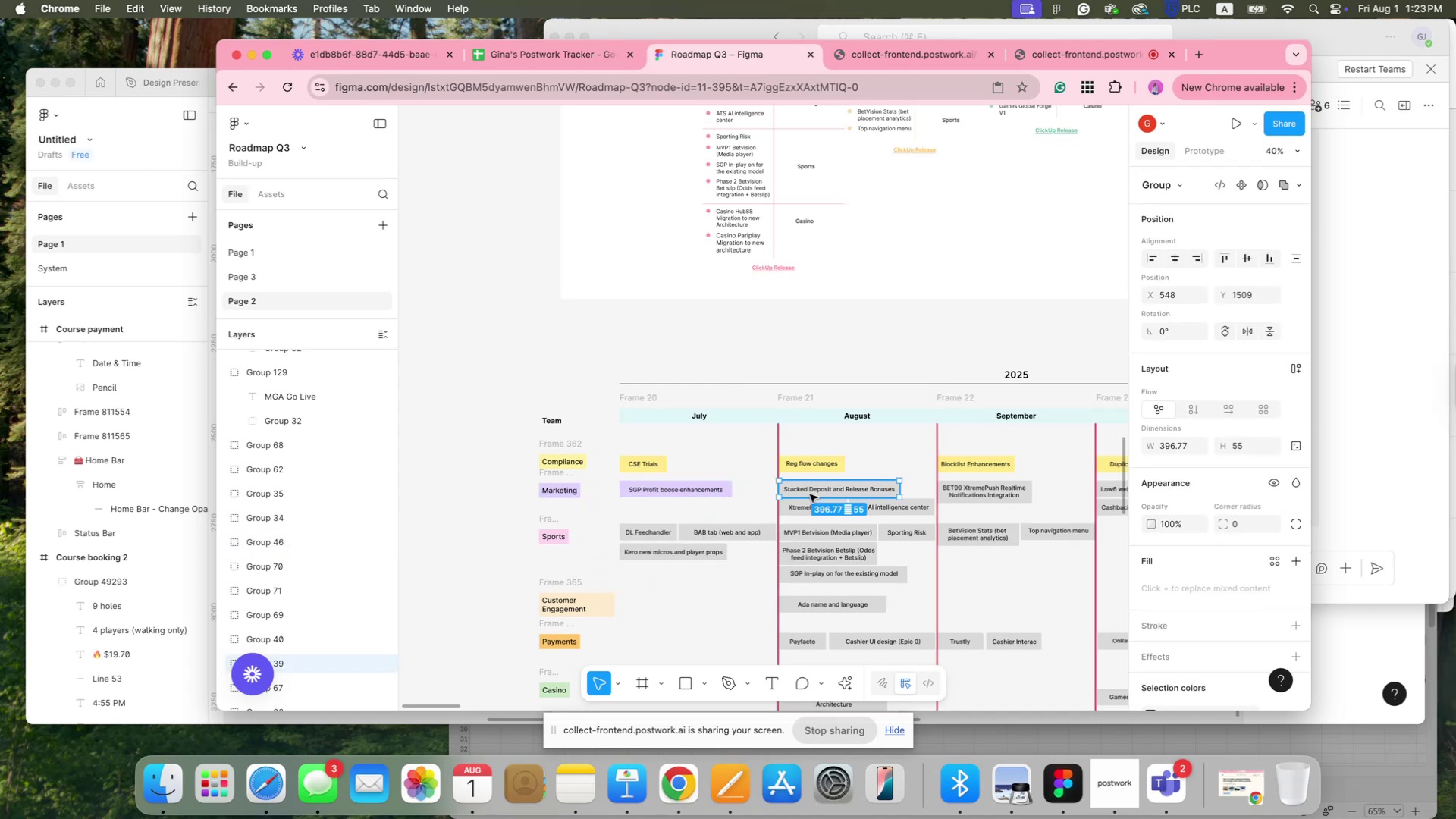 
hold_key(key=ShiftLeft, duration=4.34)
left_click([802, 508])
 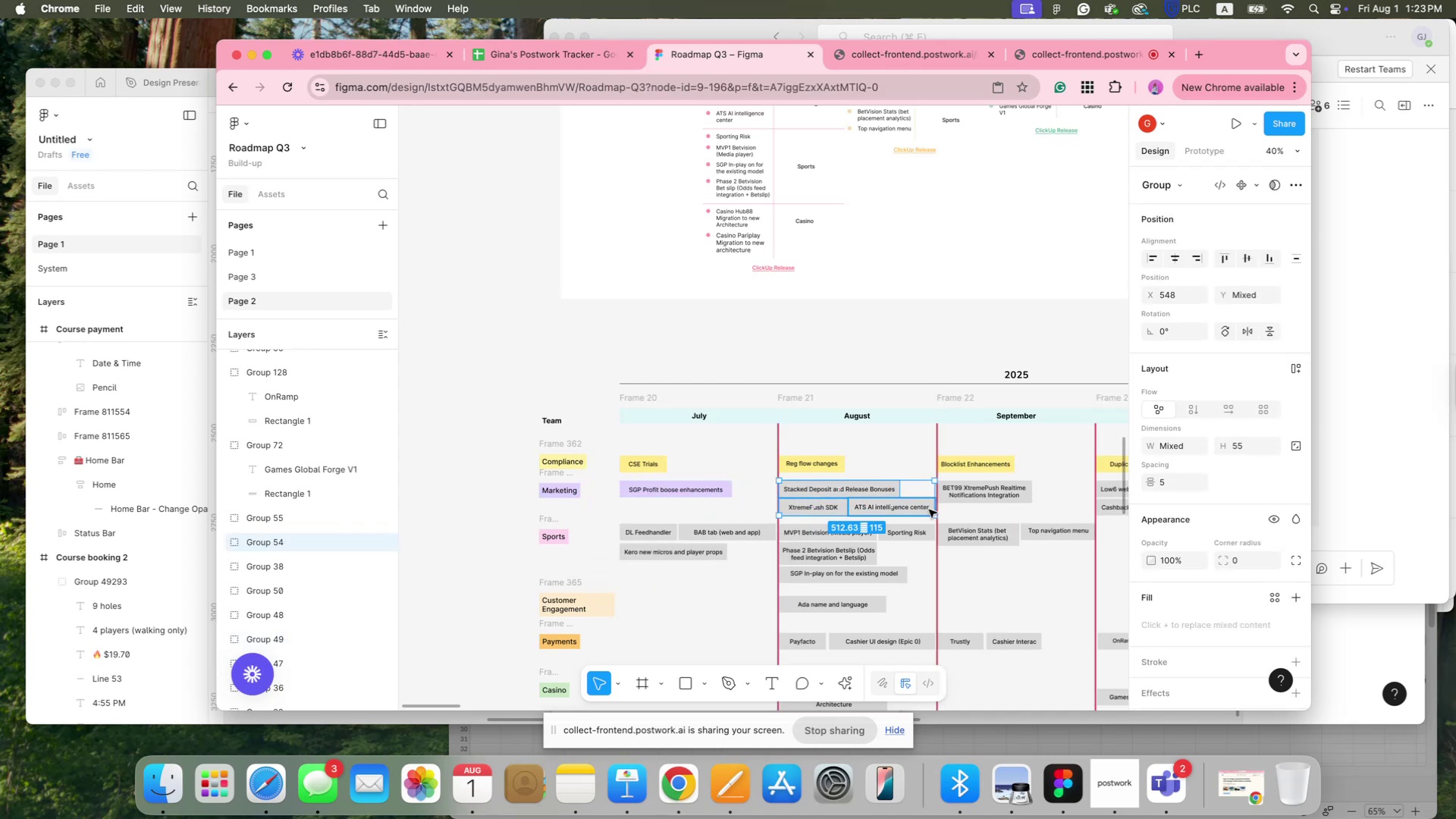 
double_click([963, 491])
 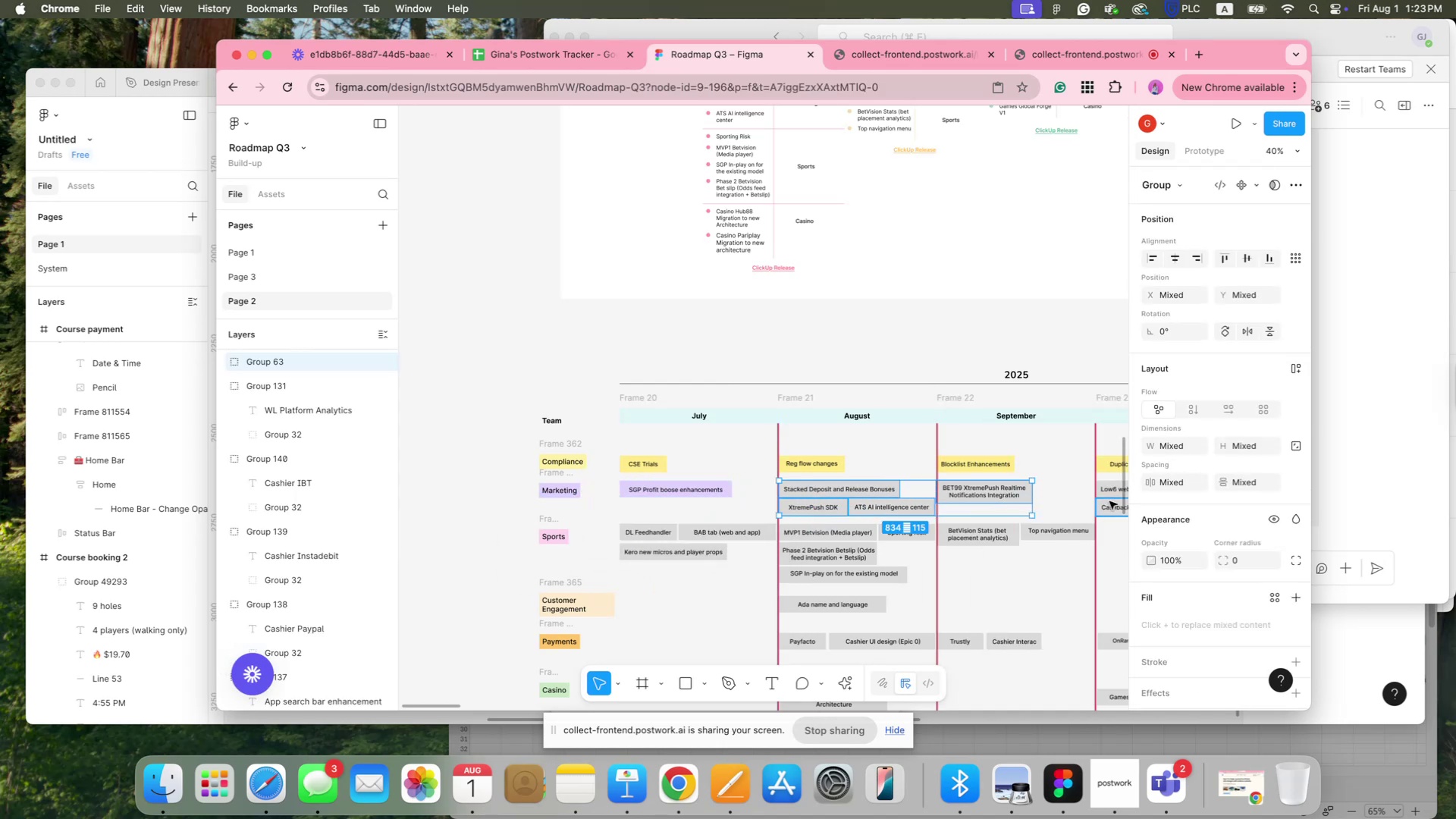 
left_click([1103, 492])
 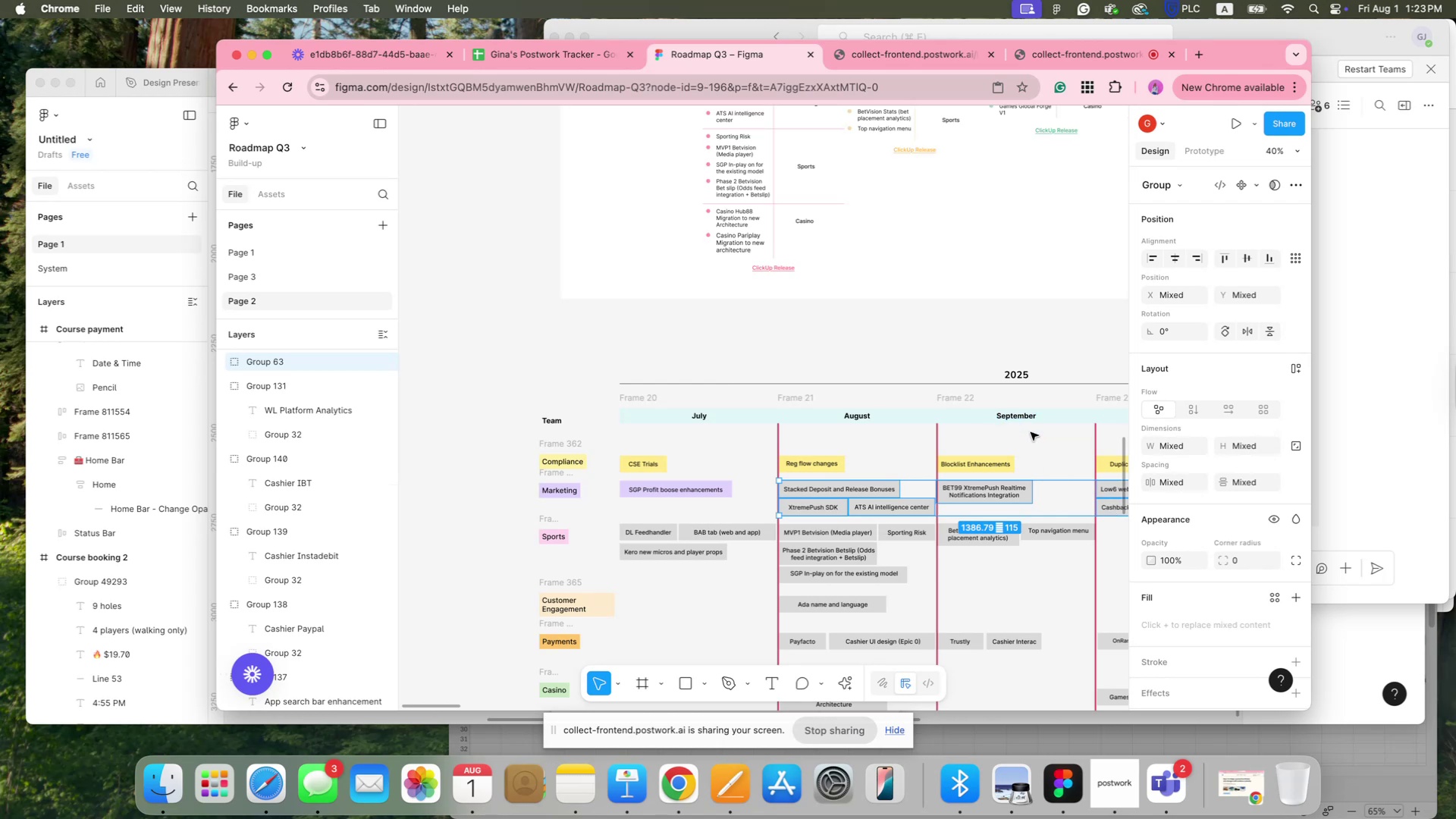 
hold_key(key=Space, duration=1.36)
 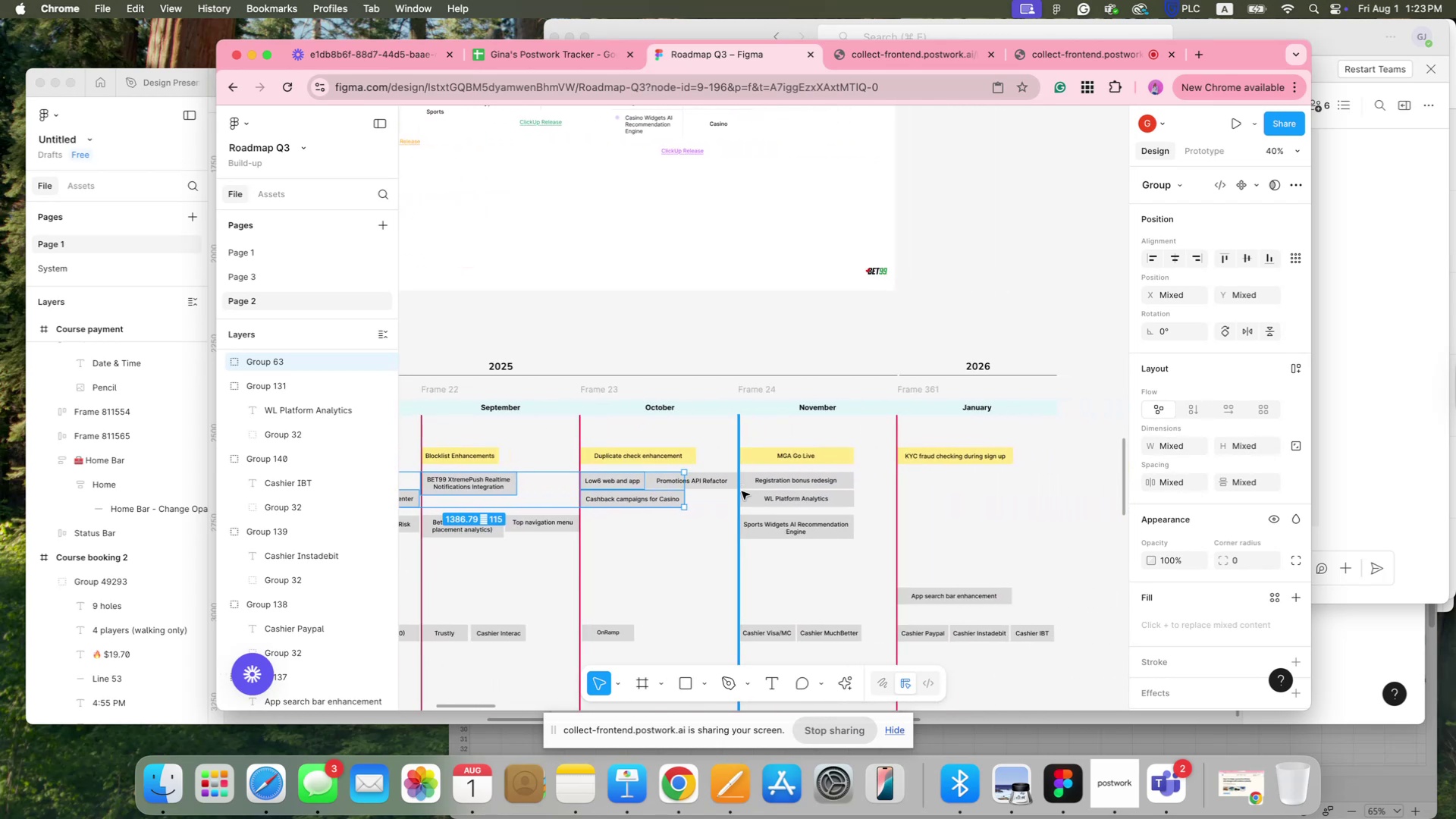 
left_click_drag(start_coordinate=[1050, 442], to_coordinate=[534, 434])
 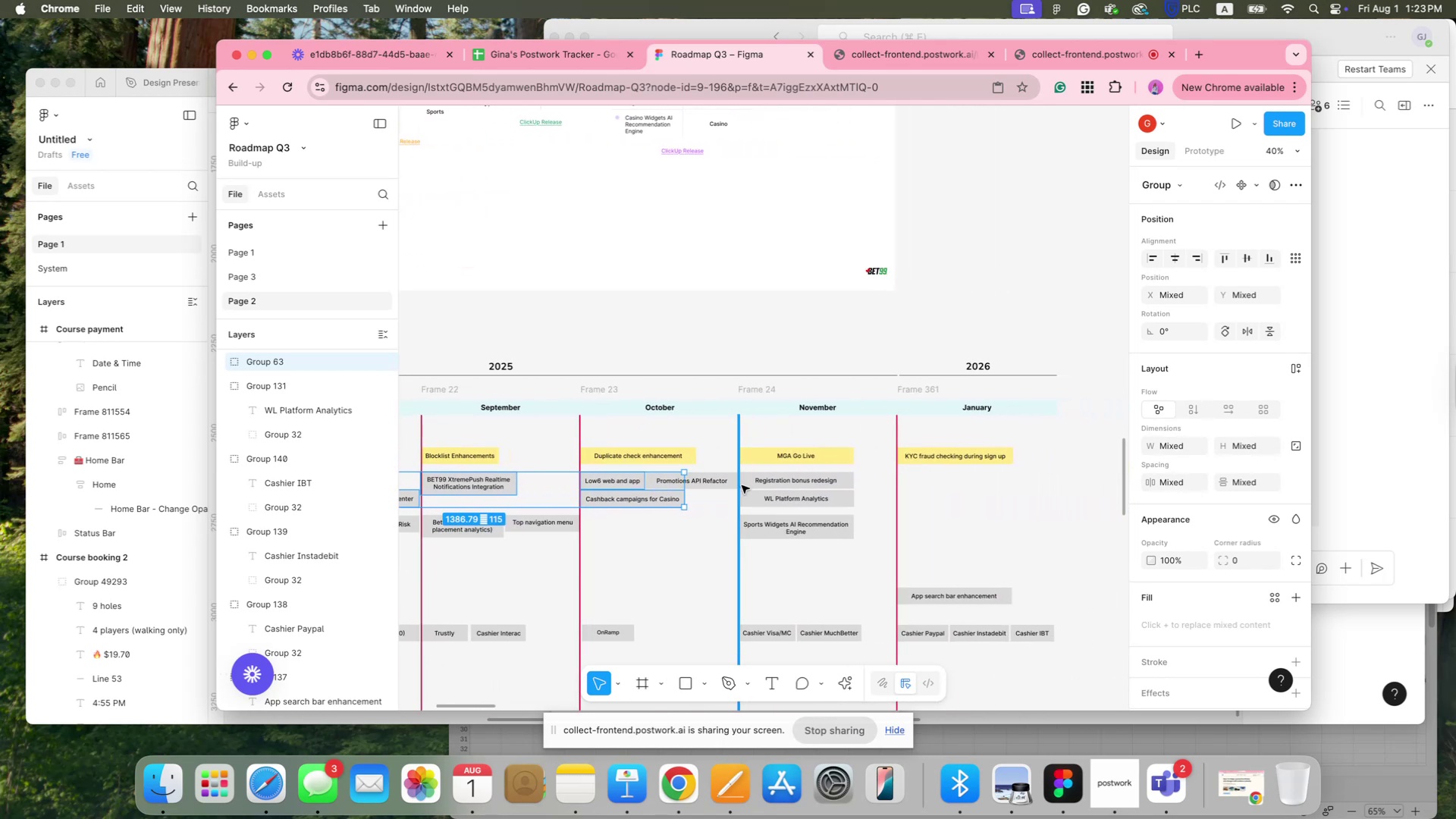 
hold_key(key=ShiftLeft, duration=1.84)
left_click([724, 485])
 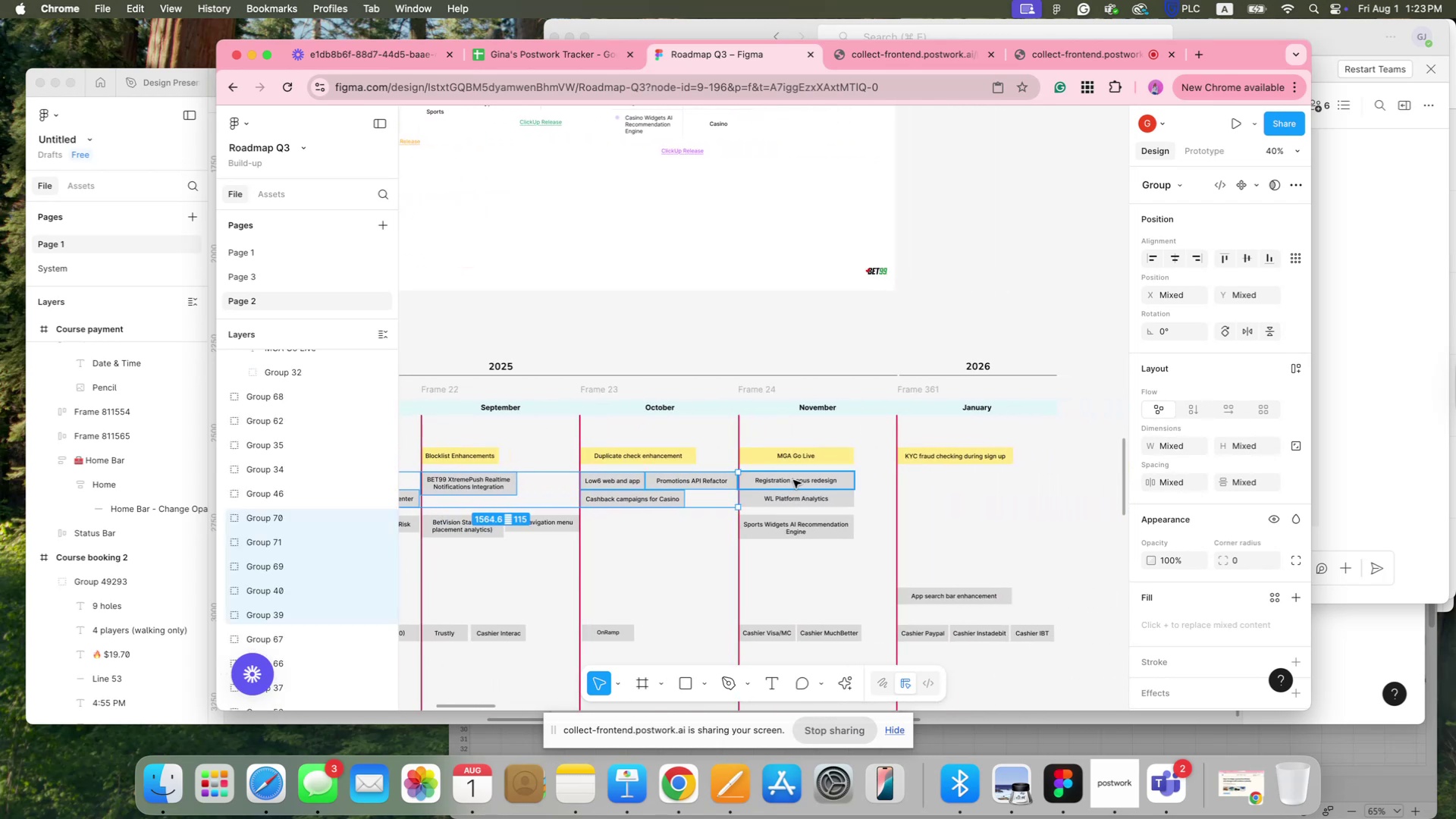 
left_click([793, 480])
 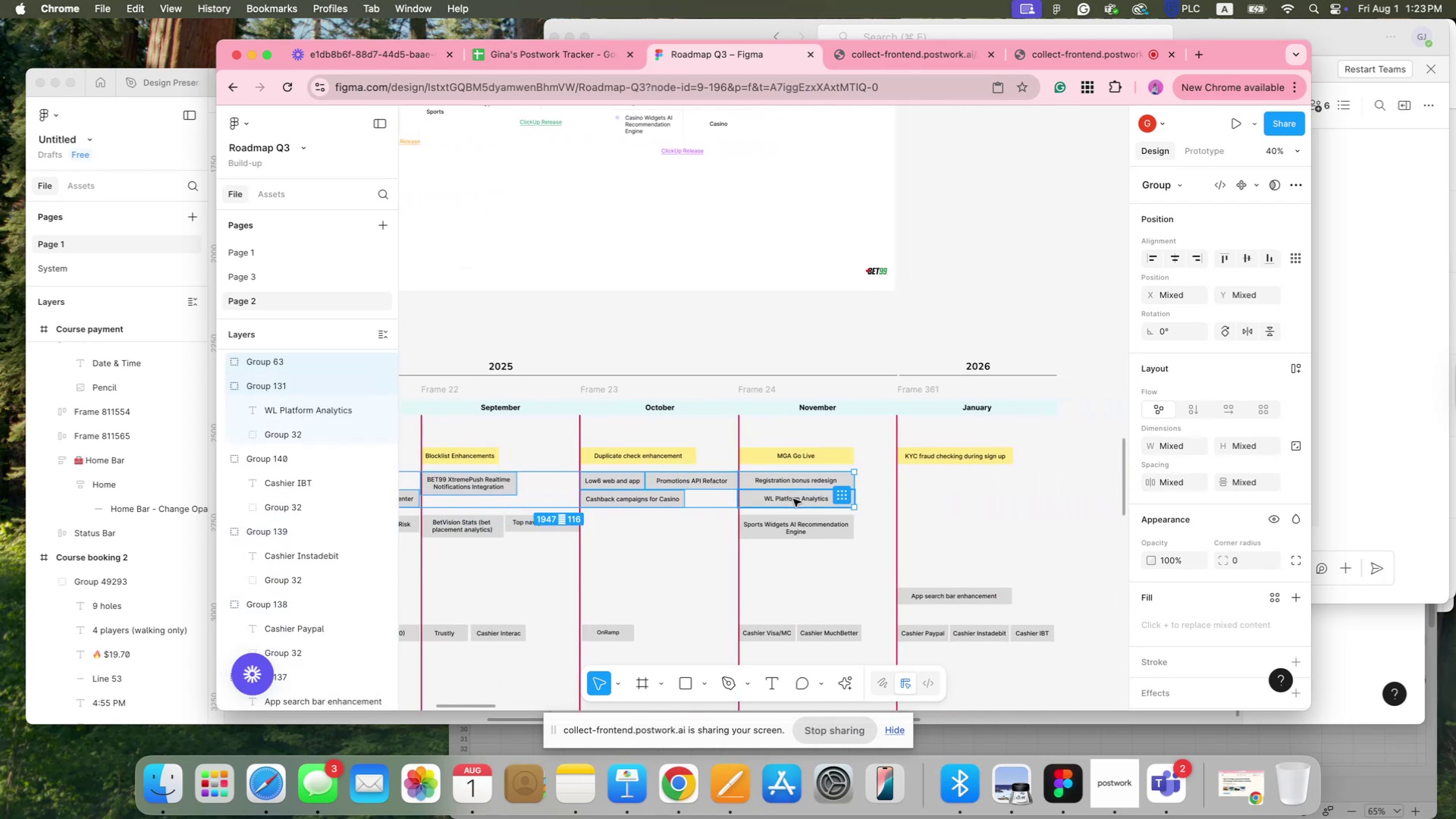 
hold_key(key=Space, duration=1.4)
 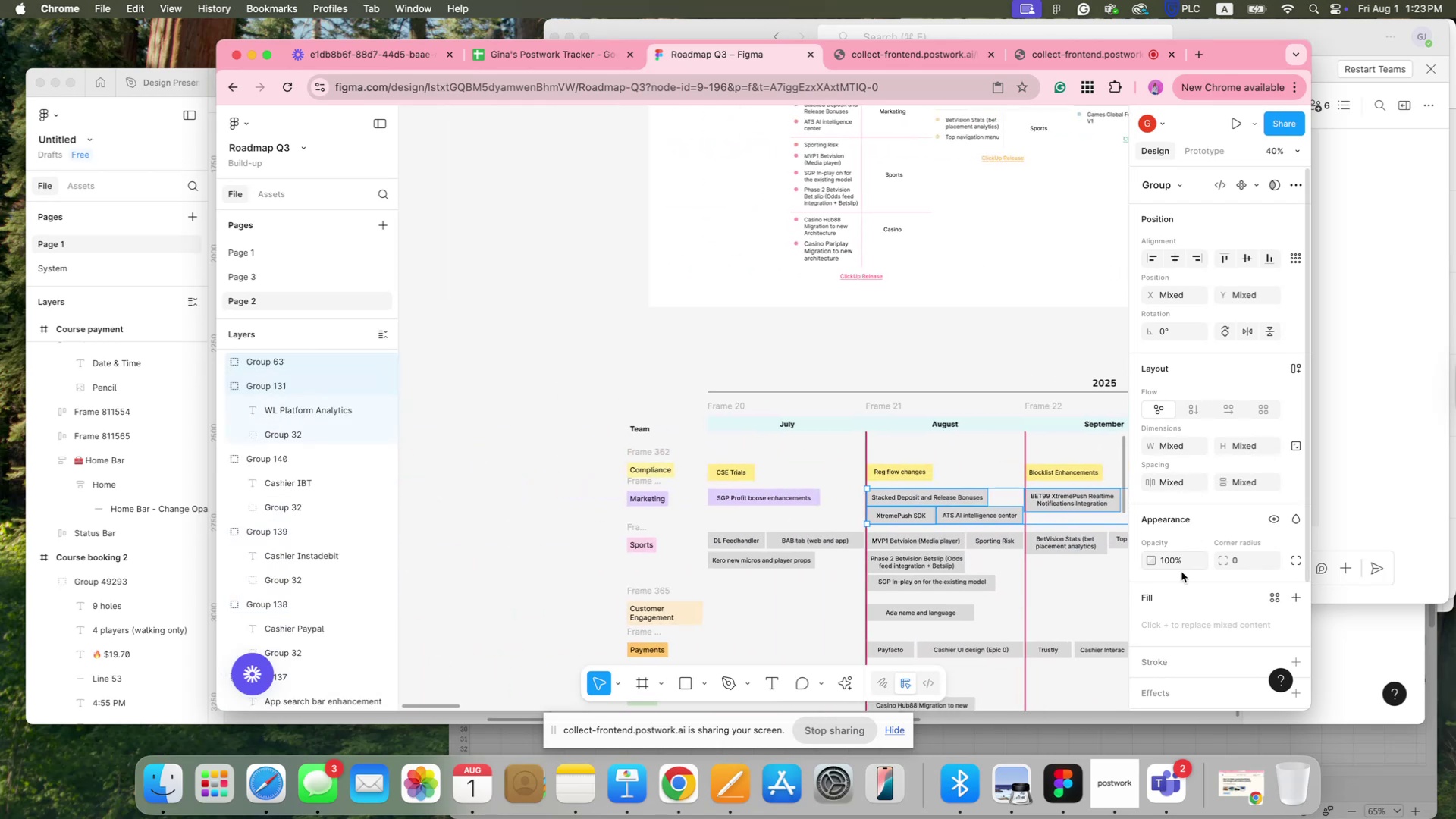 
left_click_drag(start_coordinate=[702, 515], to_coordinate=[1106, 524])
 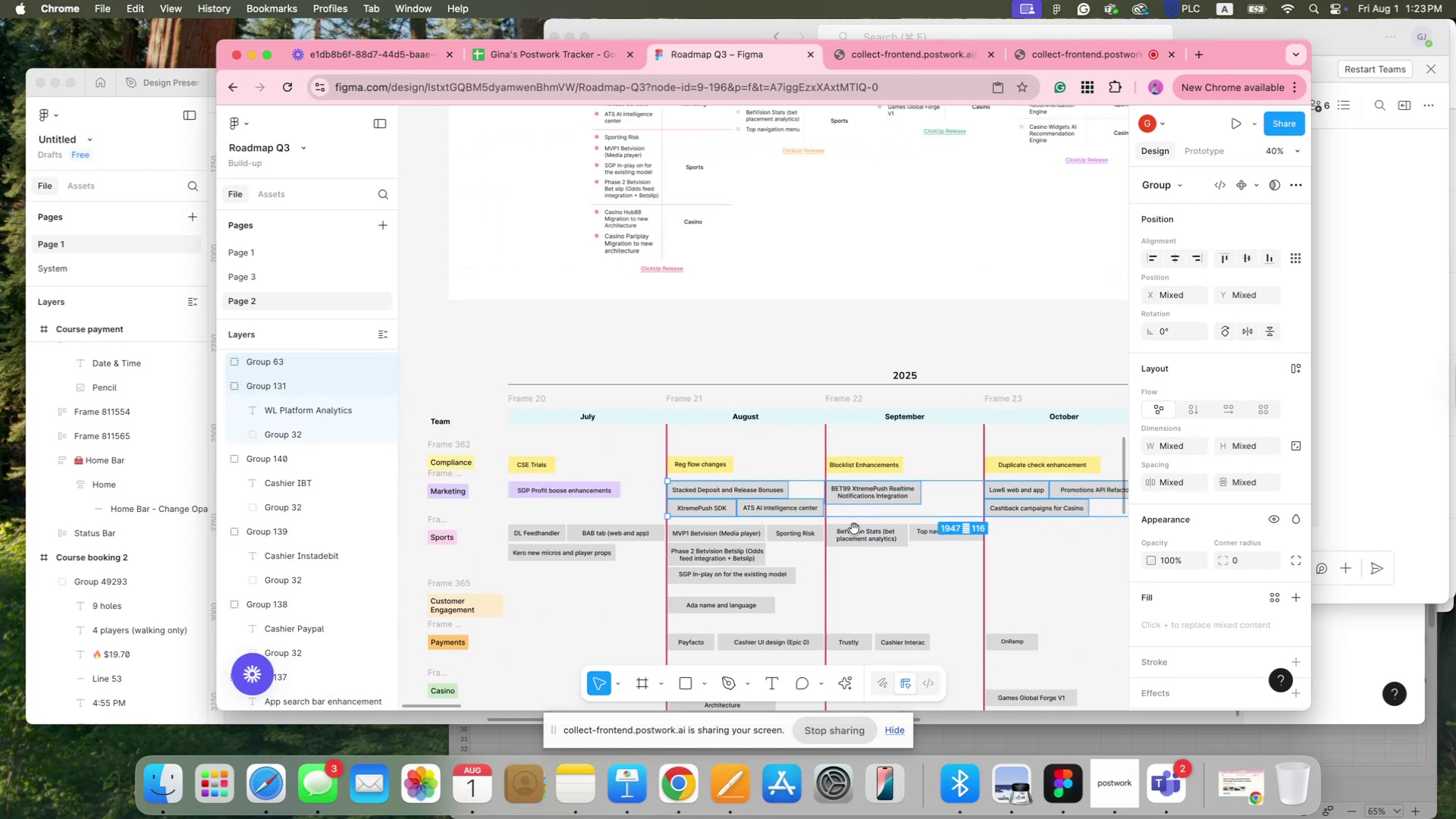 
left_click_drag(start_coordinate=[741, 521], to_coordinate=[940, 529])
 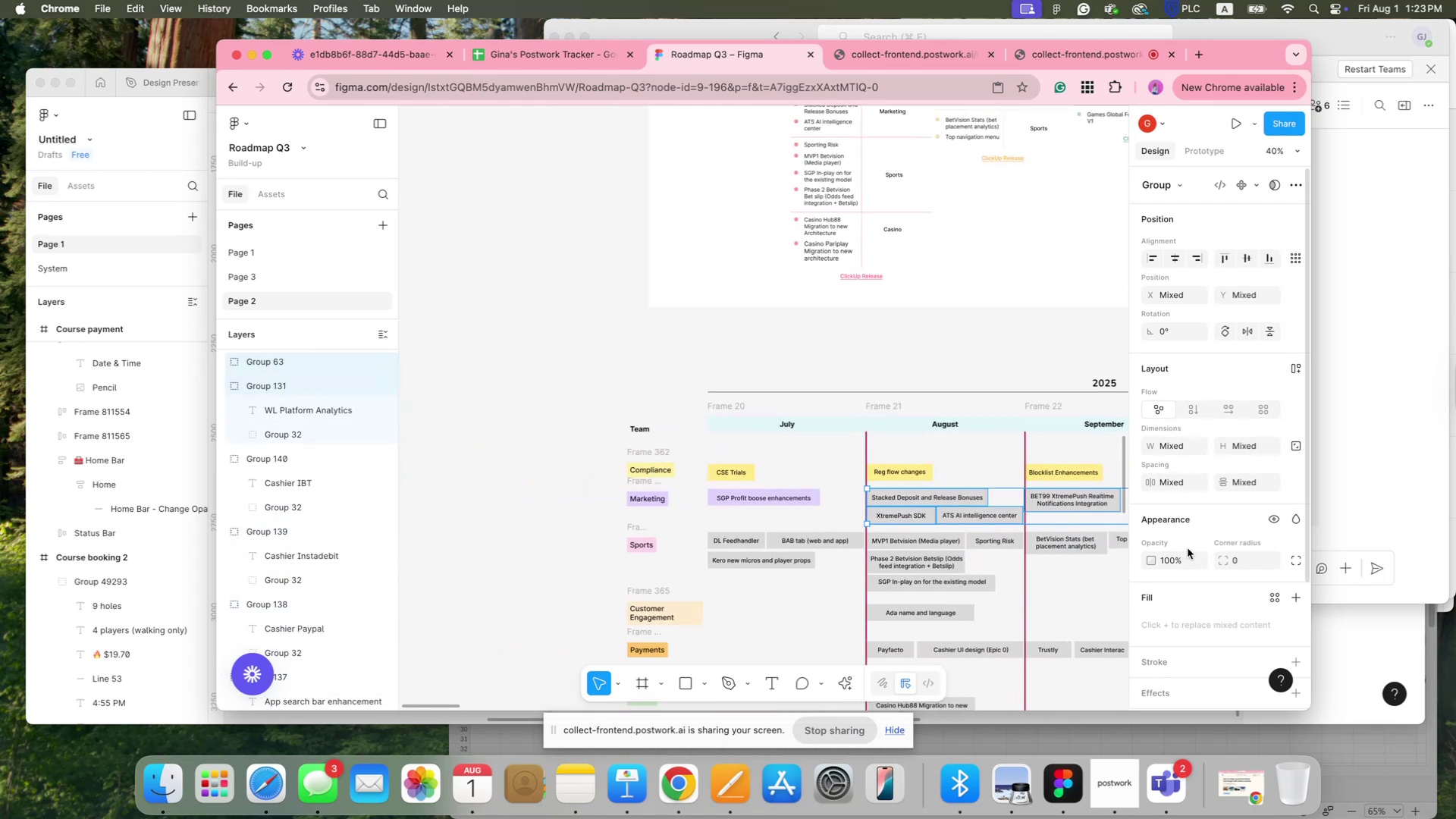 
scroll: coordinate [1182, 592], scroll_direction: down, amount: 5.0
 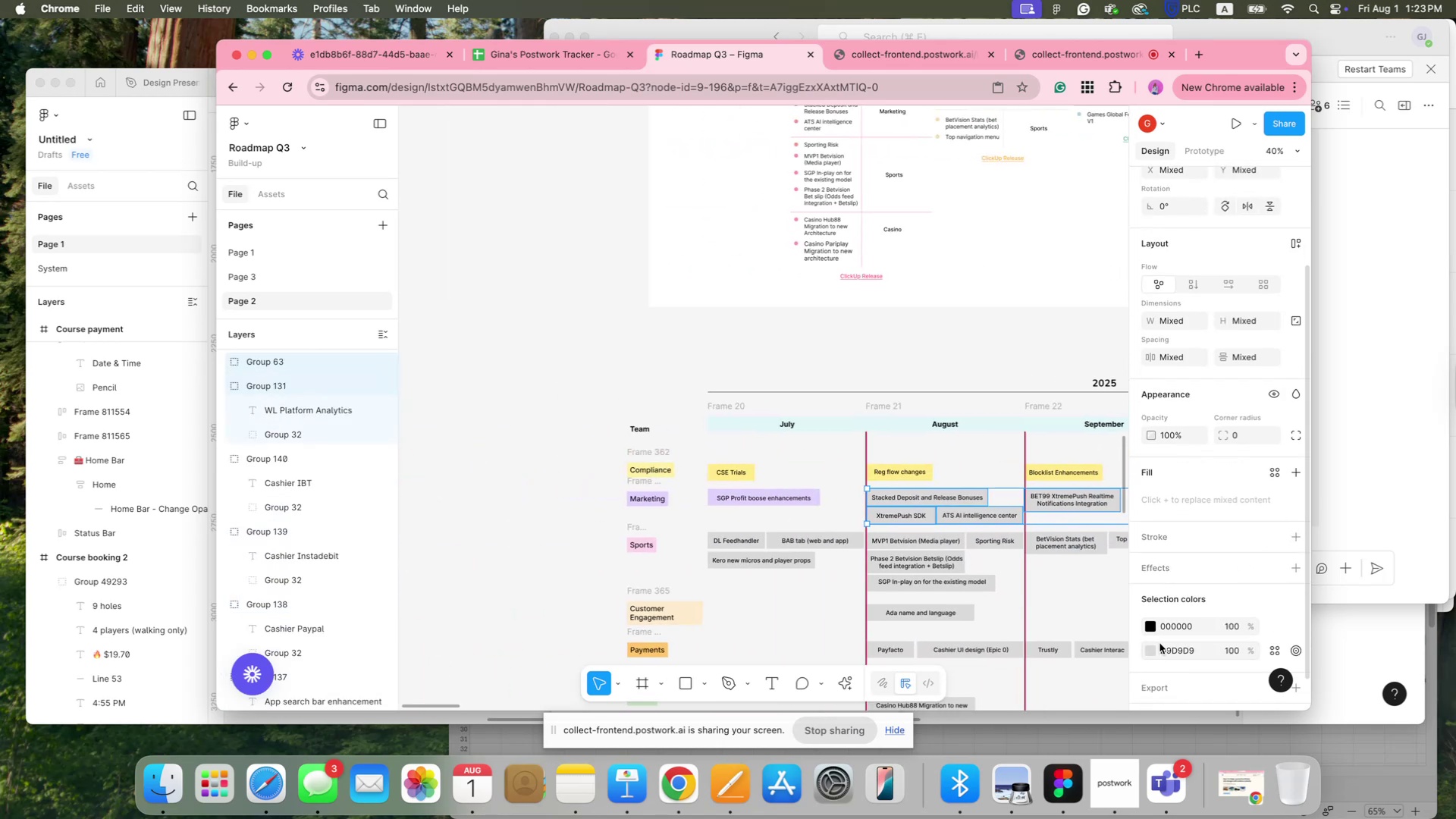 
left_click([1148, 652])
 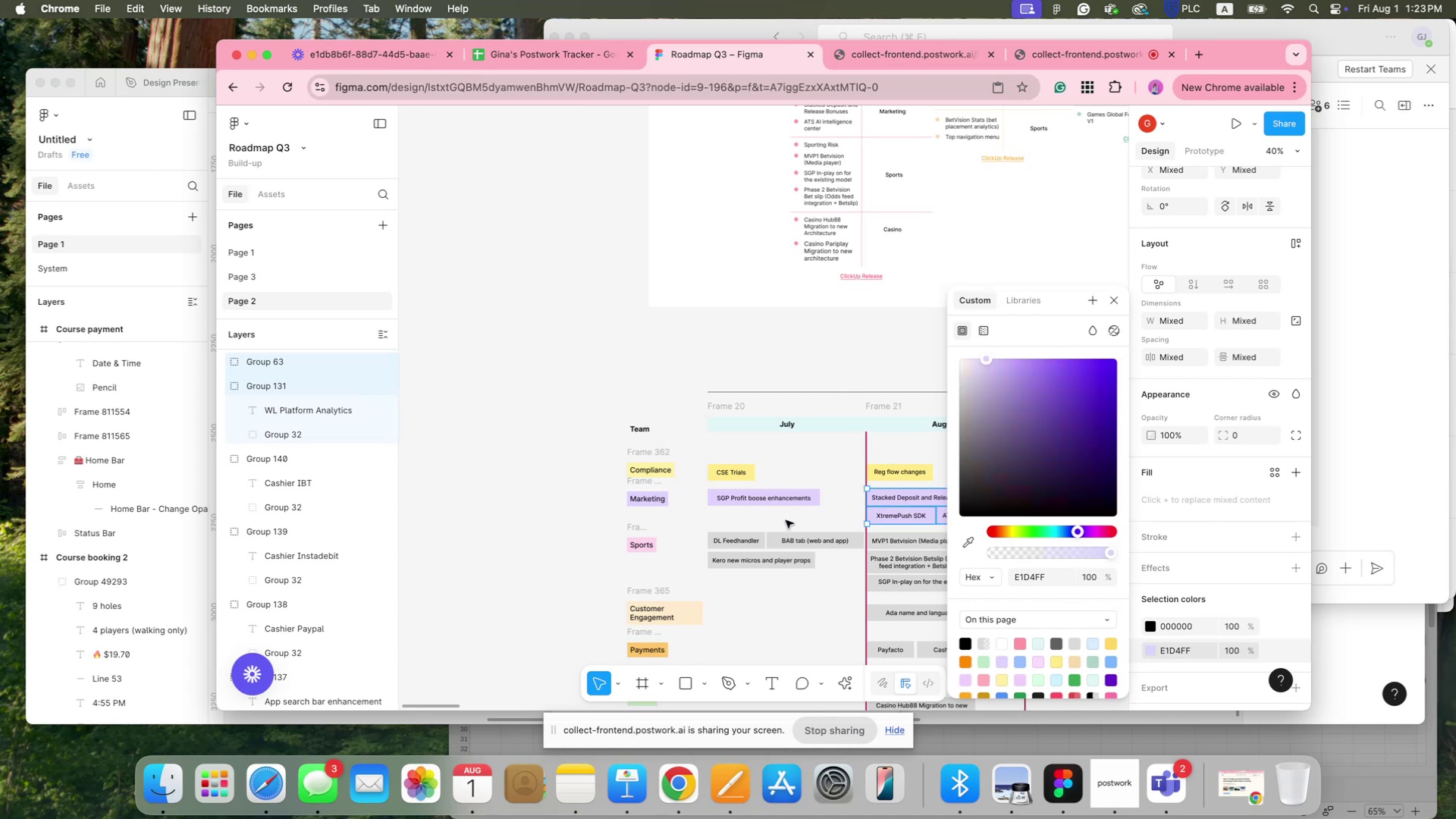 
left_click([795, 500])
 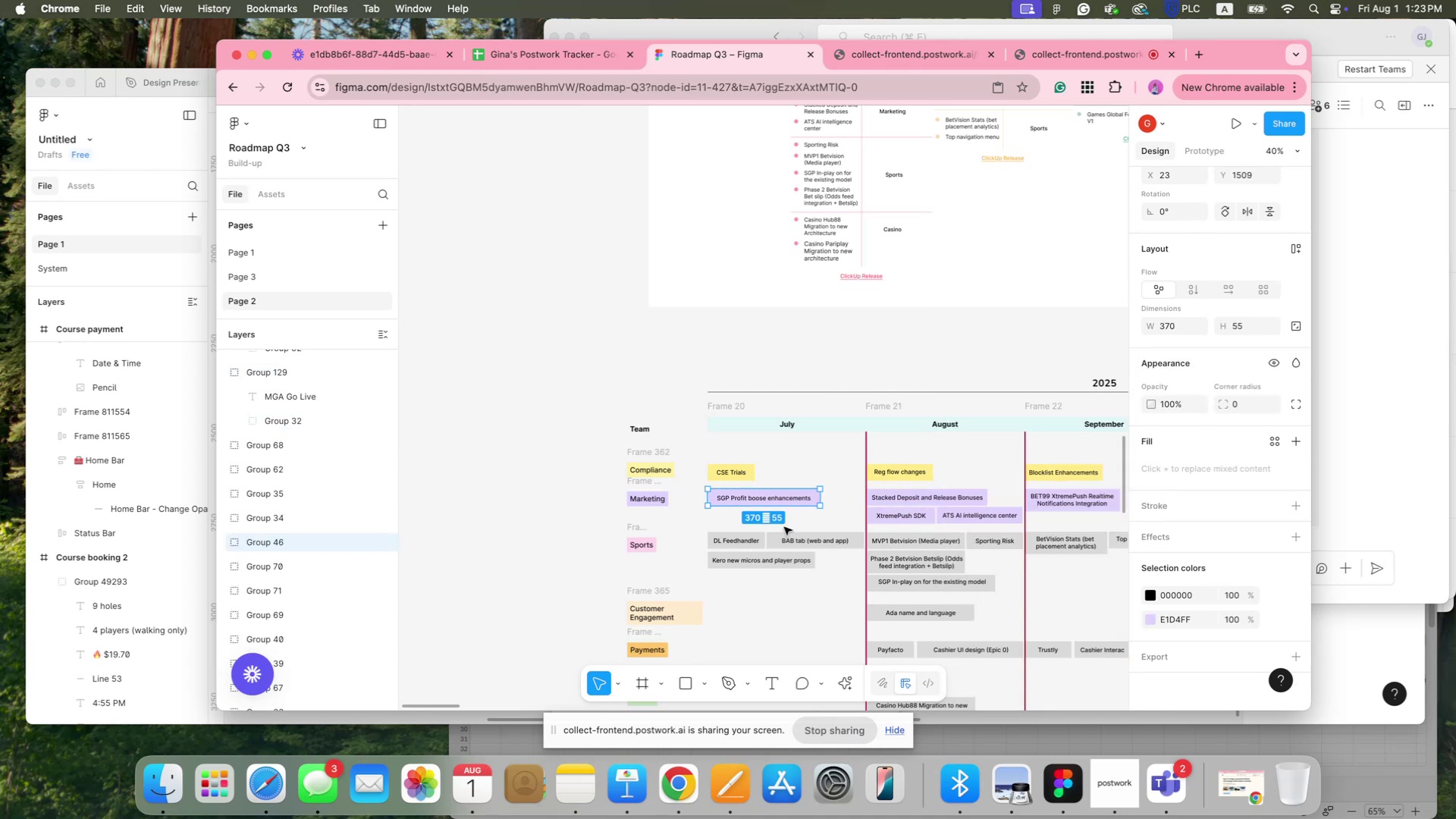 
left_click([732, 539])
 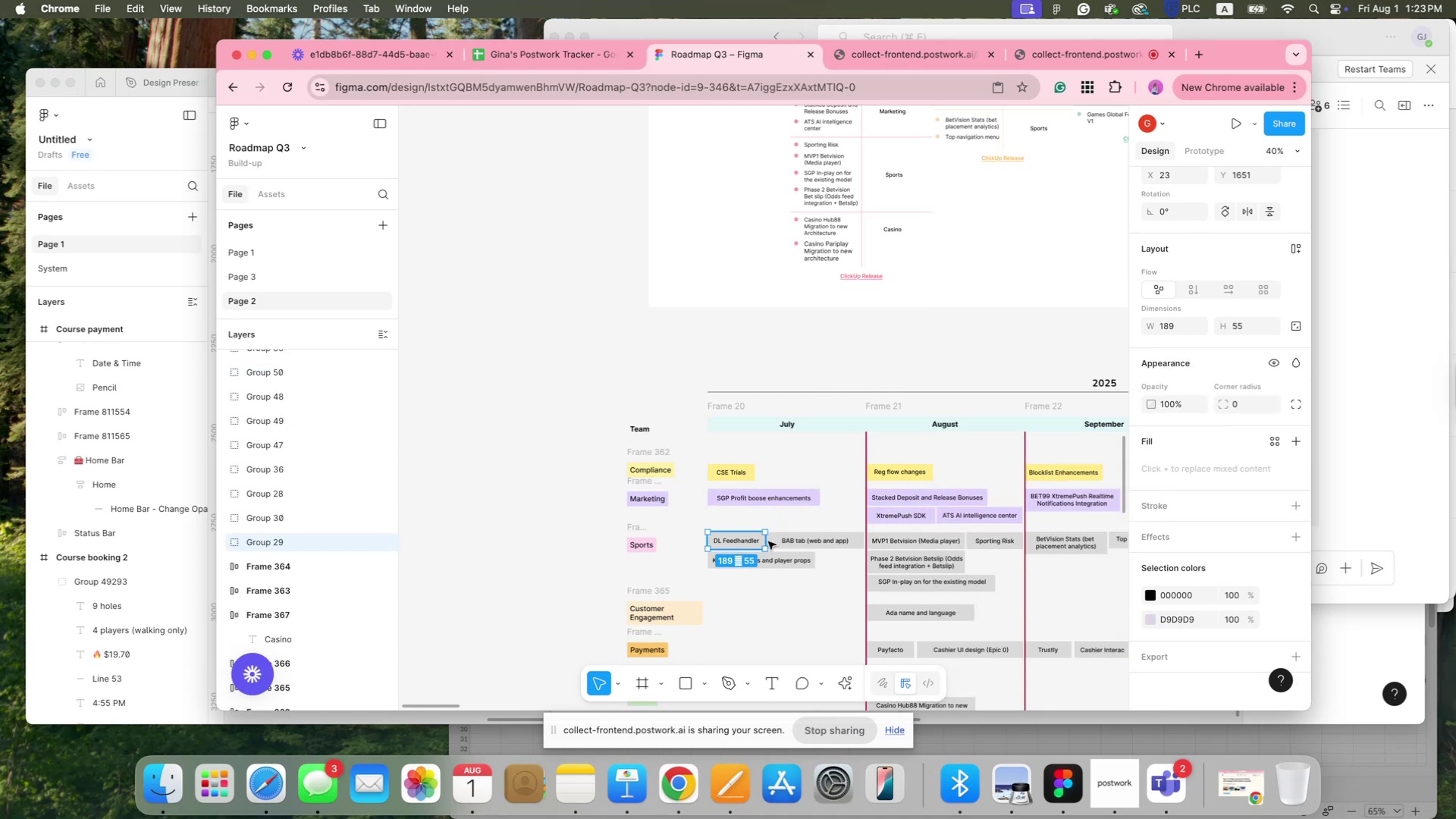 
hold_key(key=ShiftLeft, duration=6.9)
double_click([783, 560])
 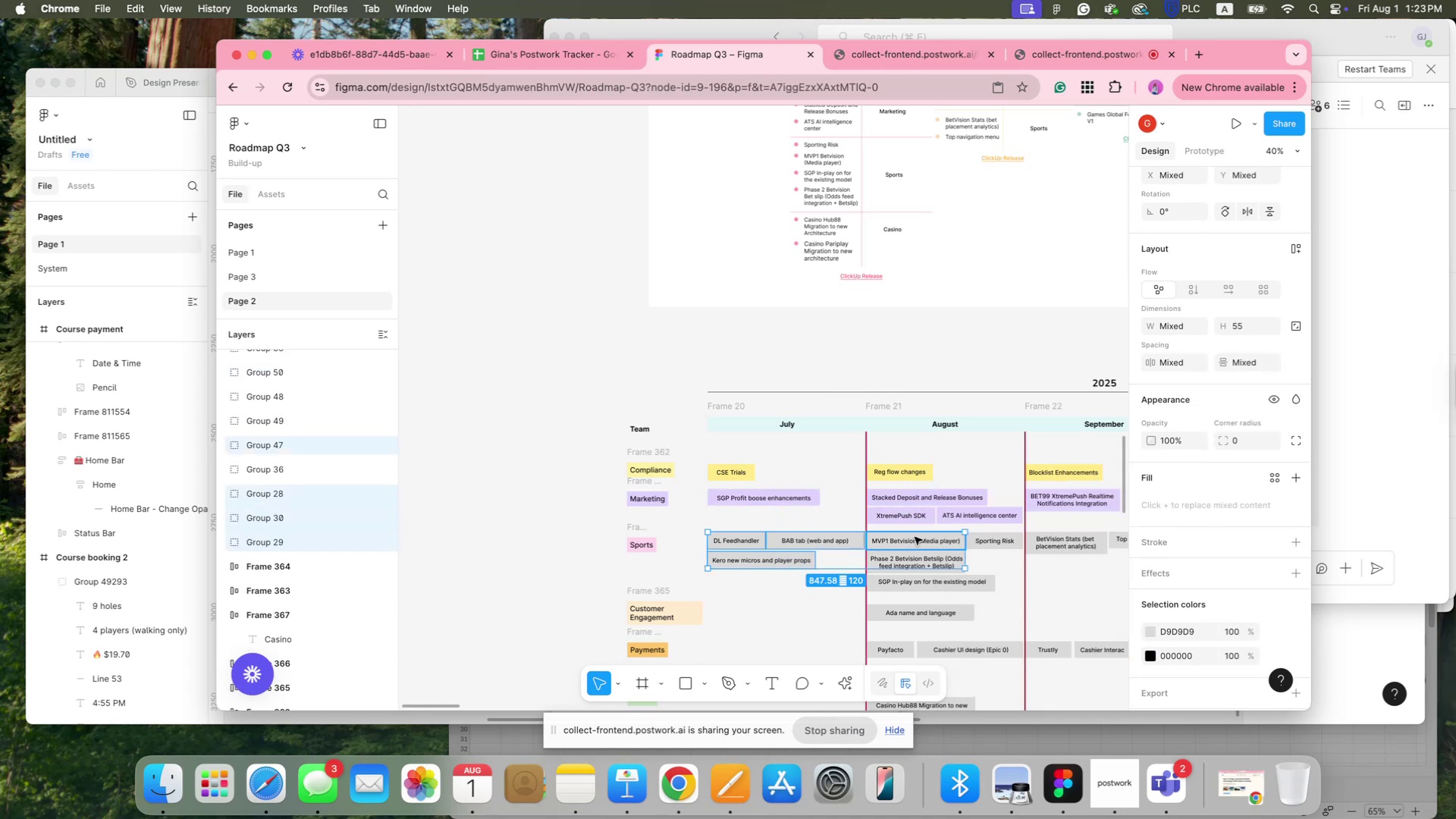 
double_click([912, 569])
 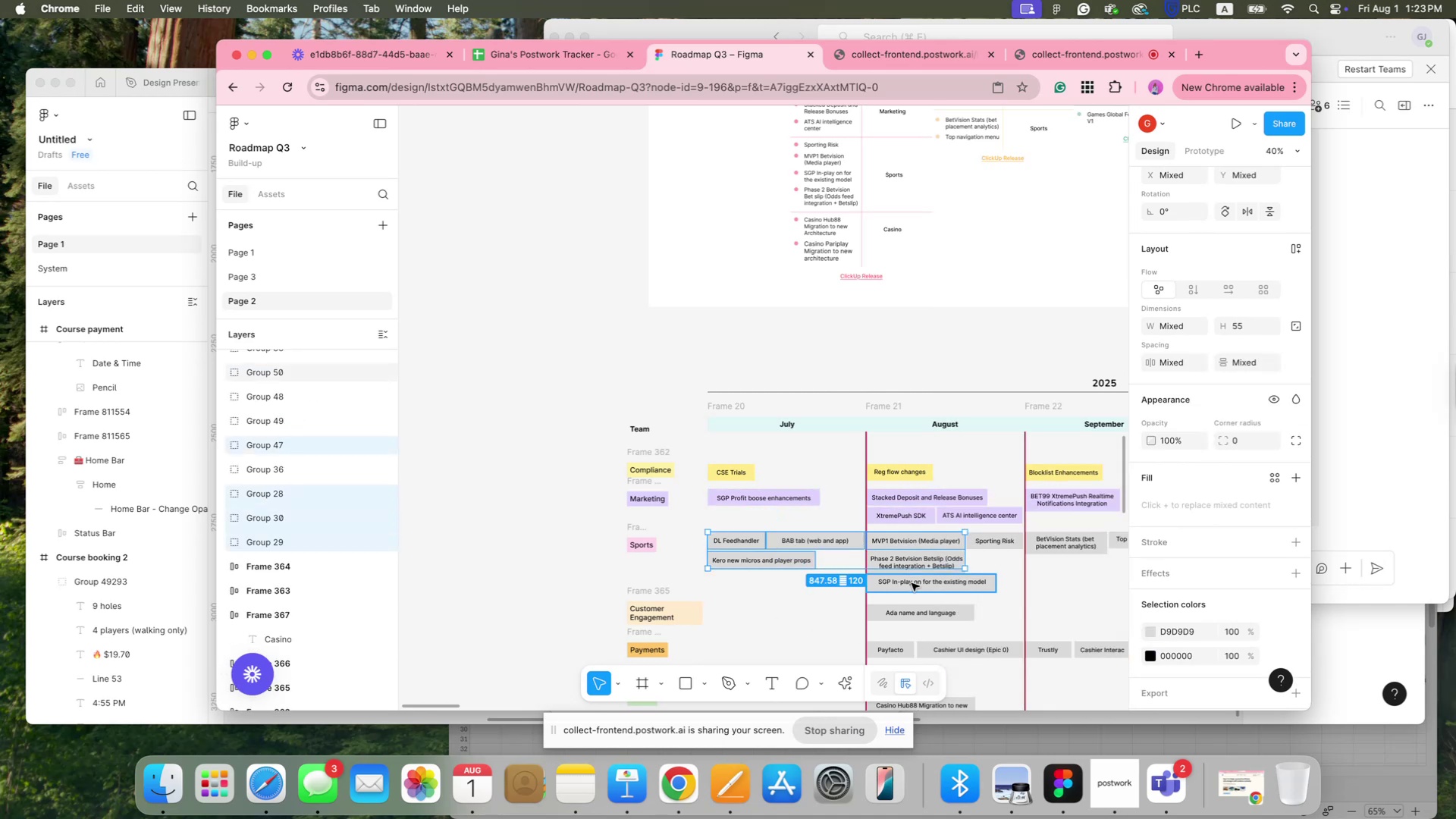 
left_click([912, 583])
 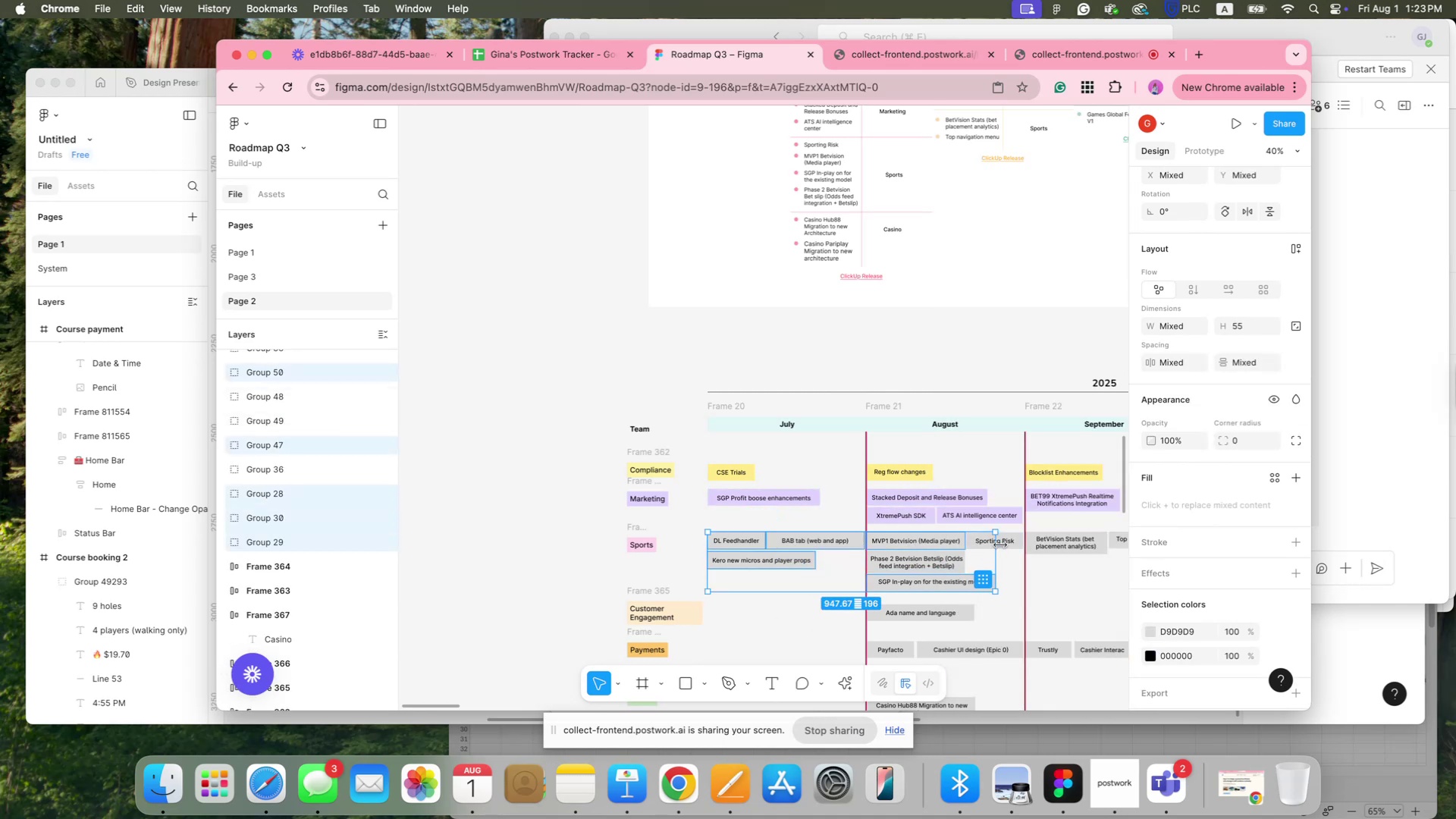 
left_click([1011, 543])
 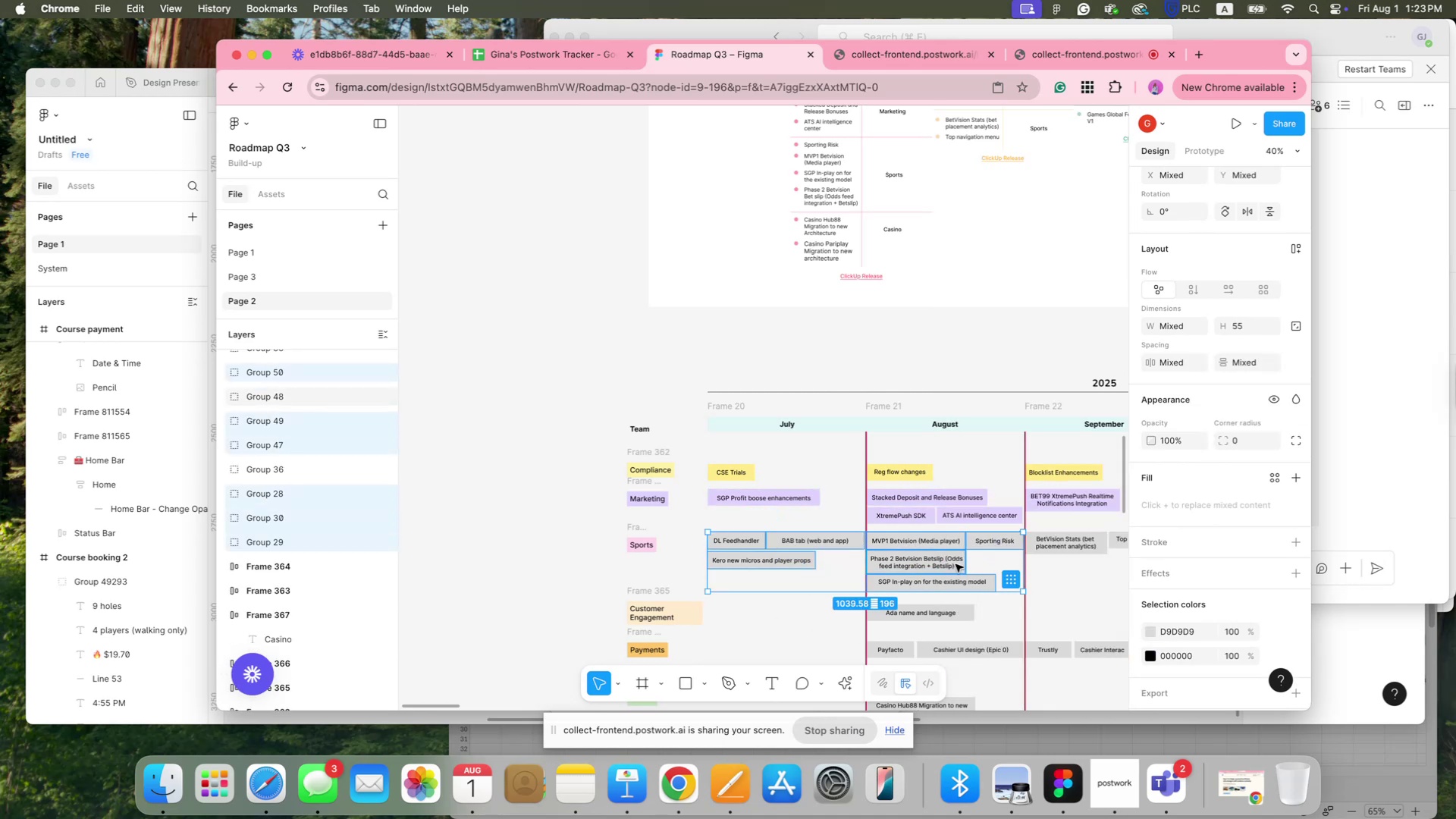 
left_click([953, 566])
 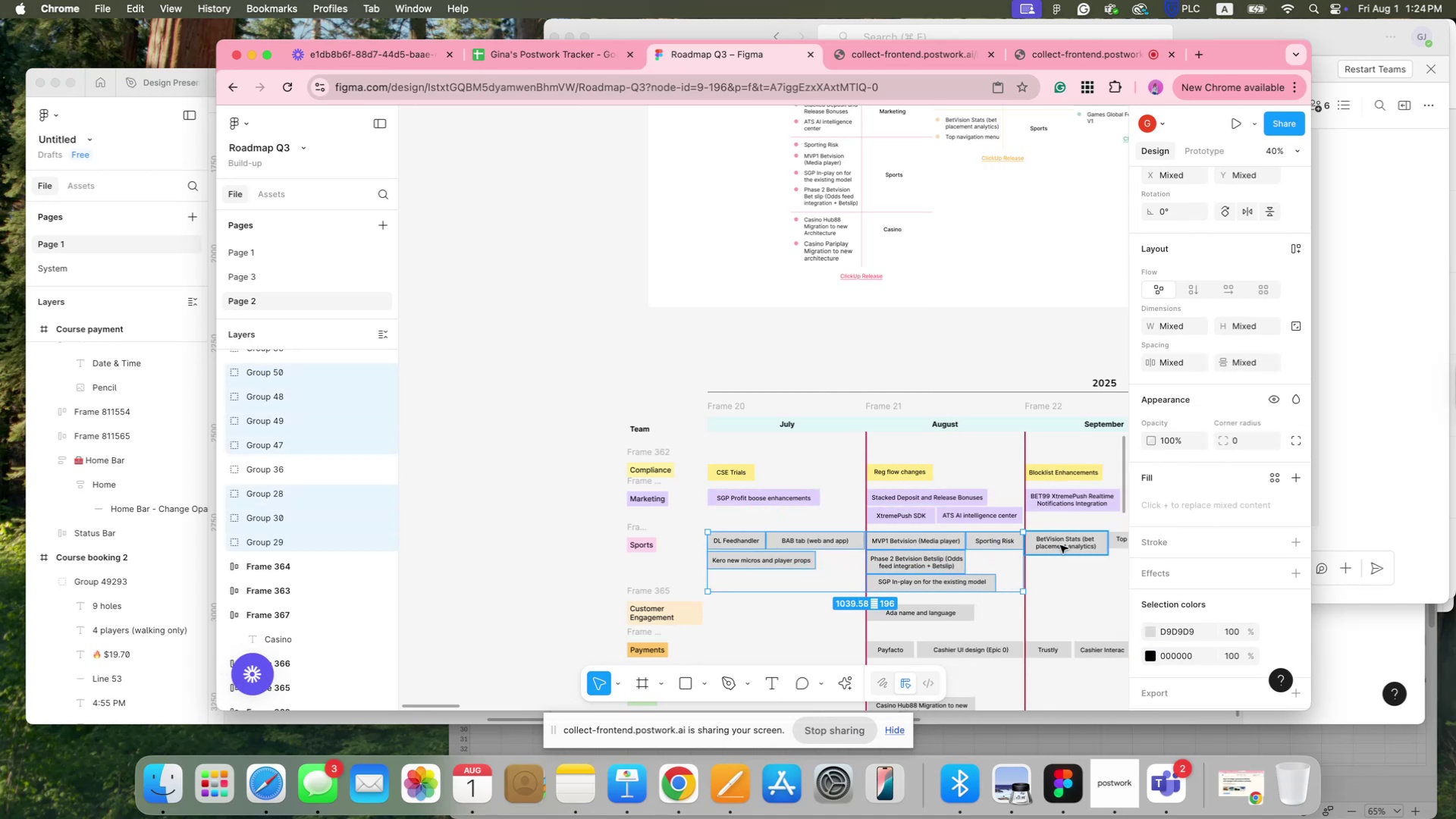 
left_click([1068, 542])
 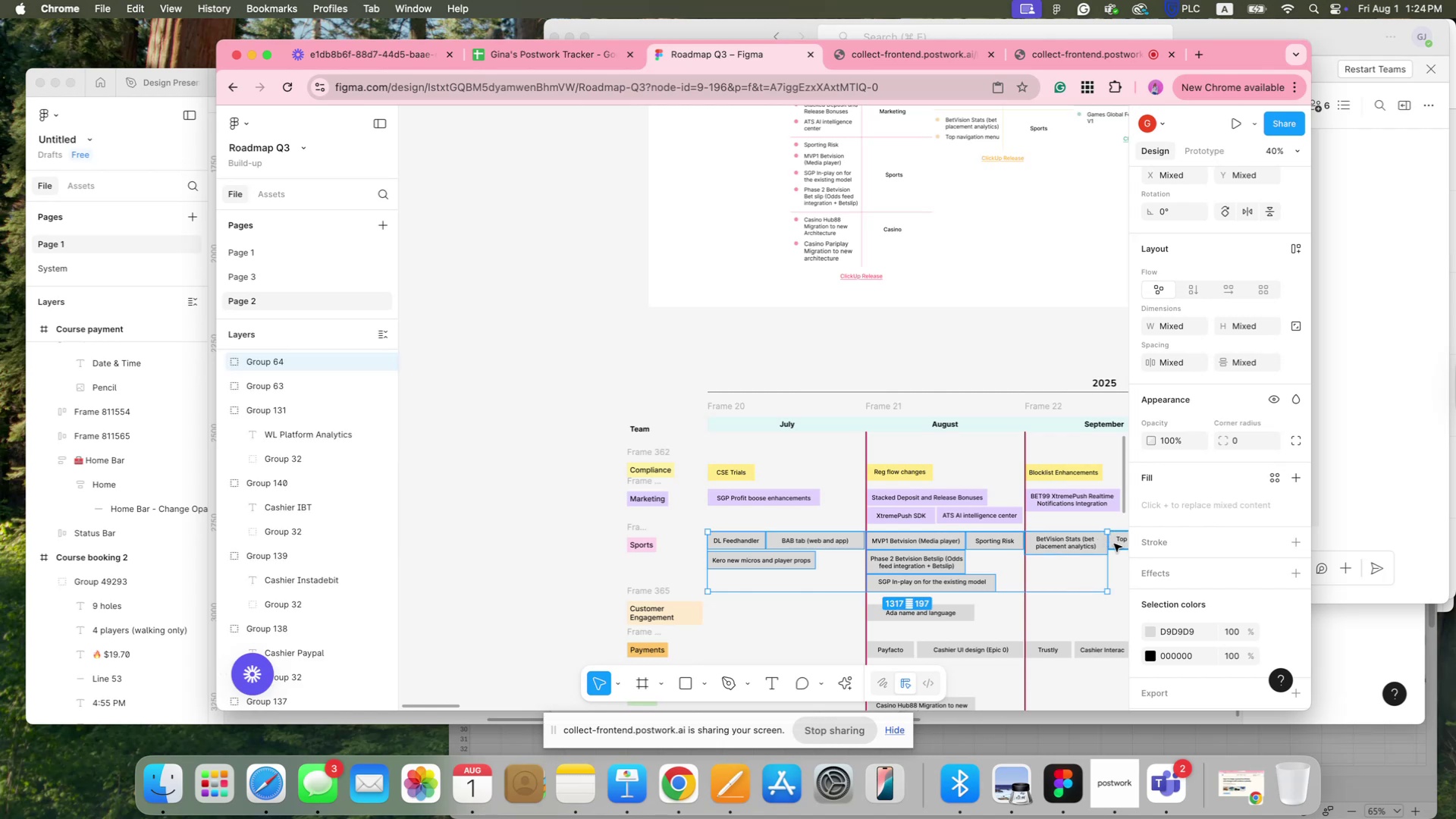 
left_click([1116, 545])
 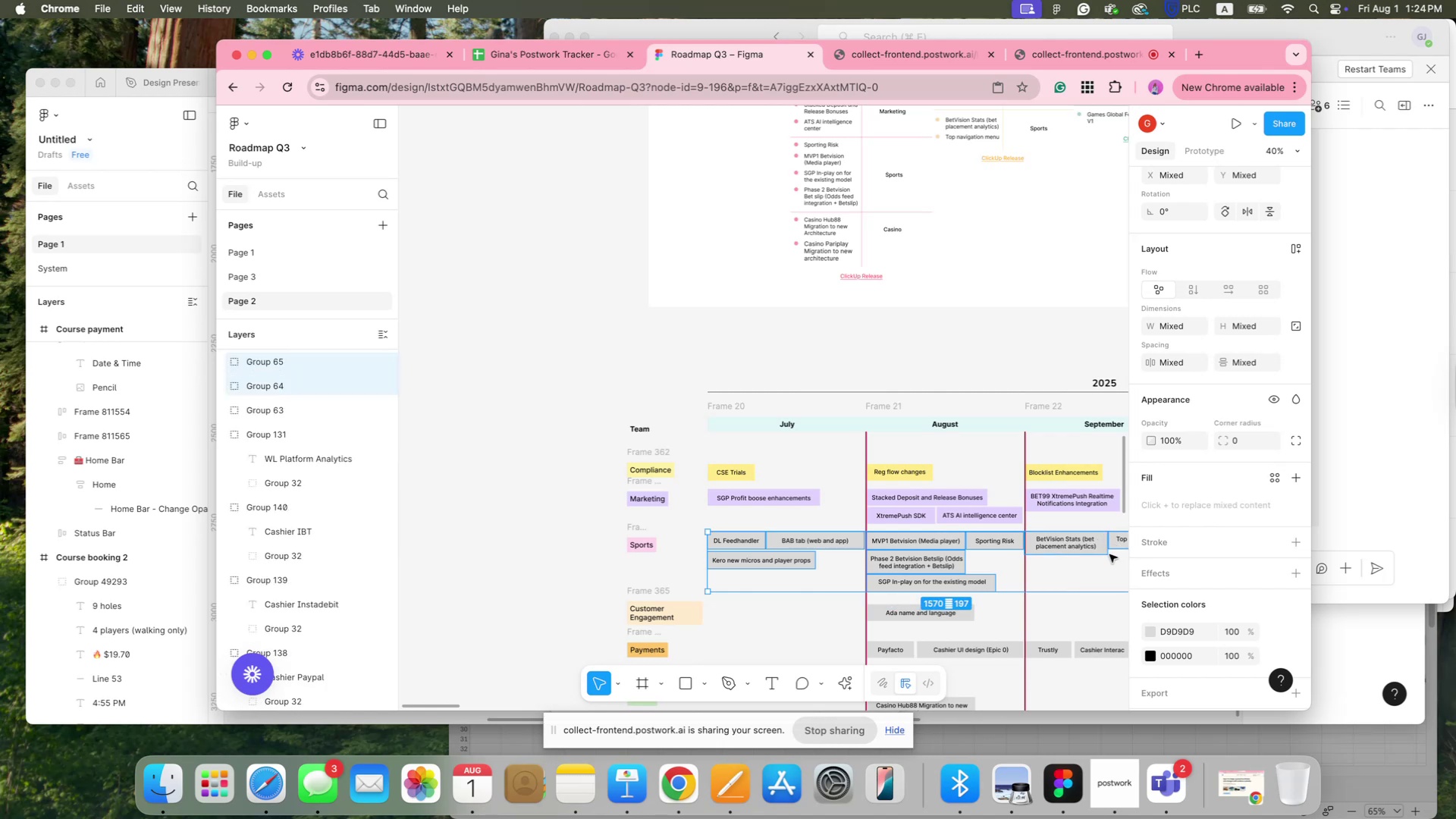 
hold_key(key=Space, duration=1.06)
 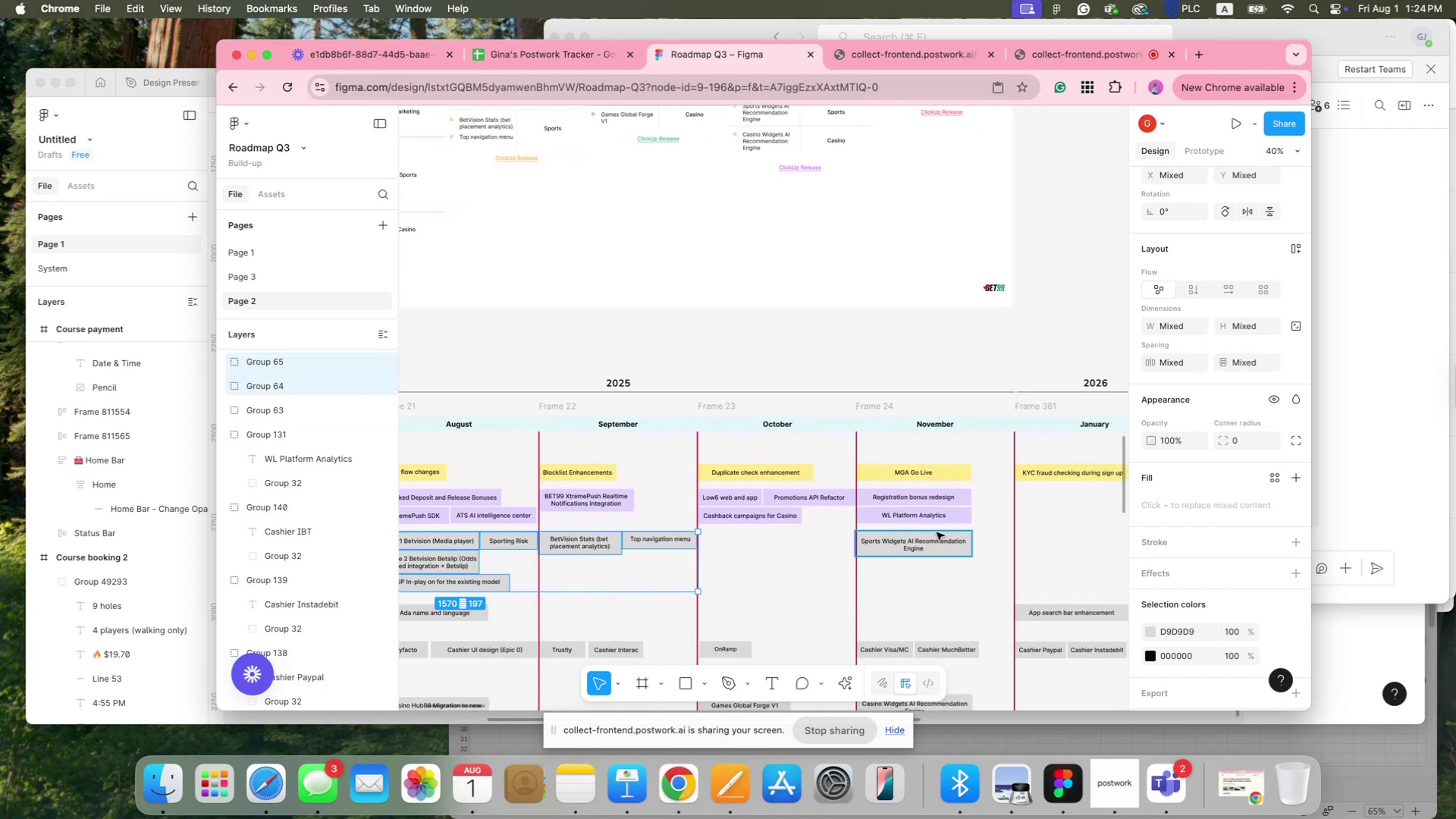 
left_click_drag(start_coordinate=[1092, 610], to_coordinate=[606, 610])
 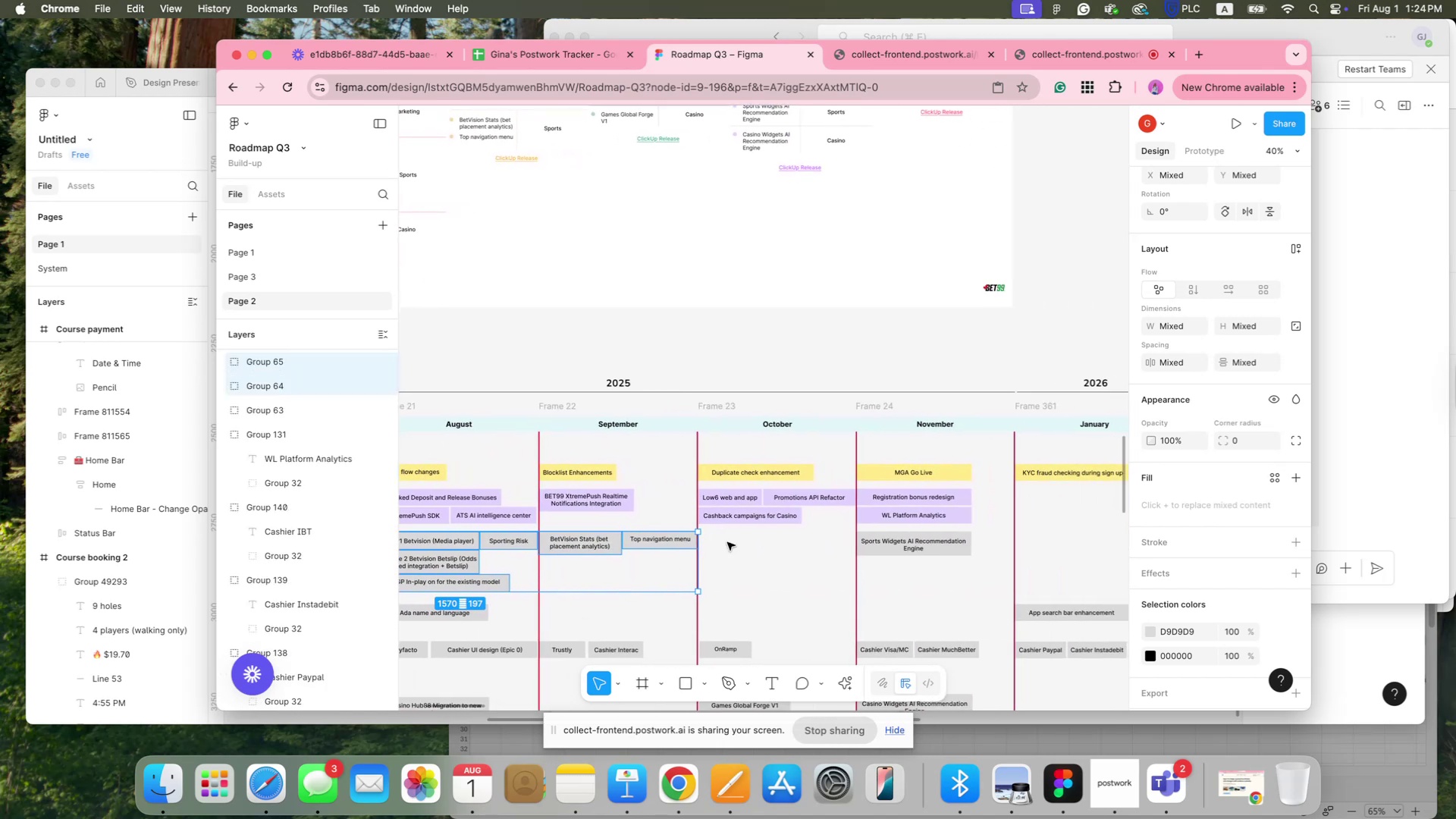 
hold_key(key=ShiftLeft, duration=0.61)
left_click([930, 541])
 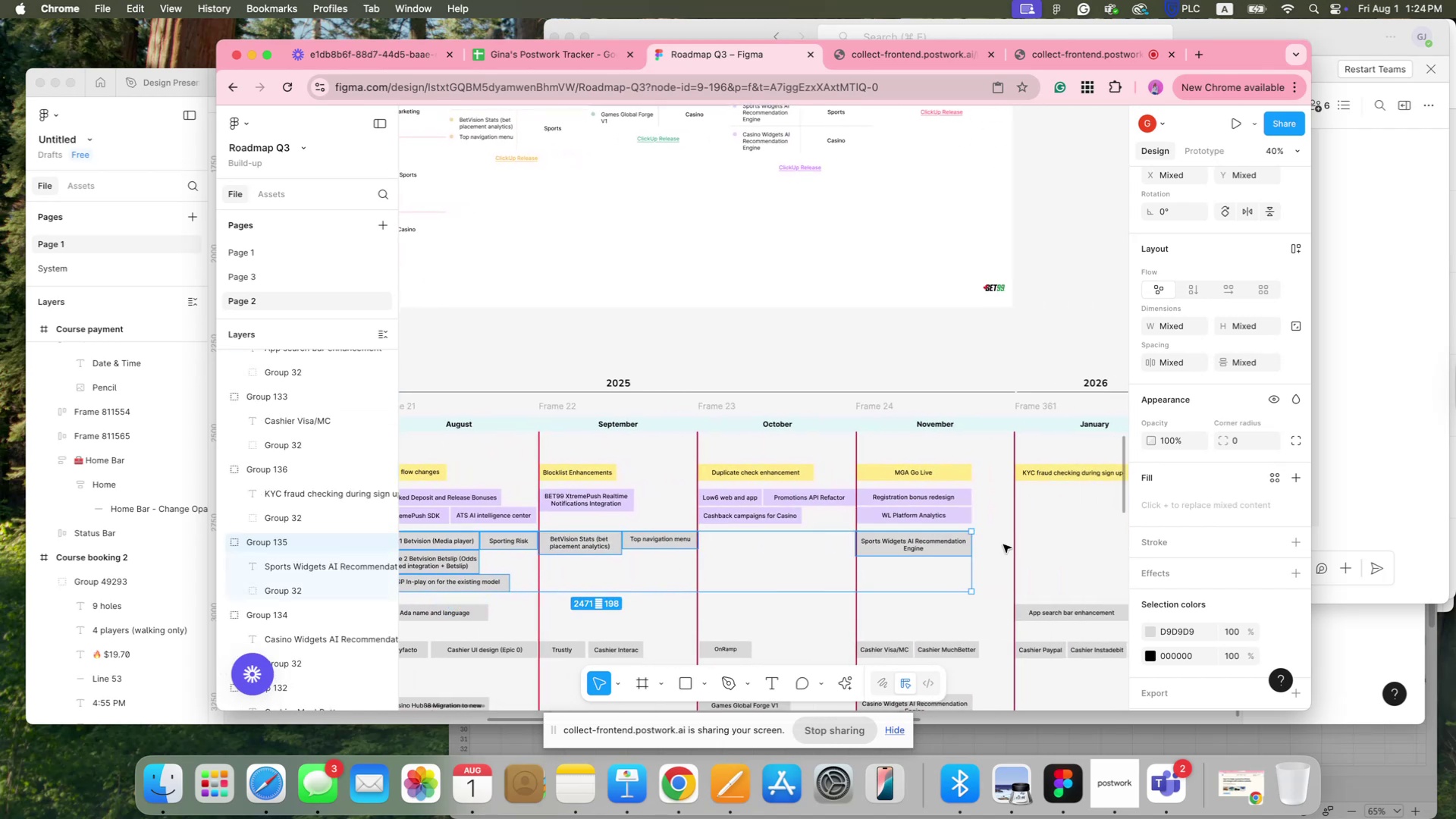 
hold_key(key=Space, duration=1.5)
 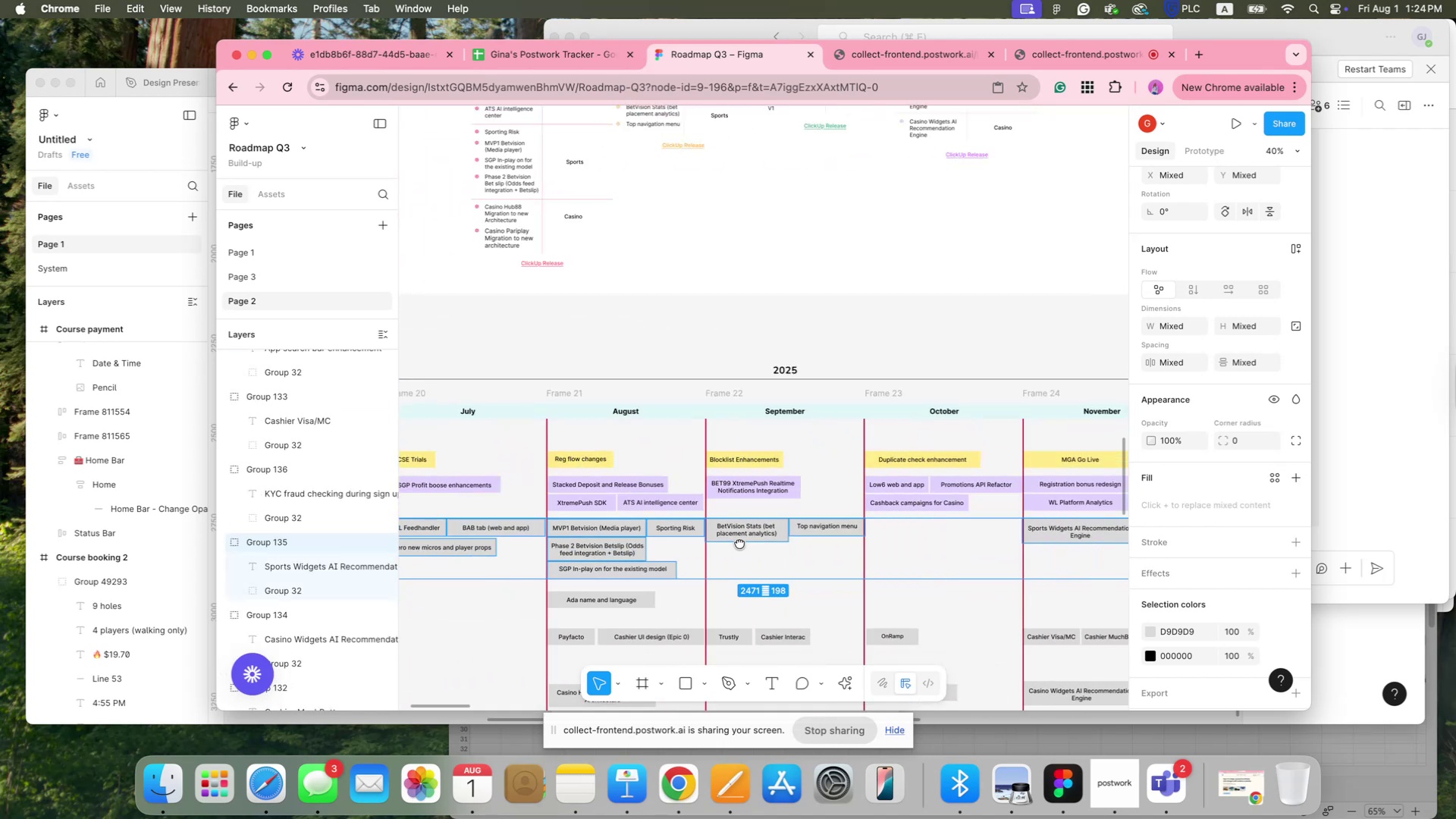 
left_click_drag(start_coordinate=[1116, 566], to_coordinate=[1163, 563])
 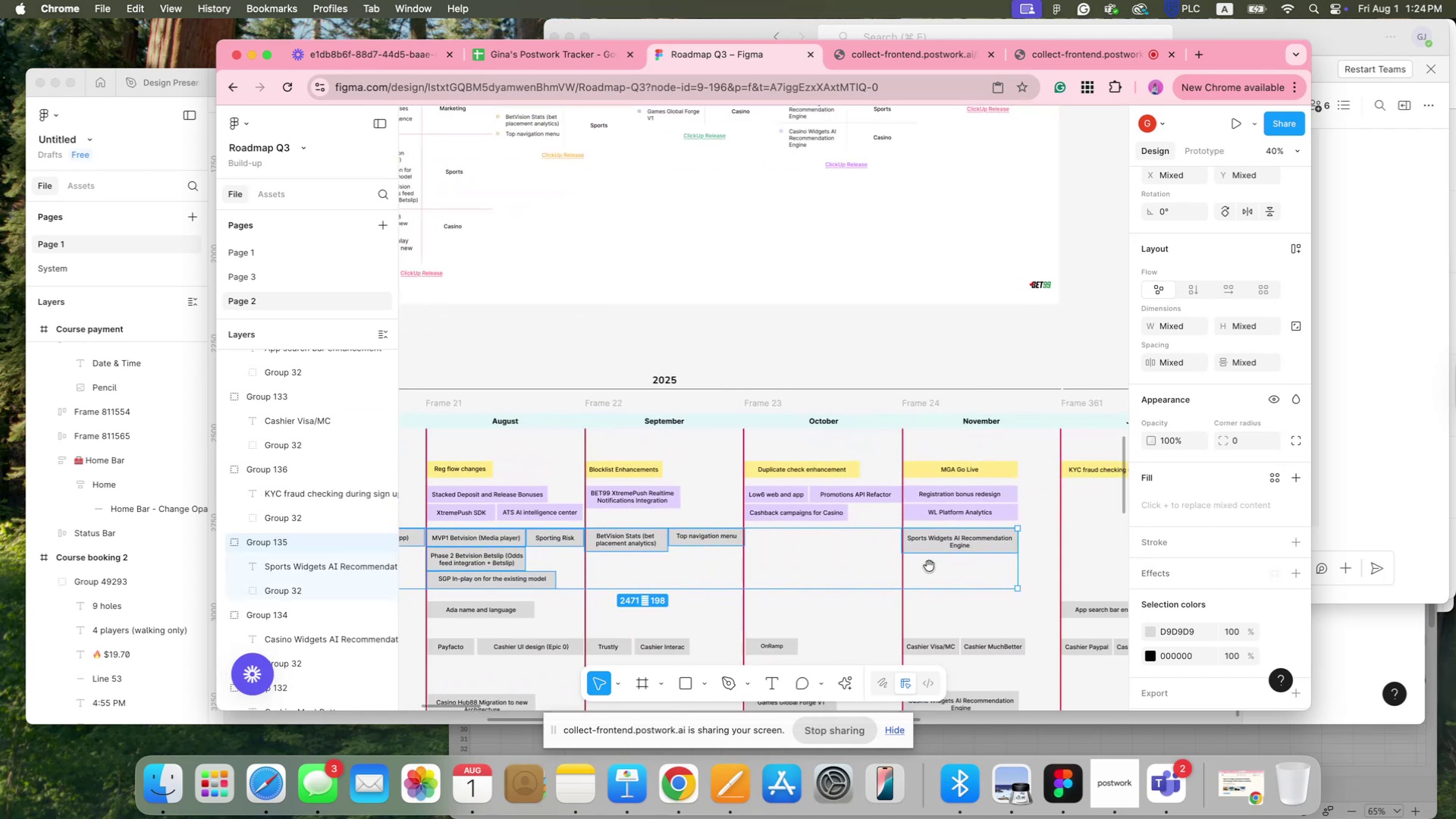 
hold_key(key=Space, duration=0.97)
 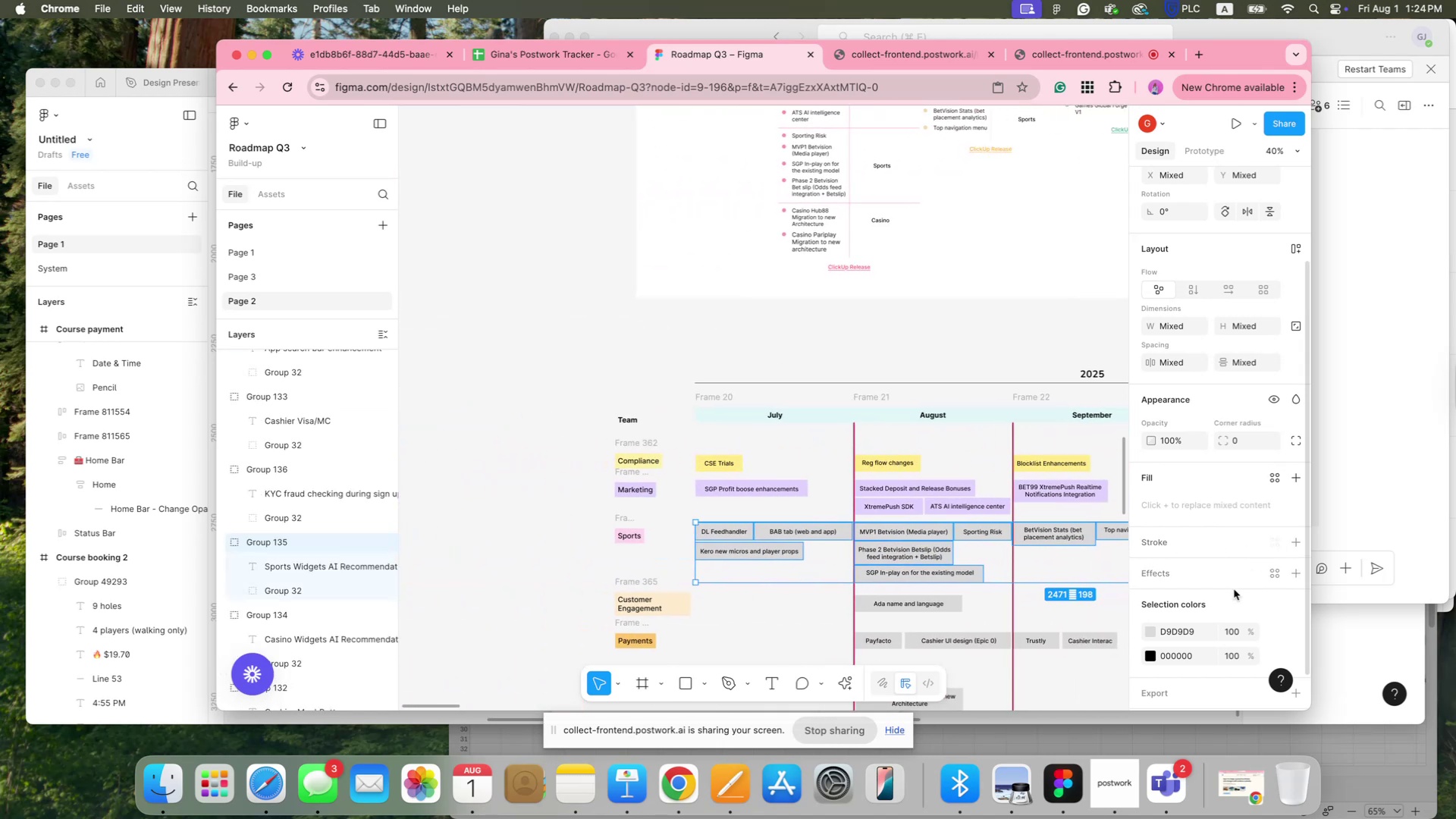 
left_click_drag(start_coordinate=[591, 553], to_coordinate=[1018, 547])
 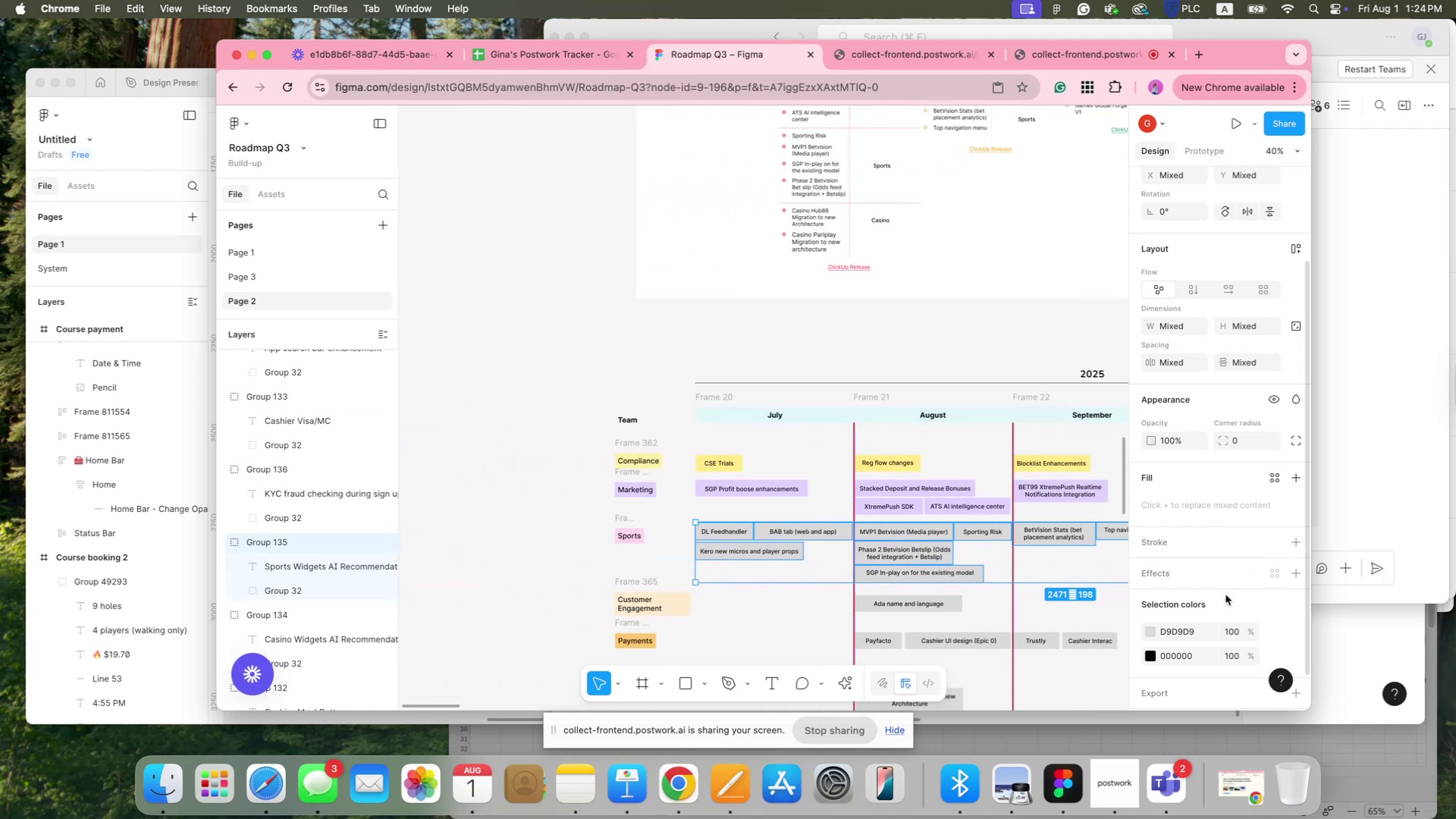 
scroll: coordinate [1216, 596], scroll_direction: down, amount: 2.0
 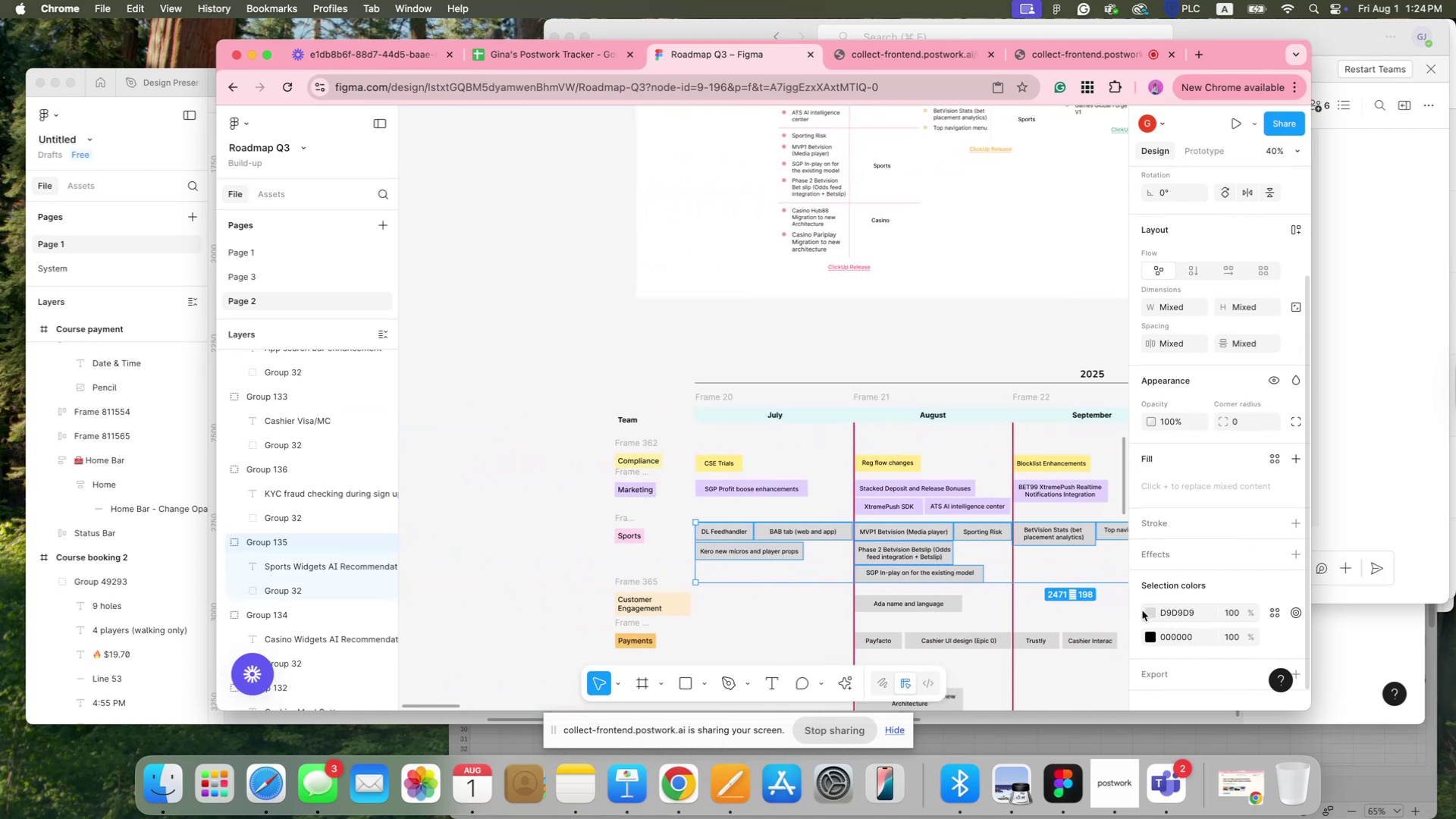 
left_click([1146, 613])
 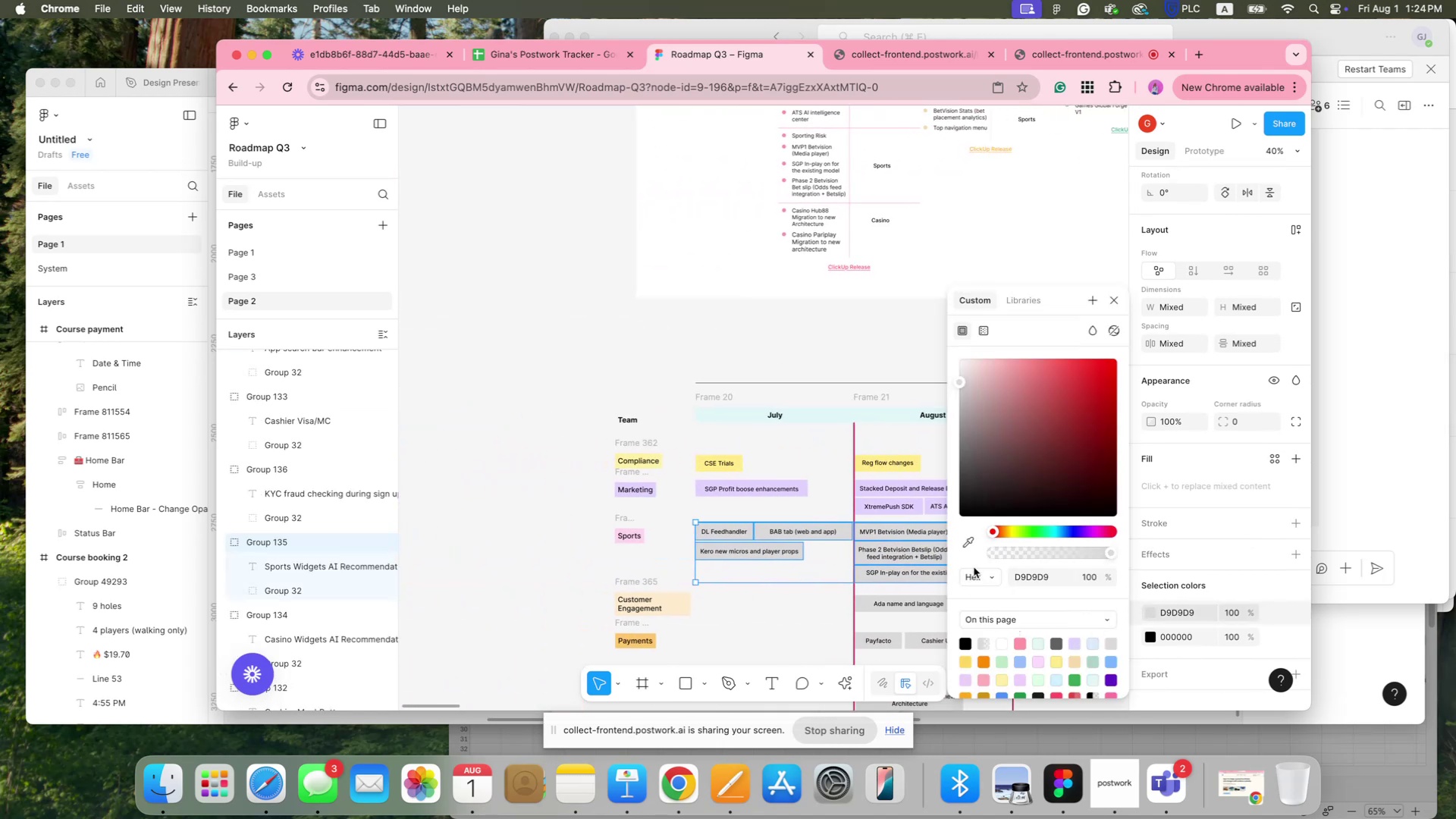 
left_click([970, 548])
 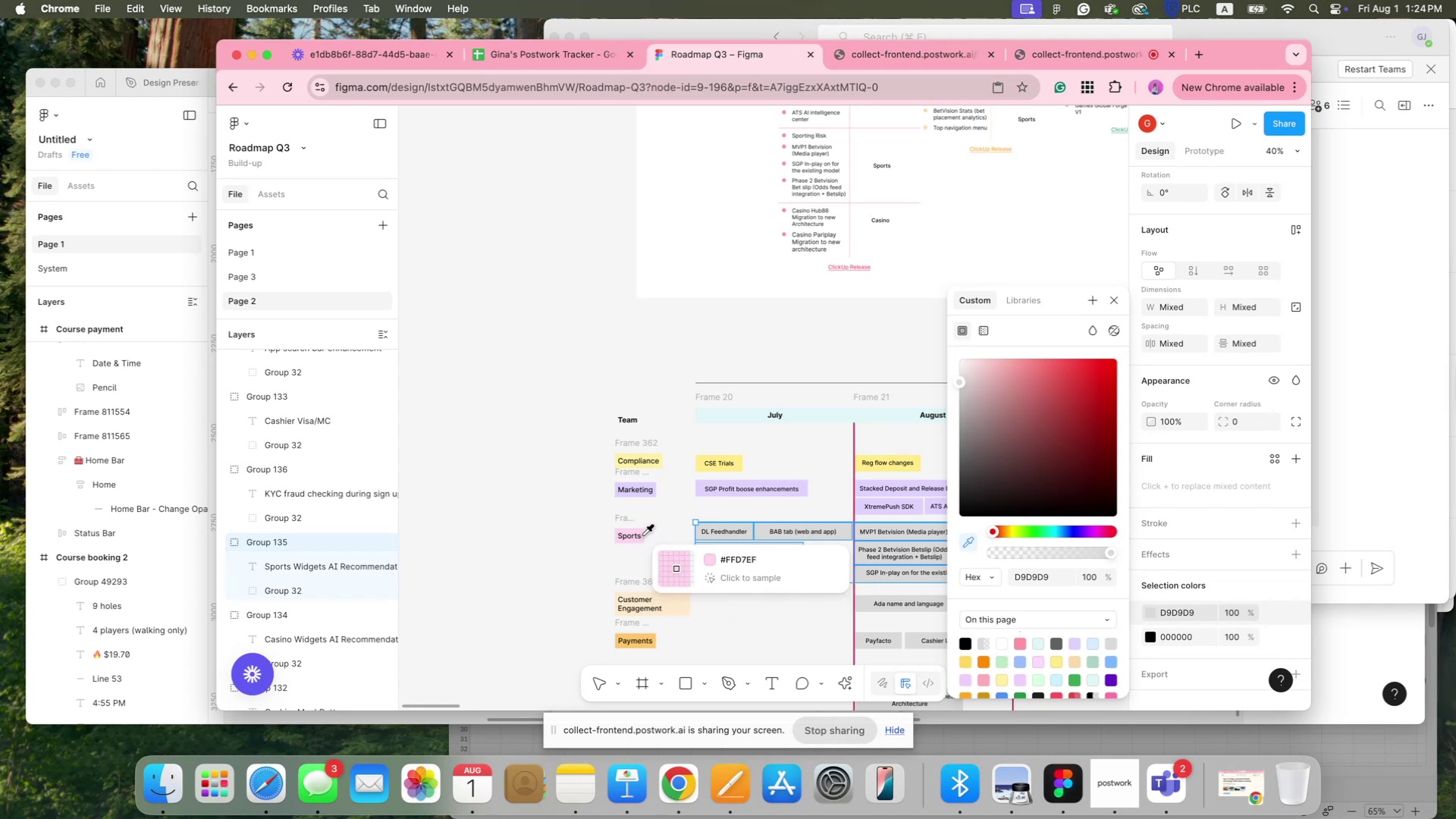 
left_click([643, 535])
 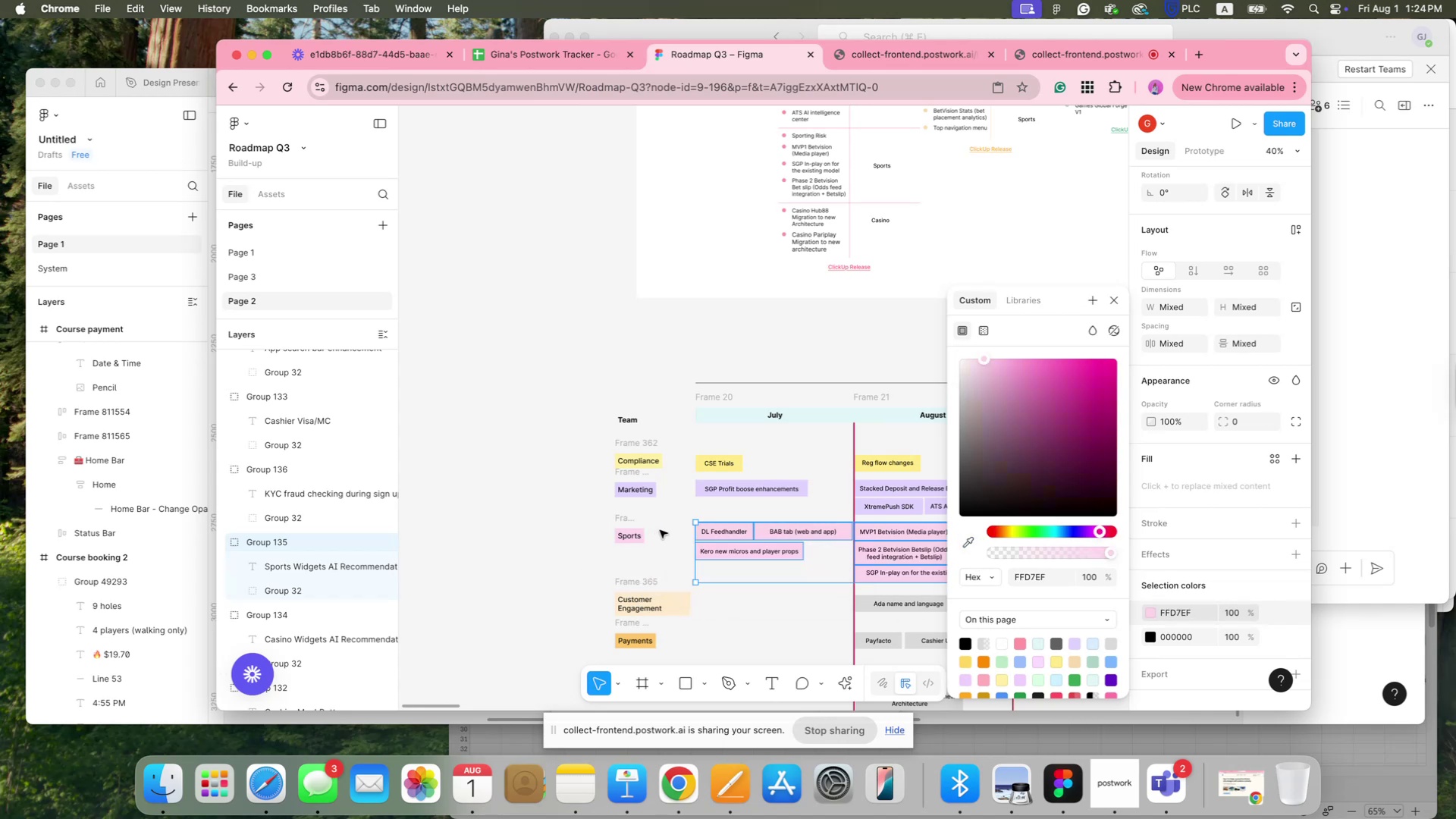 
left_click([664, 526])
 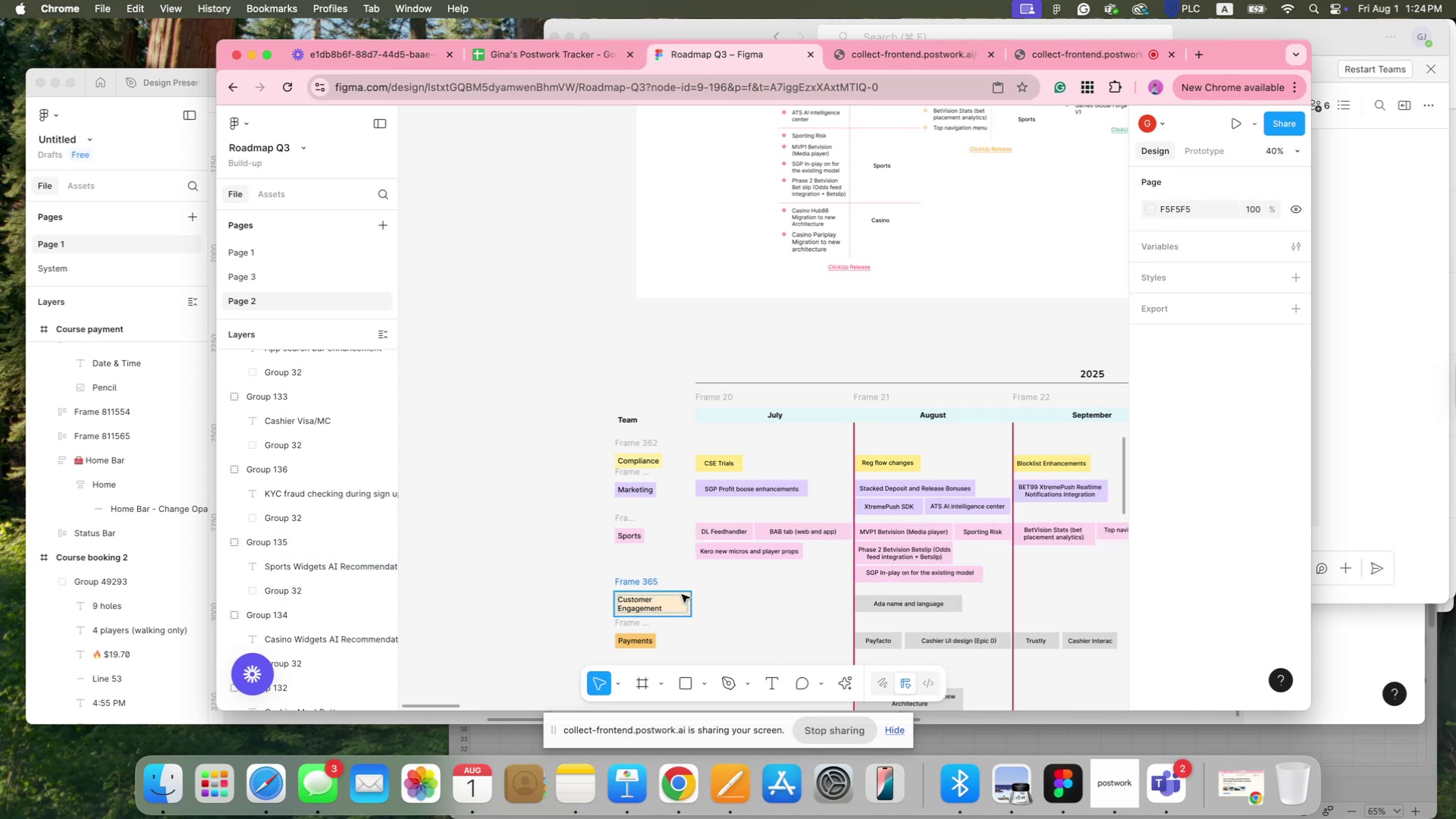 
left_click([682, 595])
 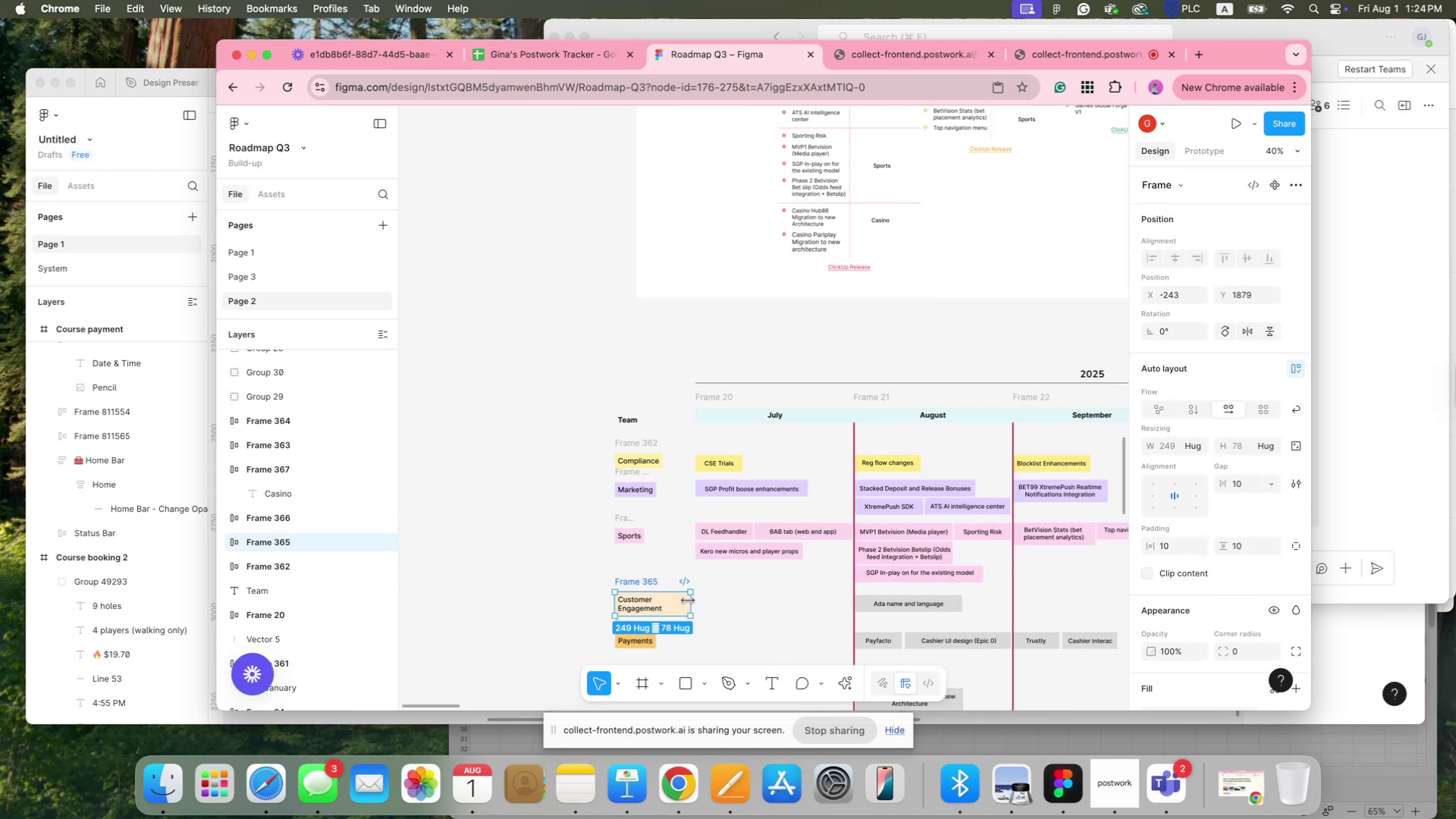 
left_click_drag(start_coordinate=[690, 602], to_coordinate=[673, 607])
 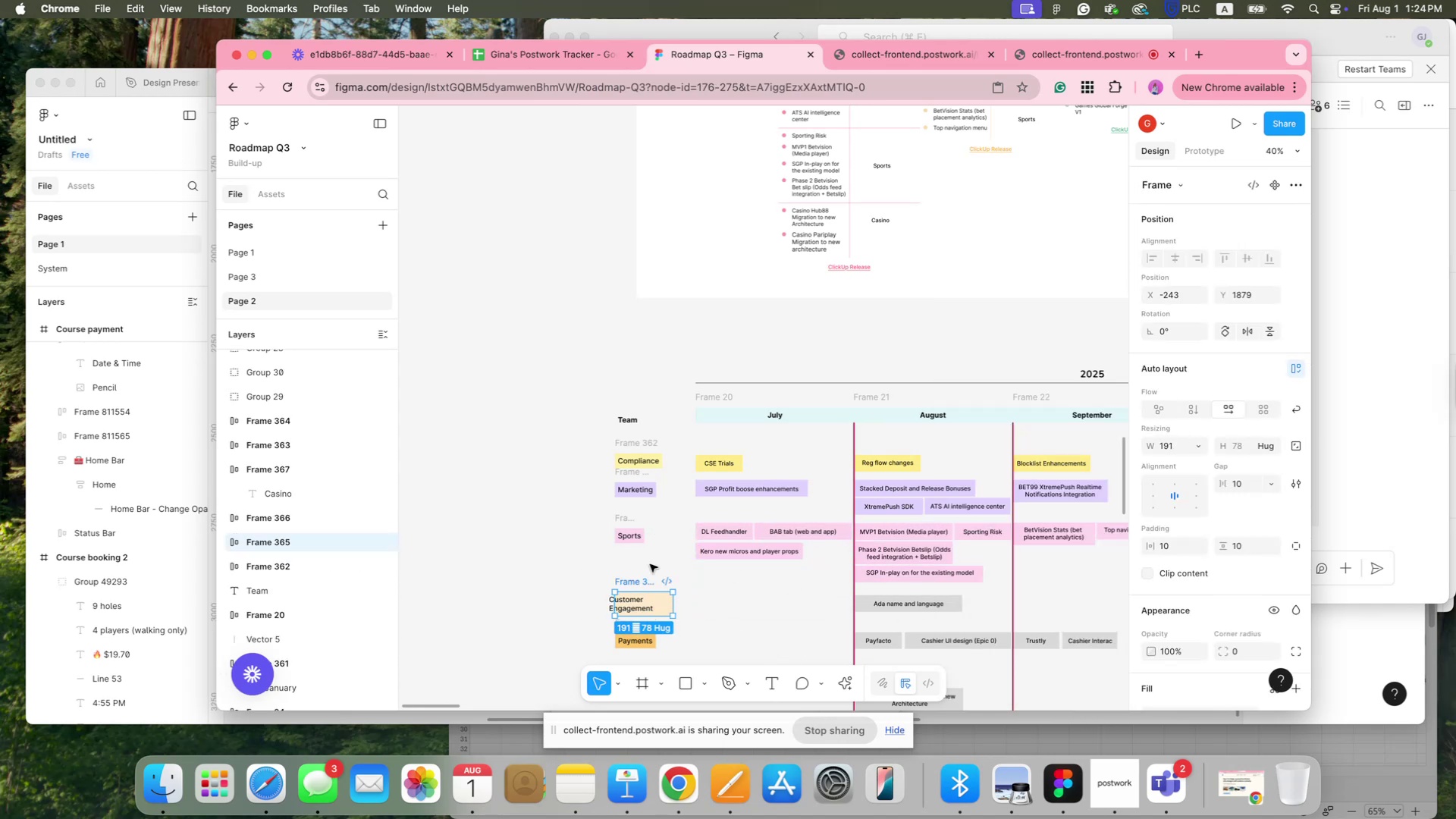 
left_click([628, 598])
 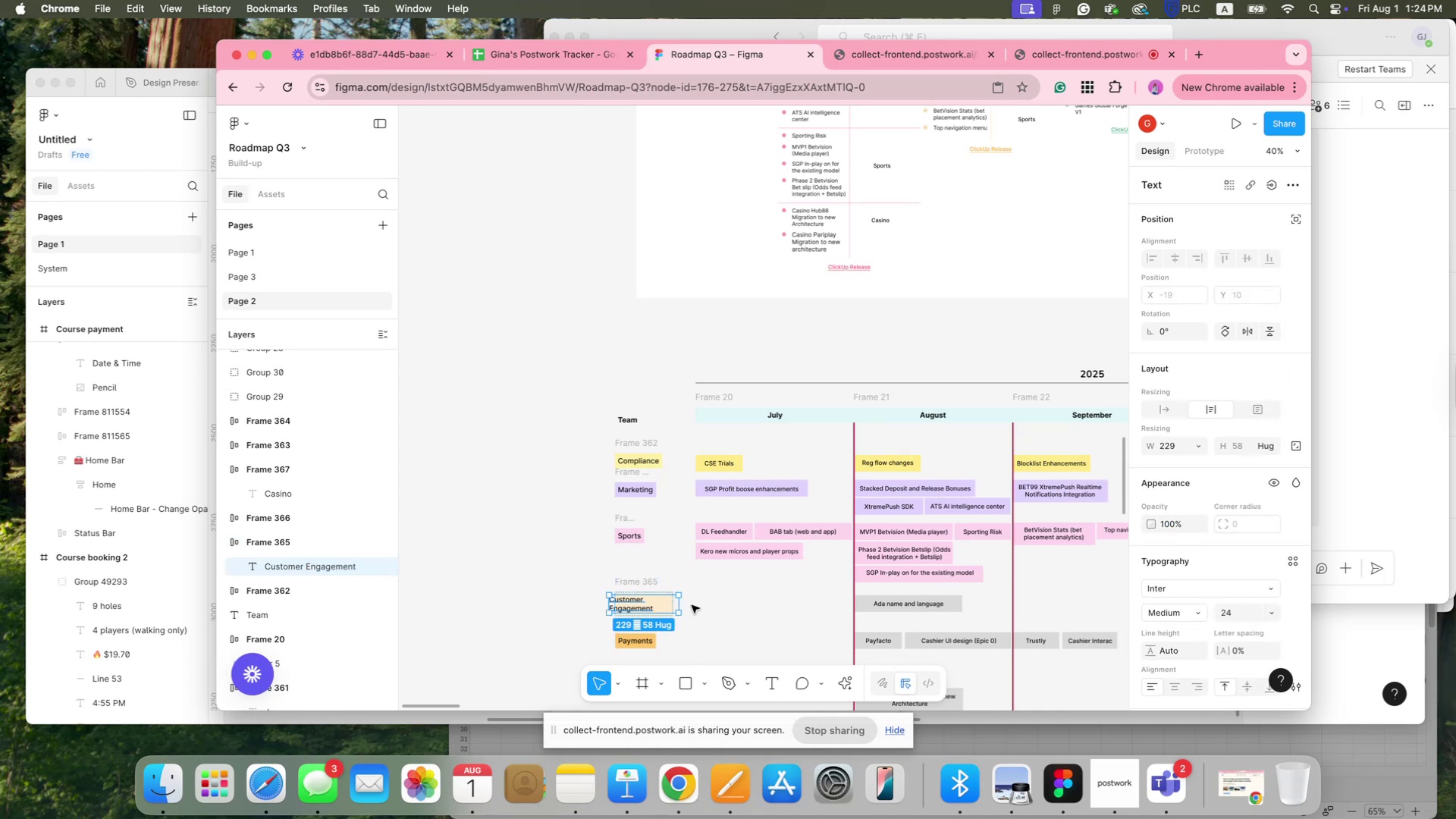 
left_click_drag(start_coordinate=[679, 606], to_coordinate=[659, 609])
 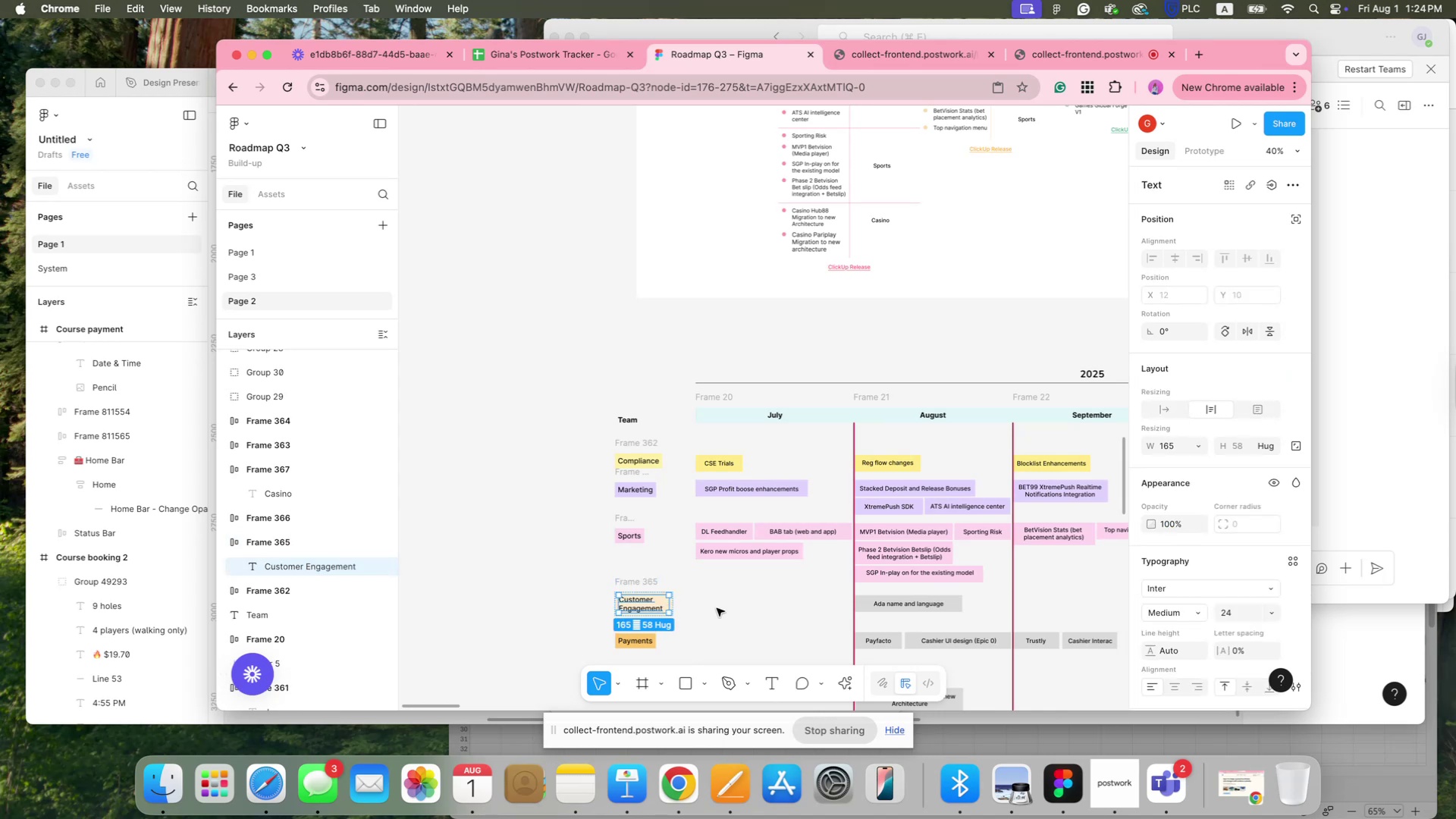 
left_click([717, 608])
 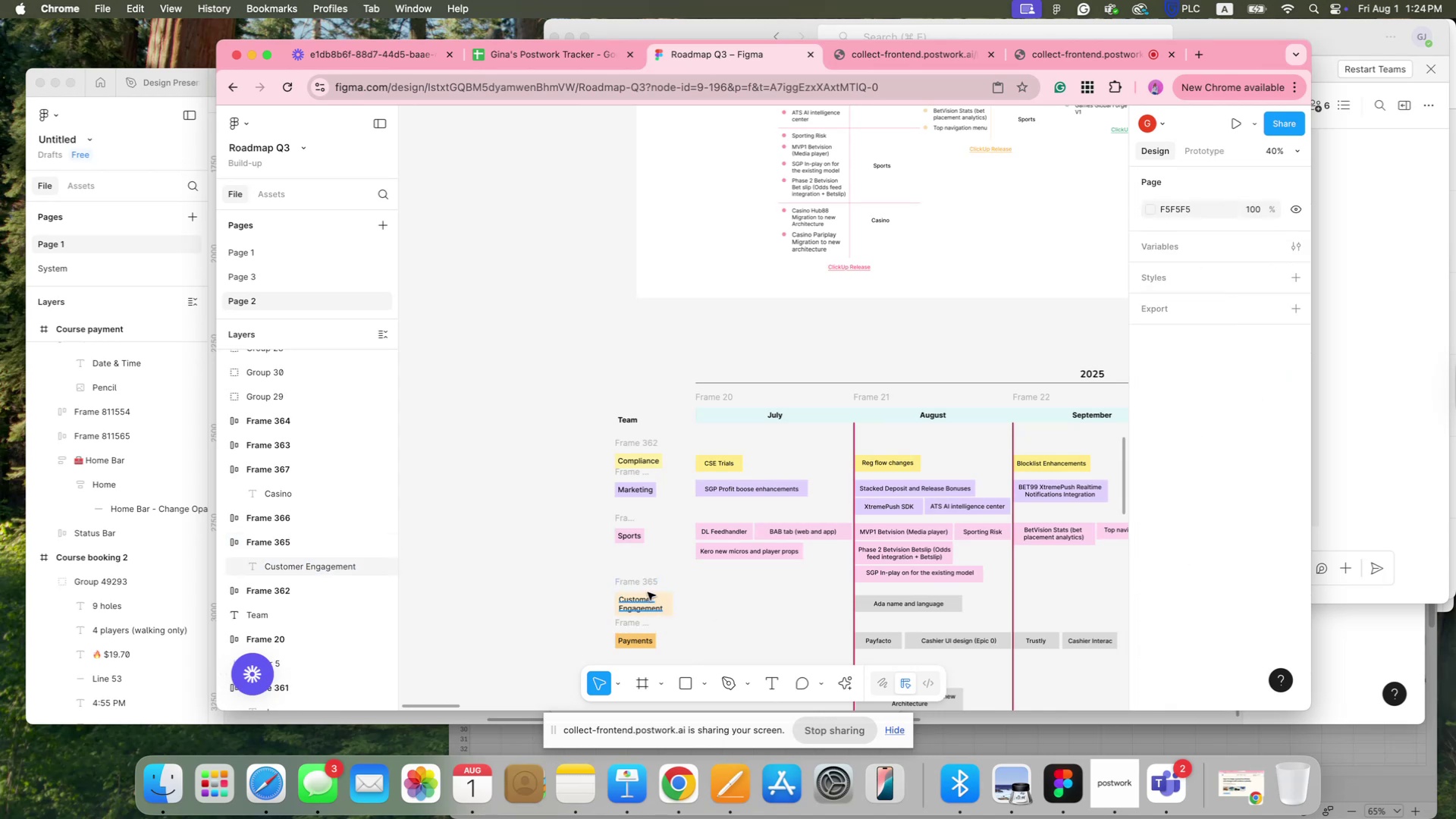 
left_click([648, 584])
 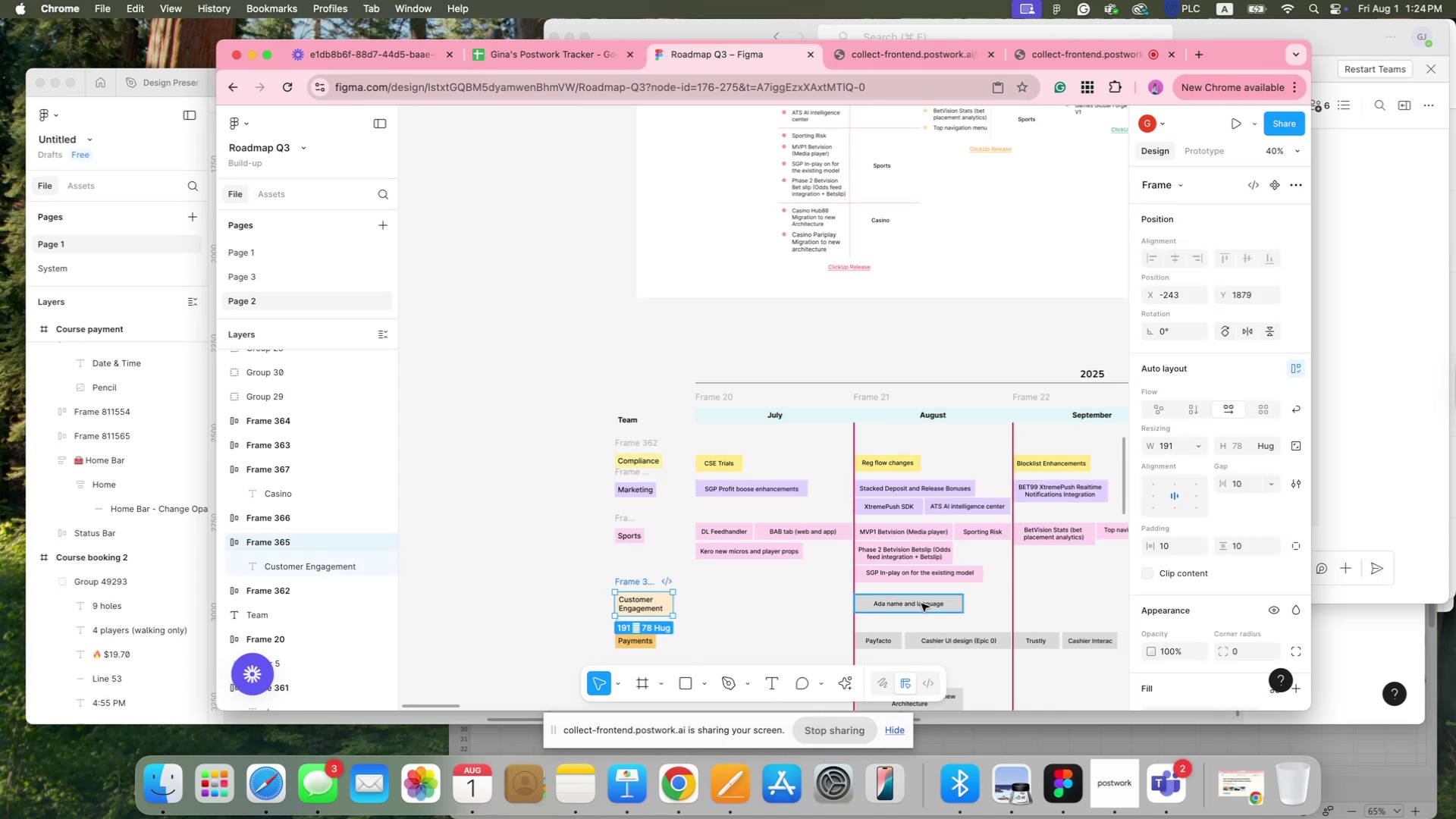 
left_click([918, 604])
 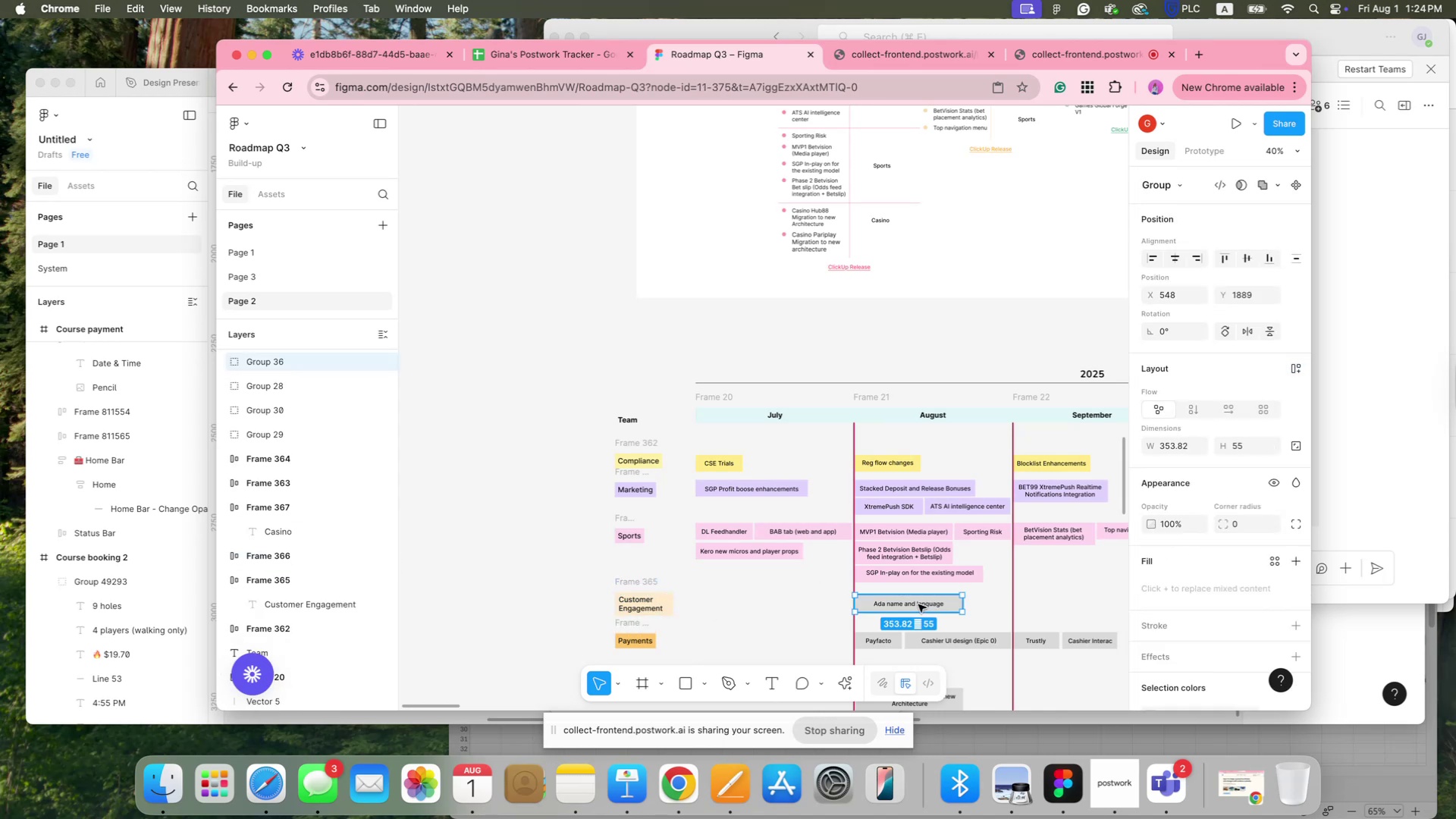 
hold_key(key=ShiftLeft, duration=0.7)
 